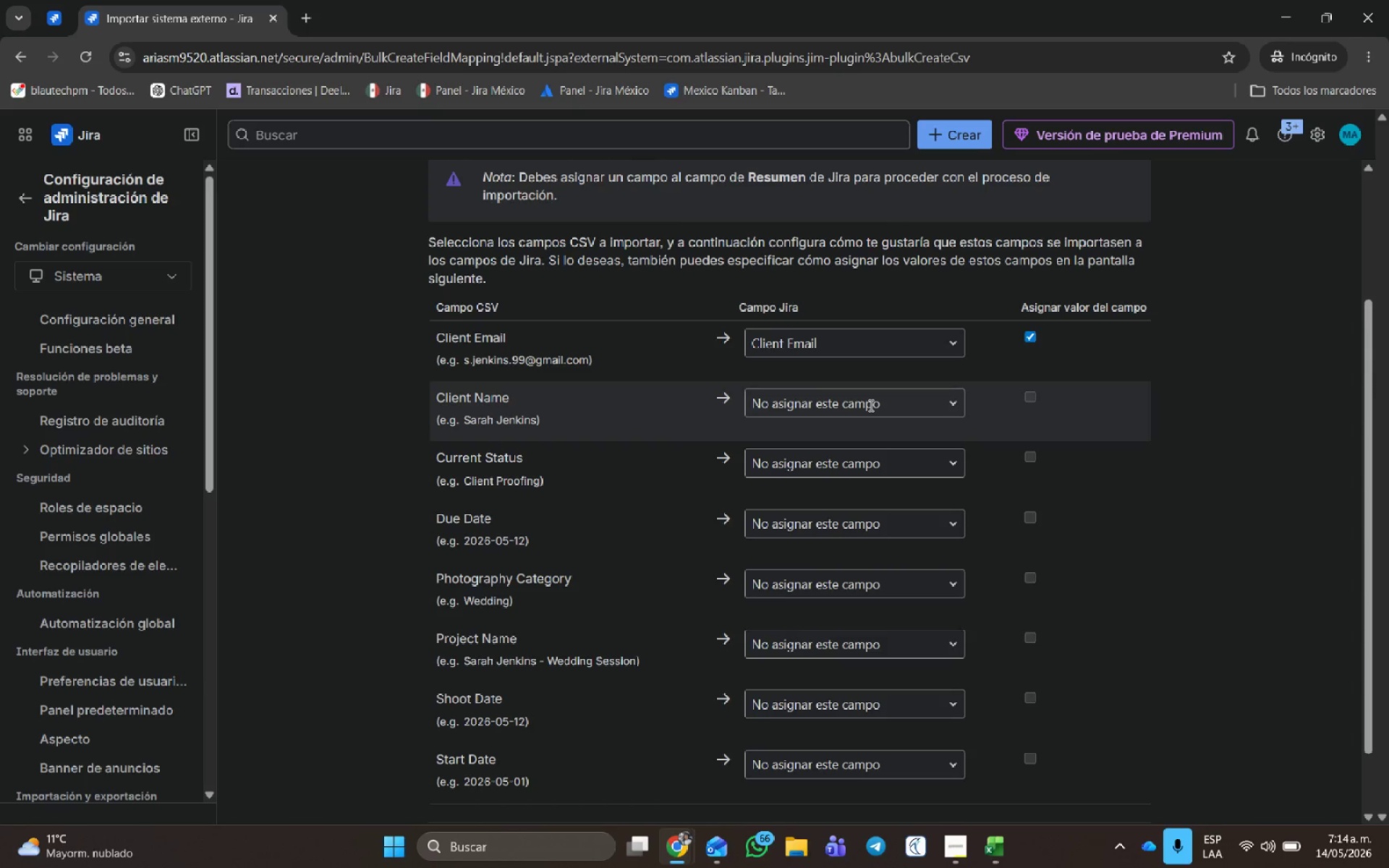 
left_click([870, 405])
 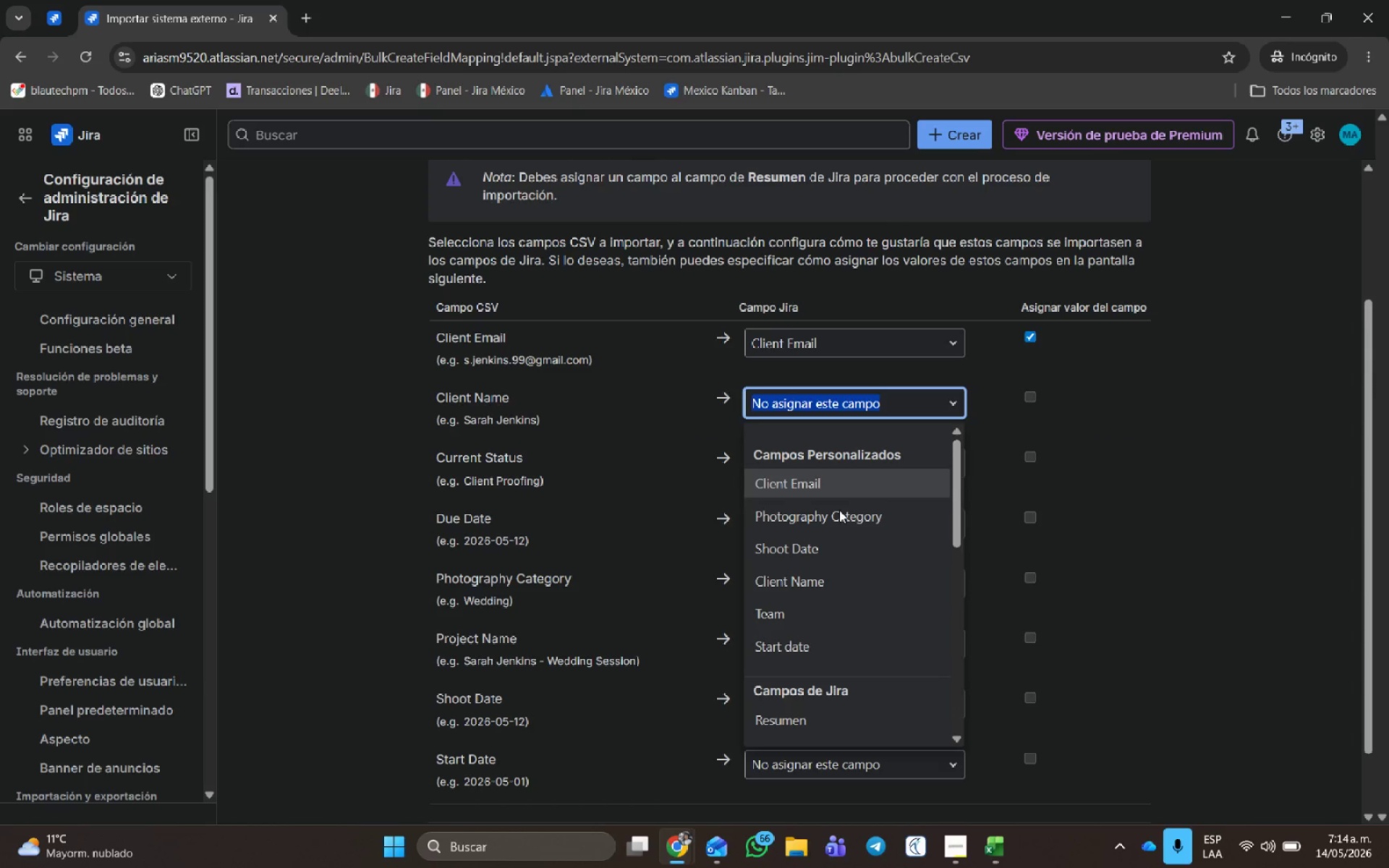 
left_click([823, 578])
 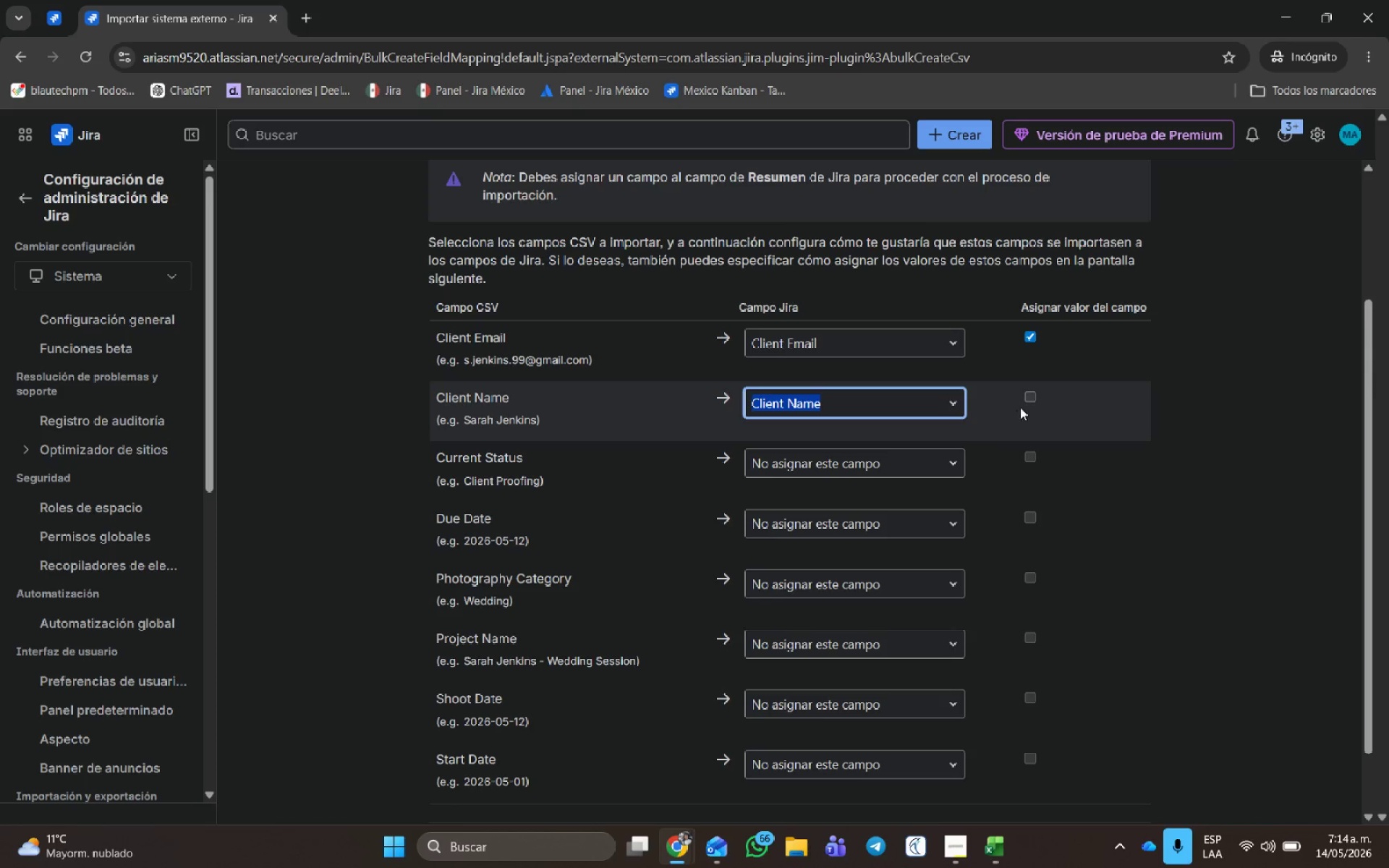 
left_click([1029, 389])
 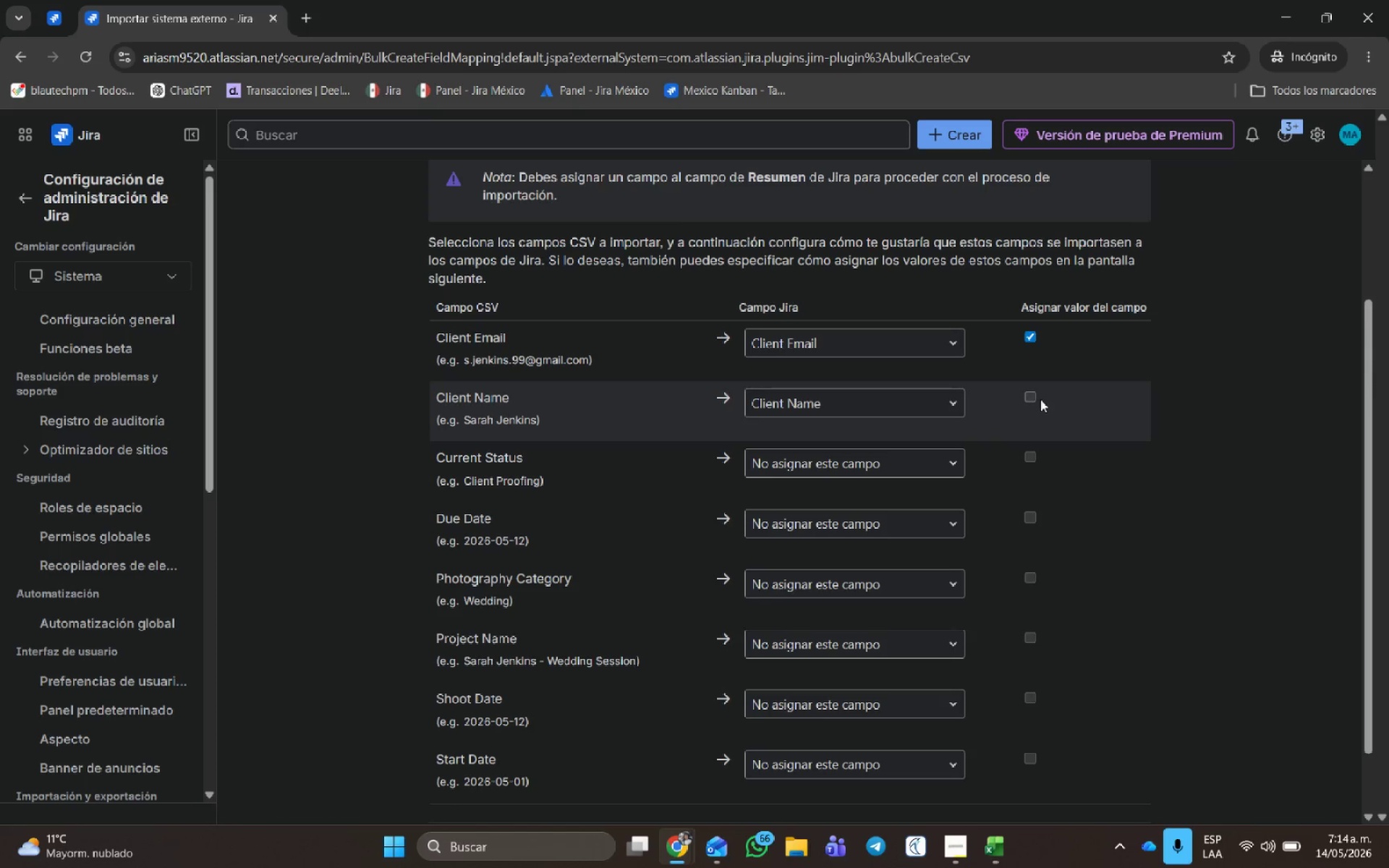 
left_click([1032, 396])
 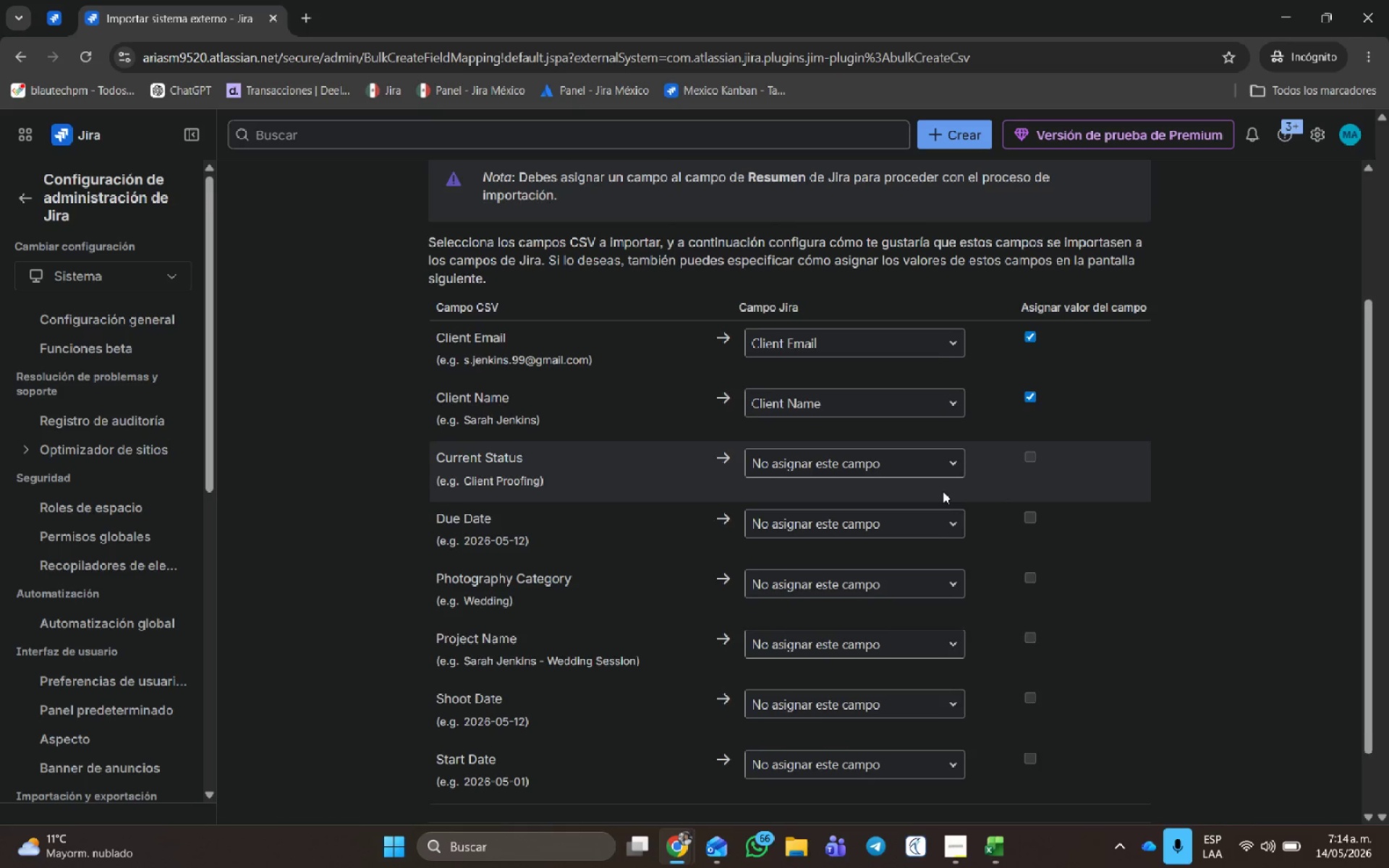 
scroll: coordinate [943, 491], scroll_direction: down, amount: 1.0
 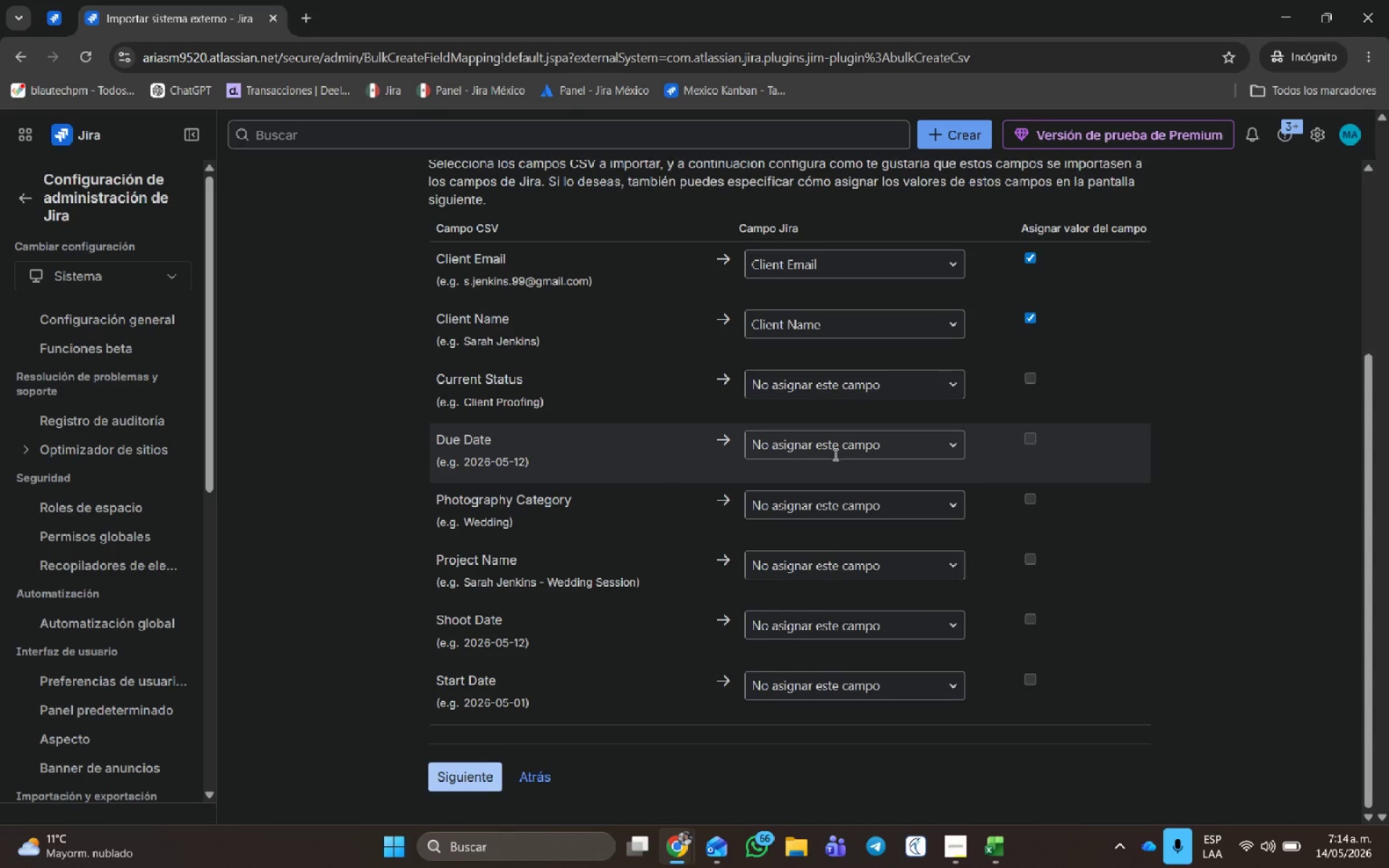 
left_click([838, 446])
 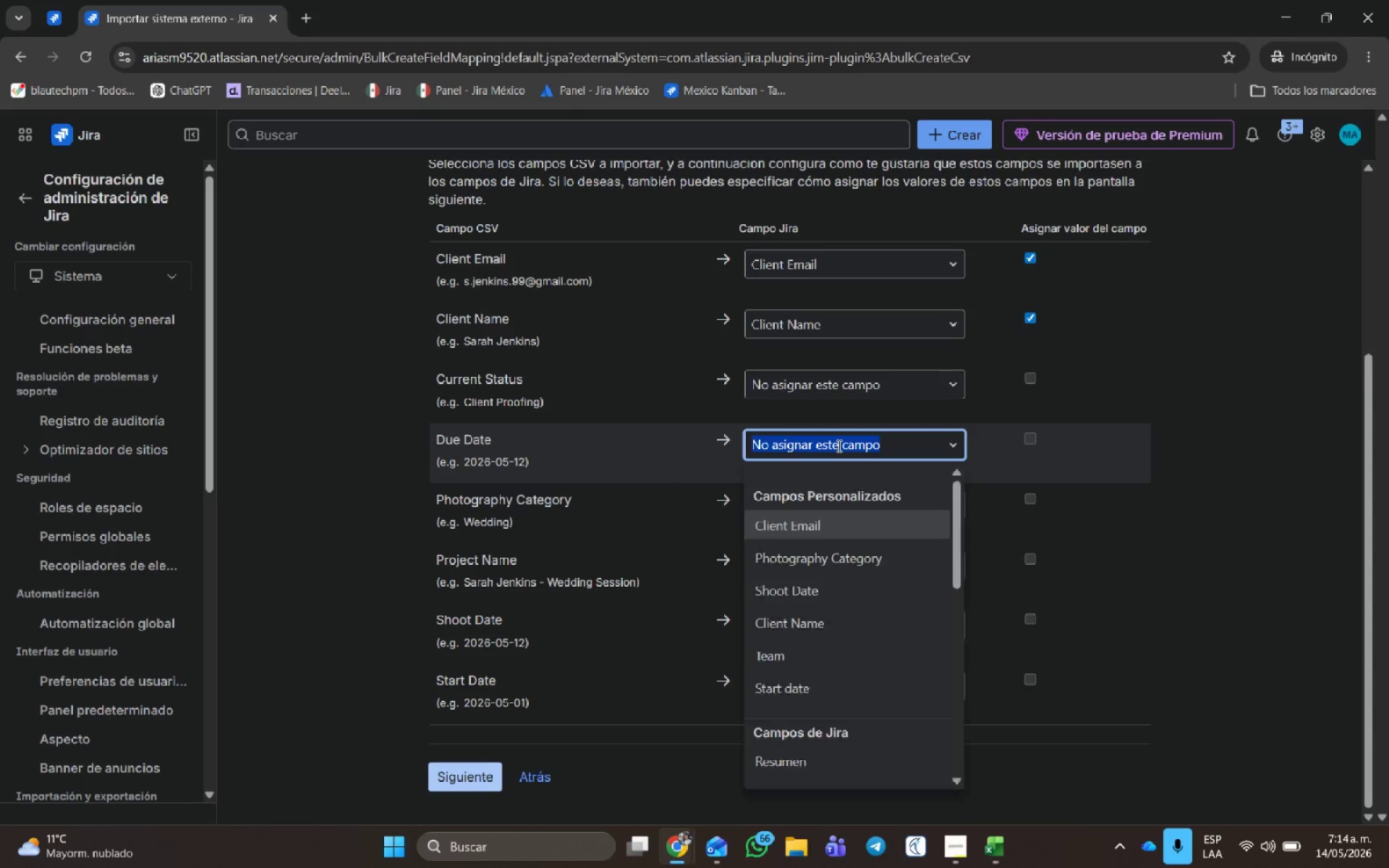 
type(fe)
 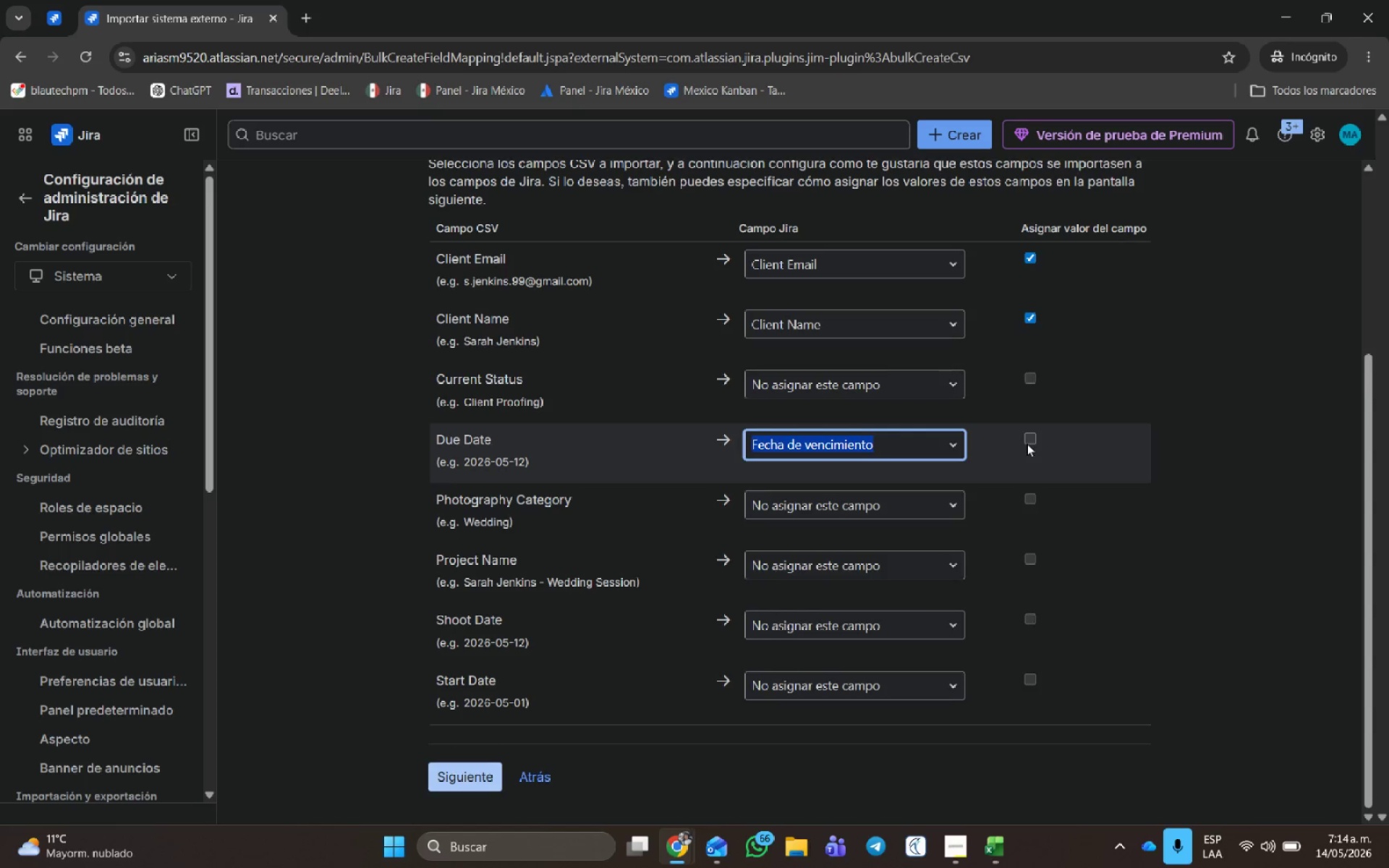 
left_click([1033, 437])
 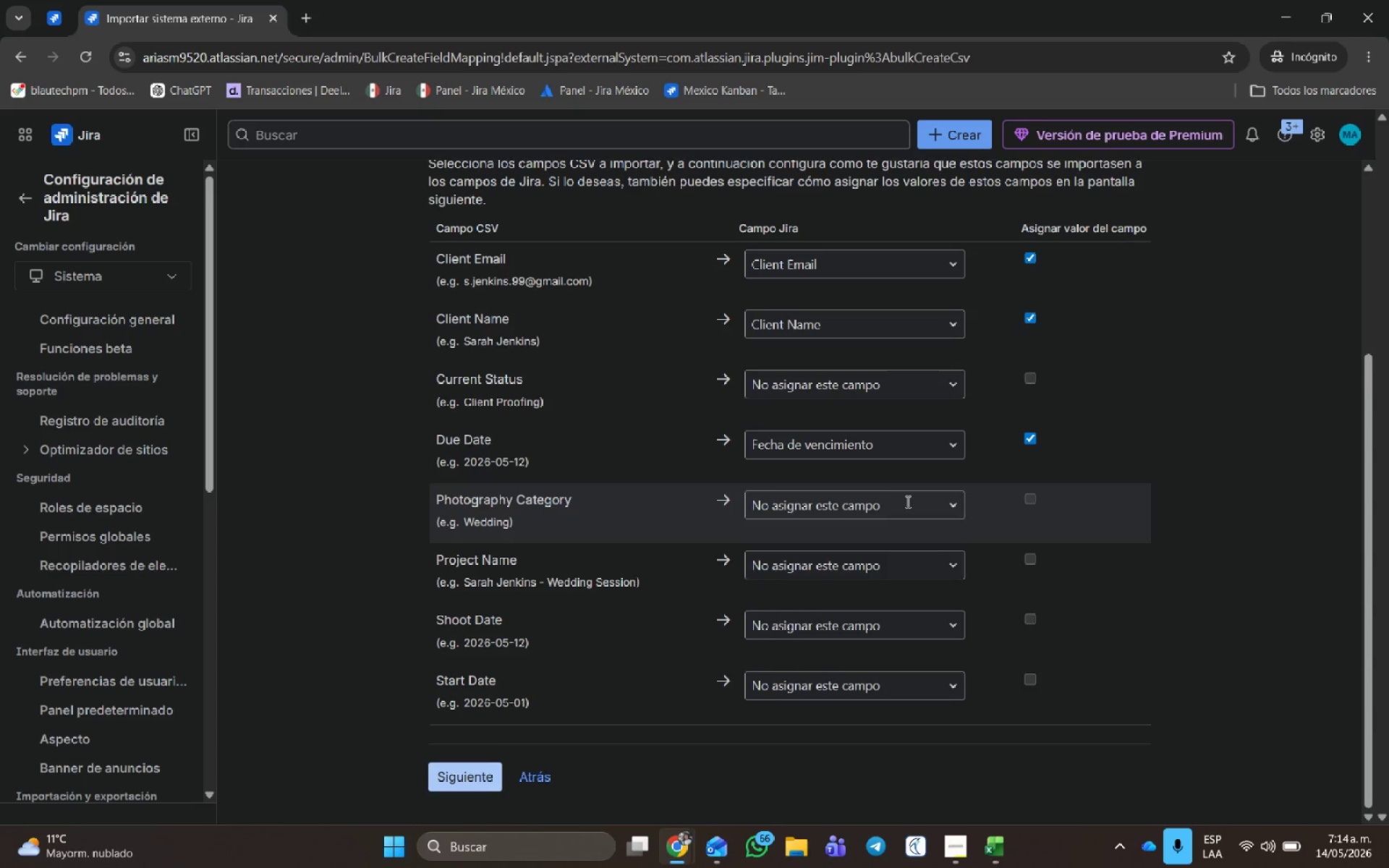 
left_click([893, 509])
 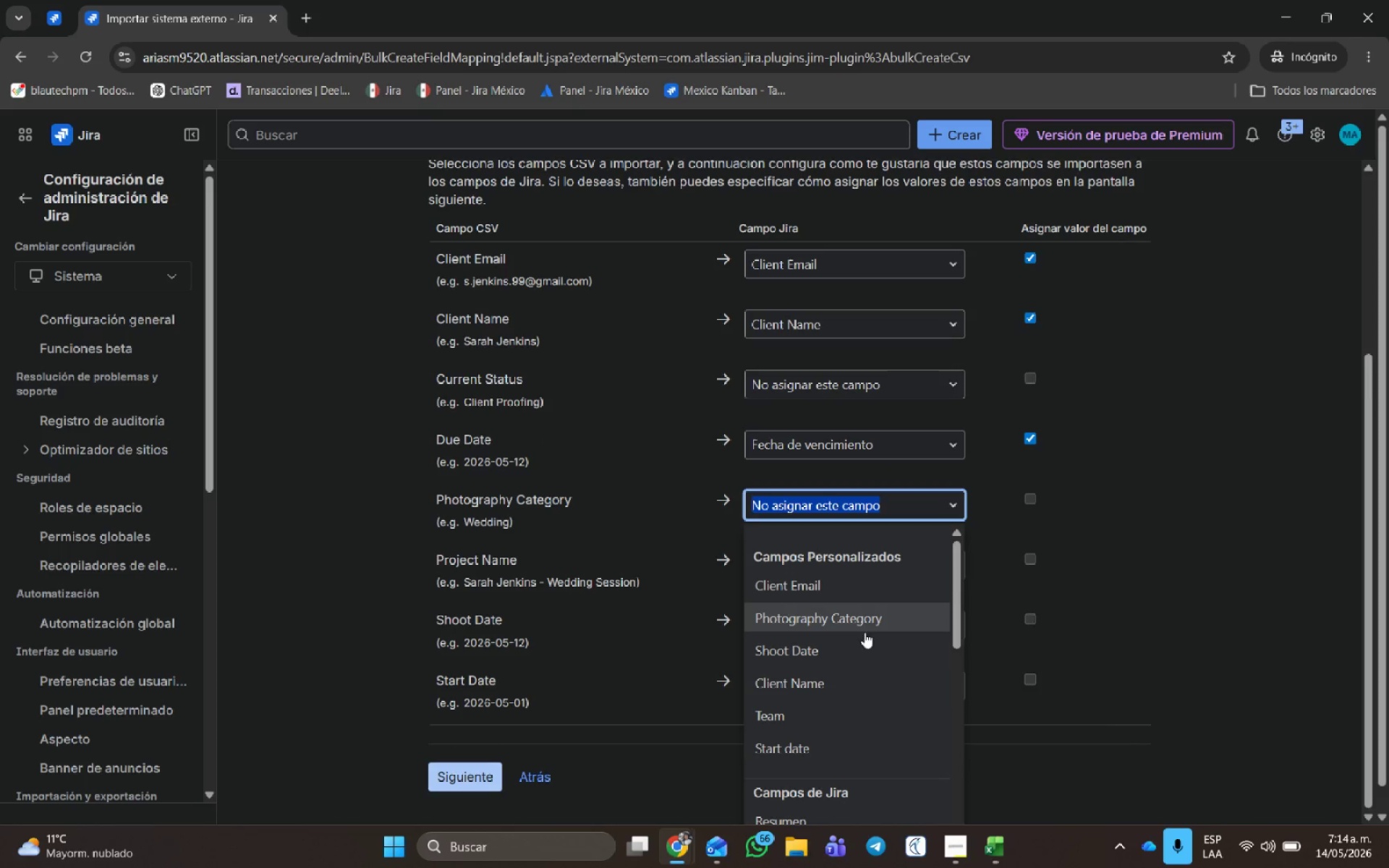 
left_click([863, 625])
 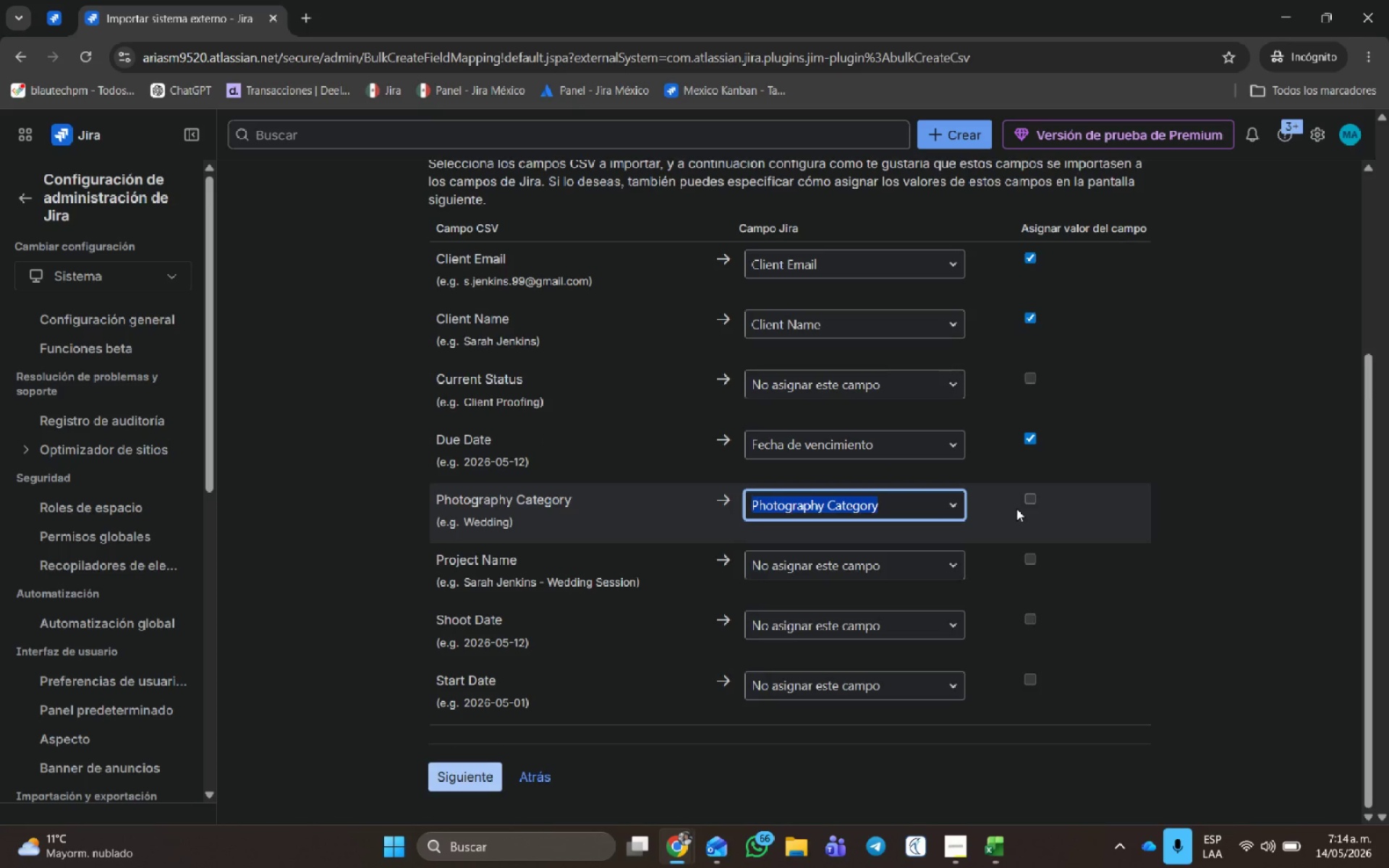 
left_click([1027, 498])
 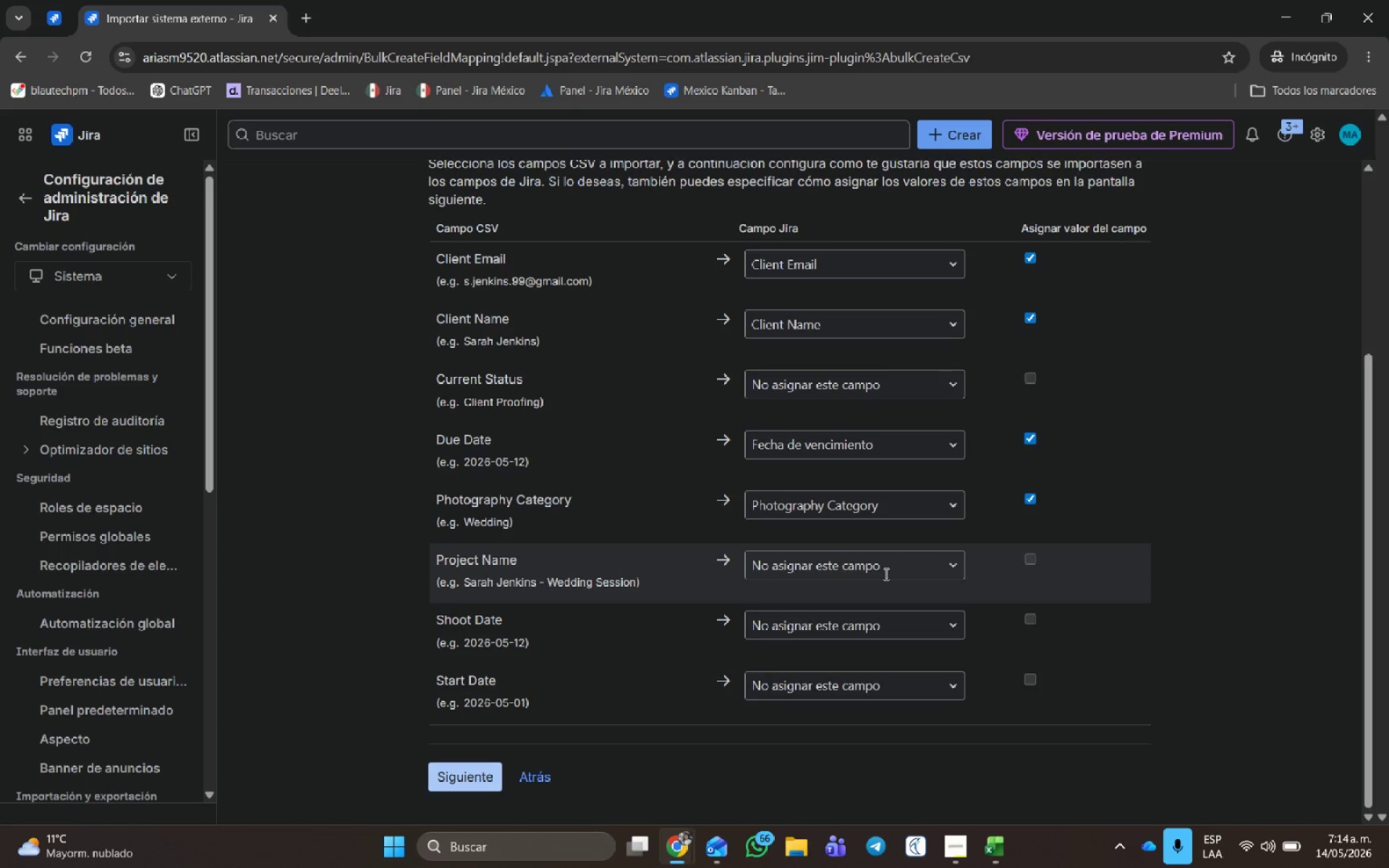 
left_click([885, 574])
 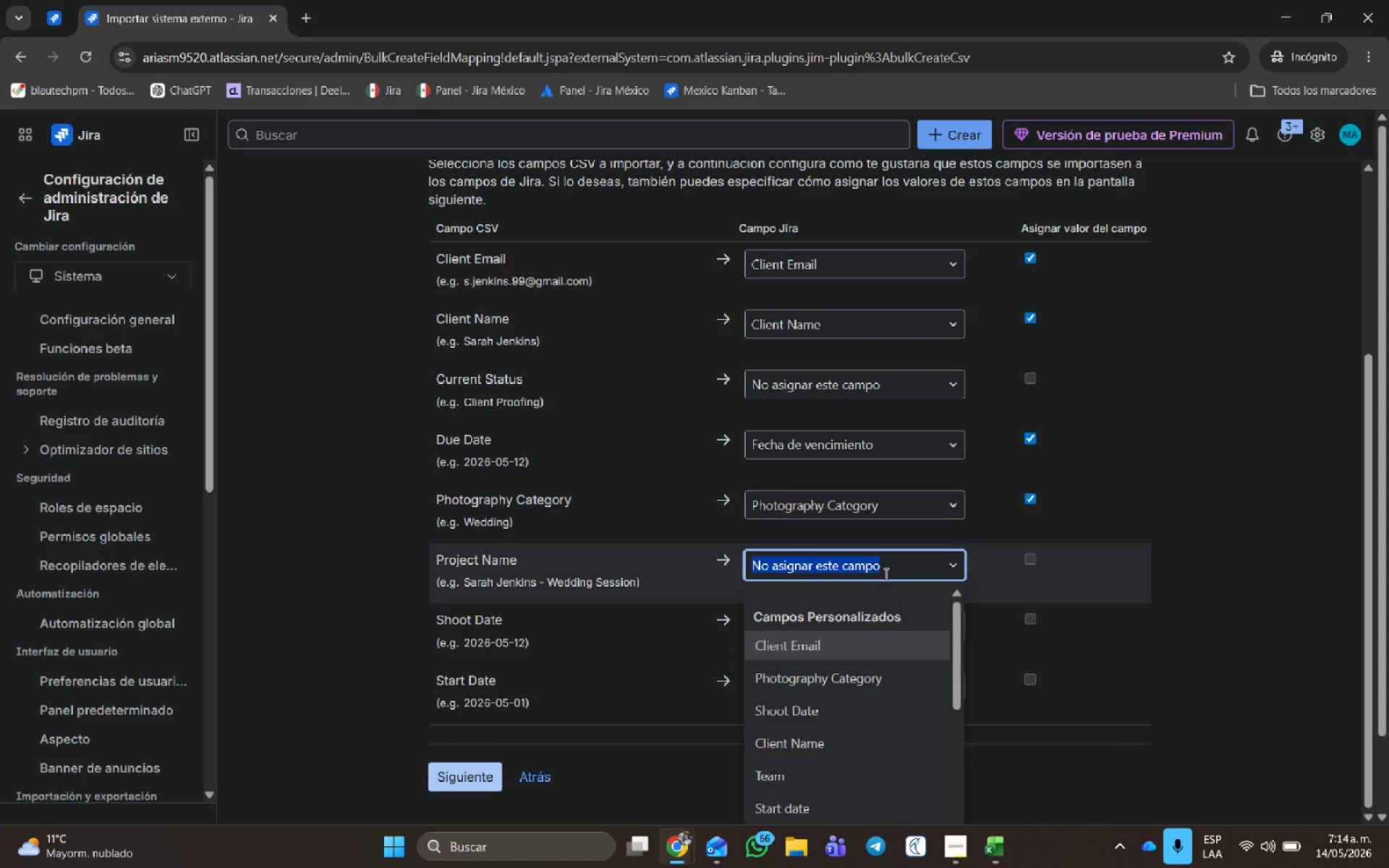 
type(res)
 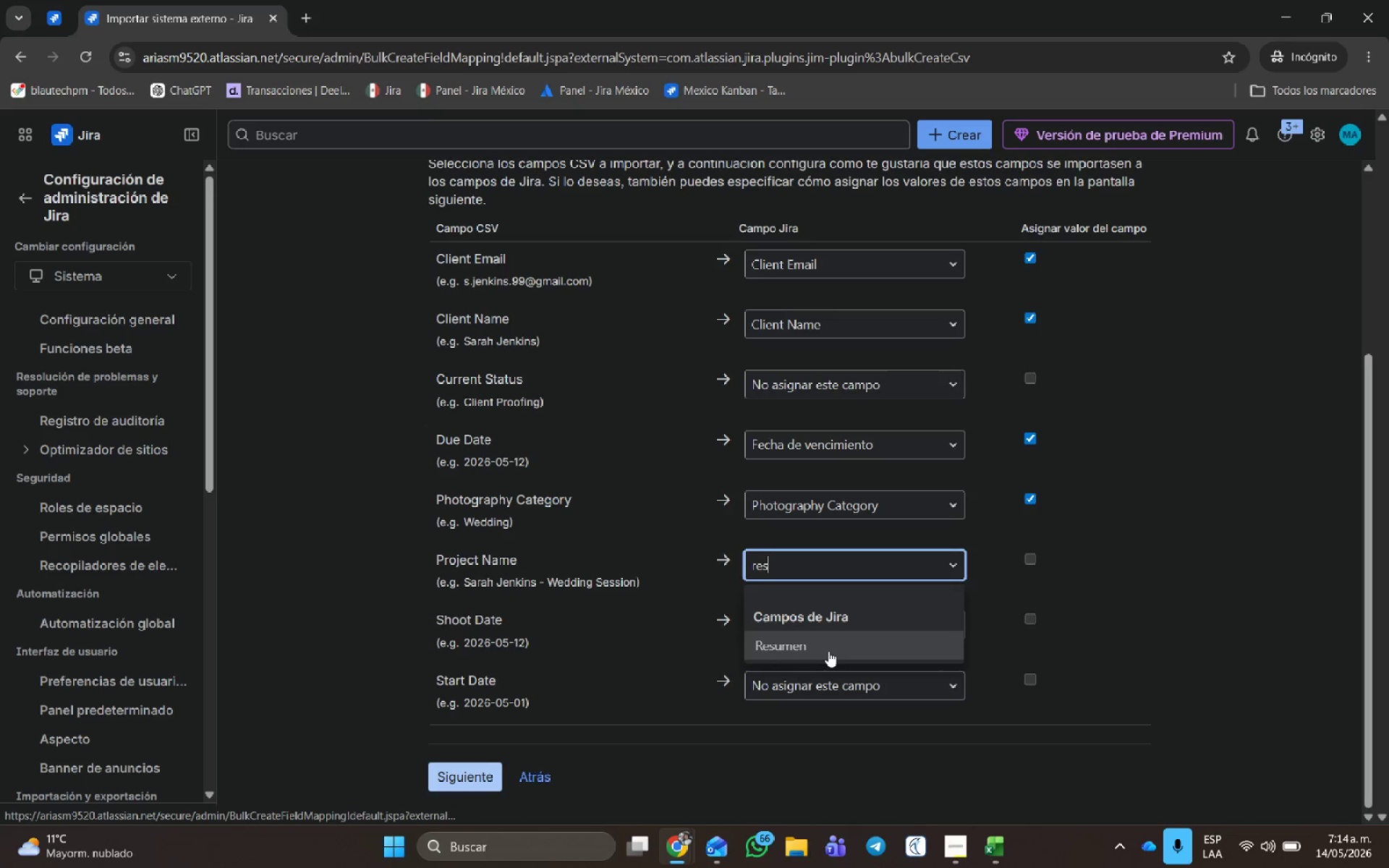 
left_click([828, 651])
 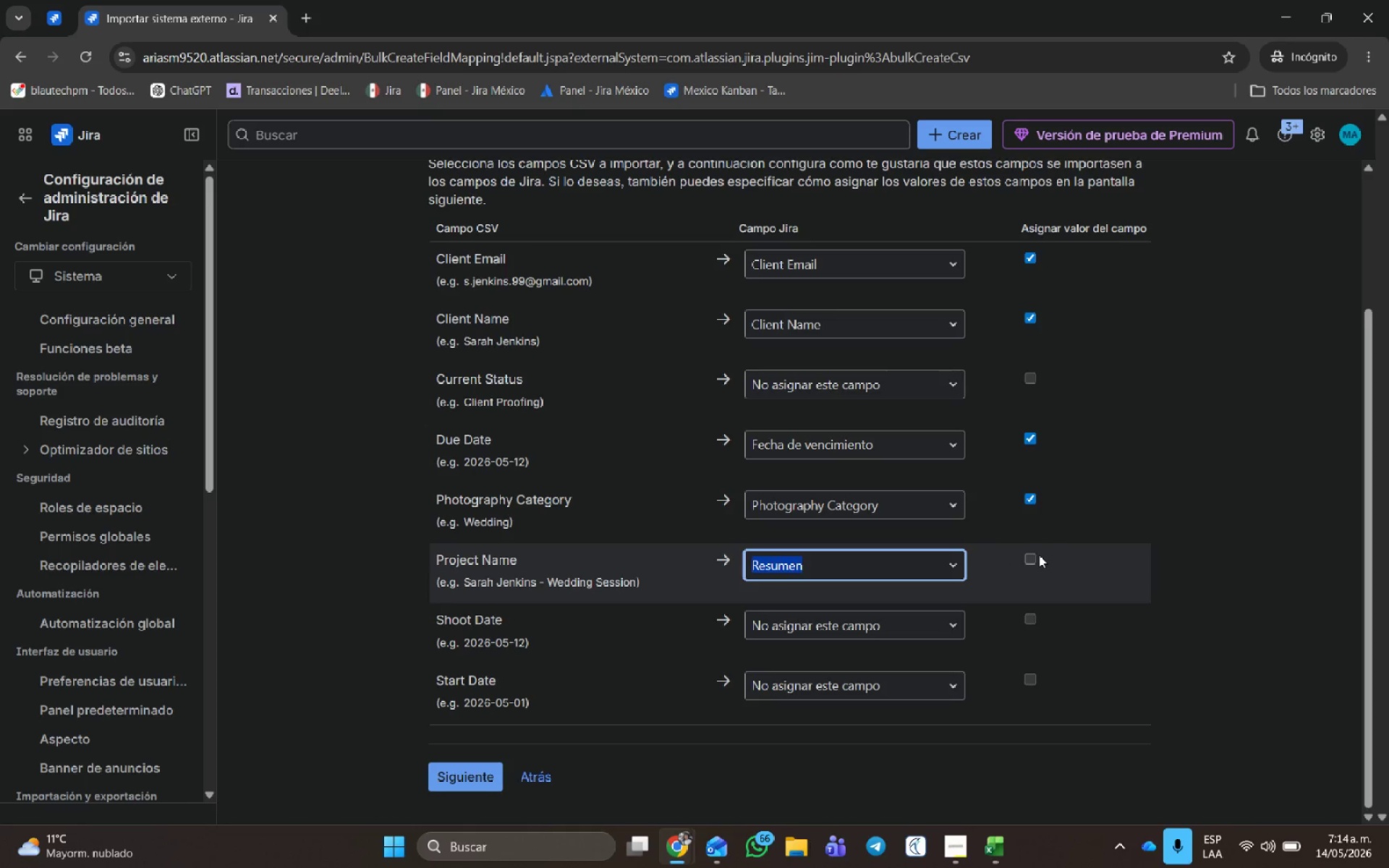 
left_click([1035, 556])
 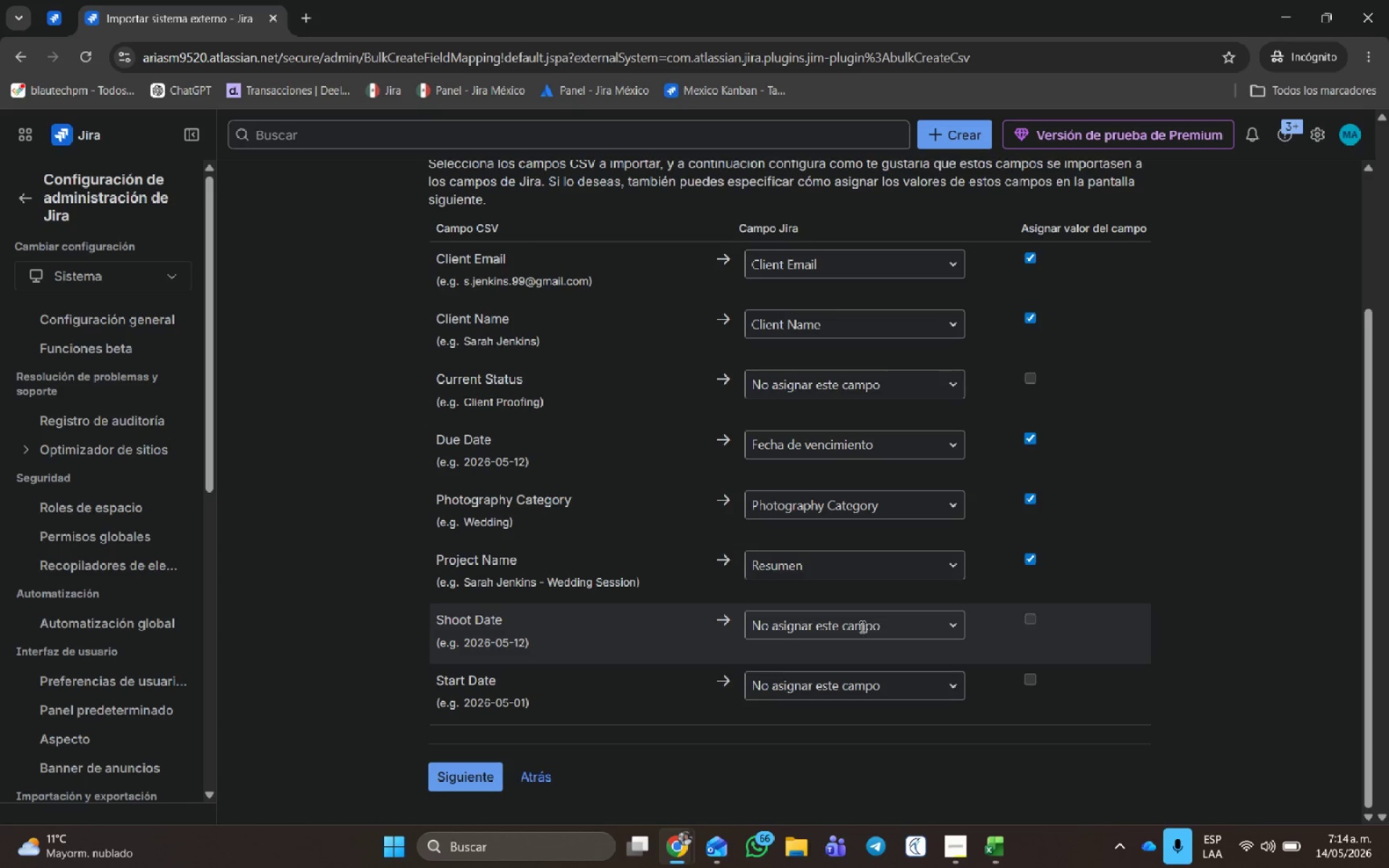 
scroll: coordinate [859, 626], scroll_direction: down, amount: 1.0
 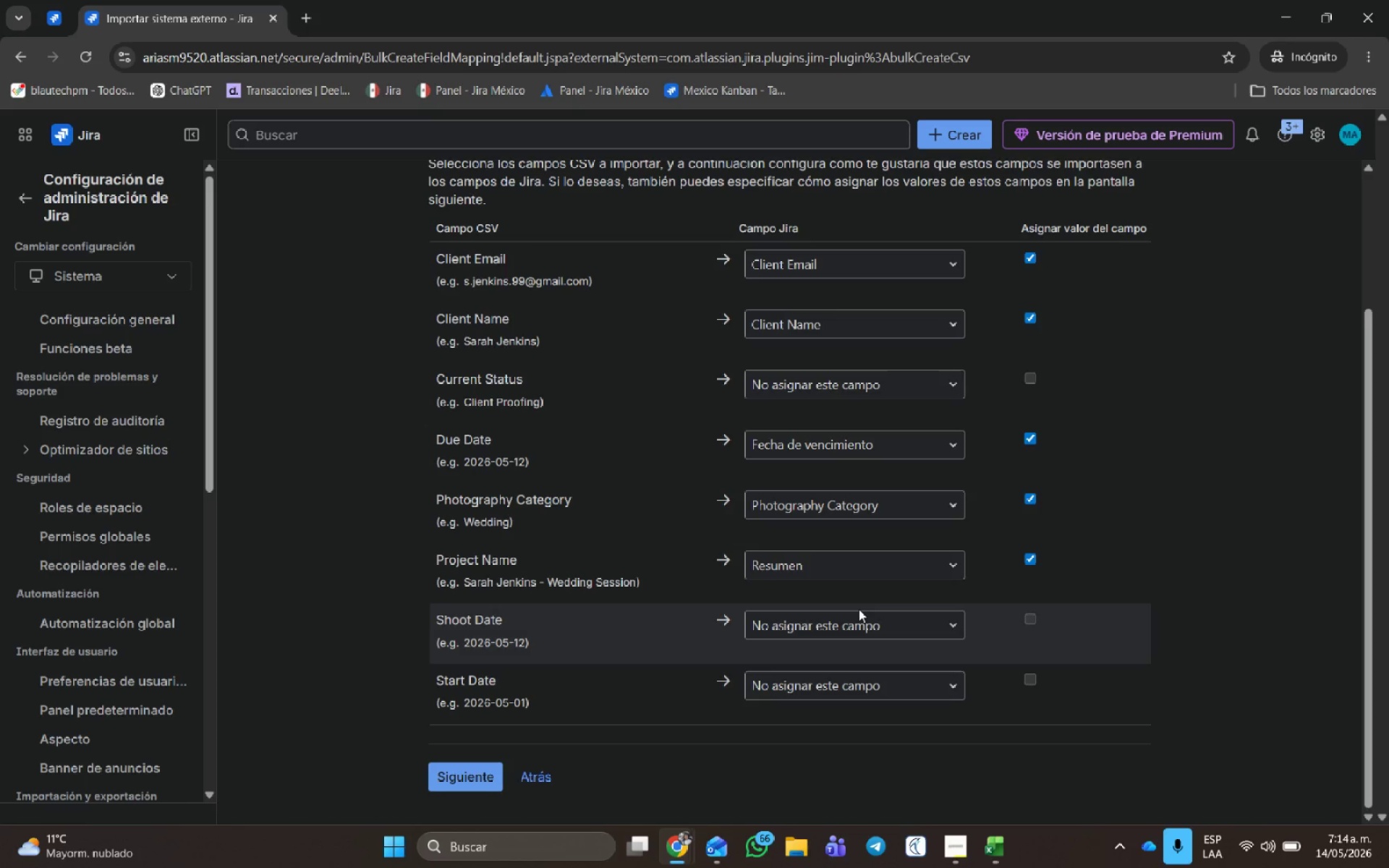 
left_click([859, 609])
 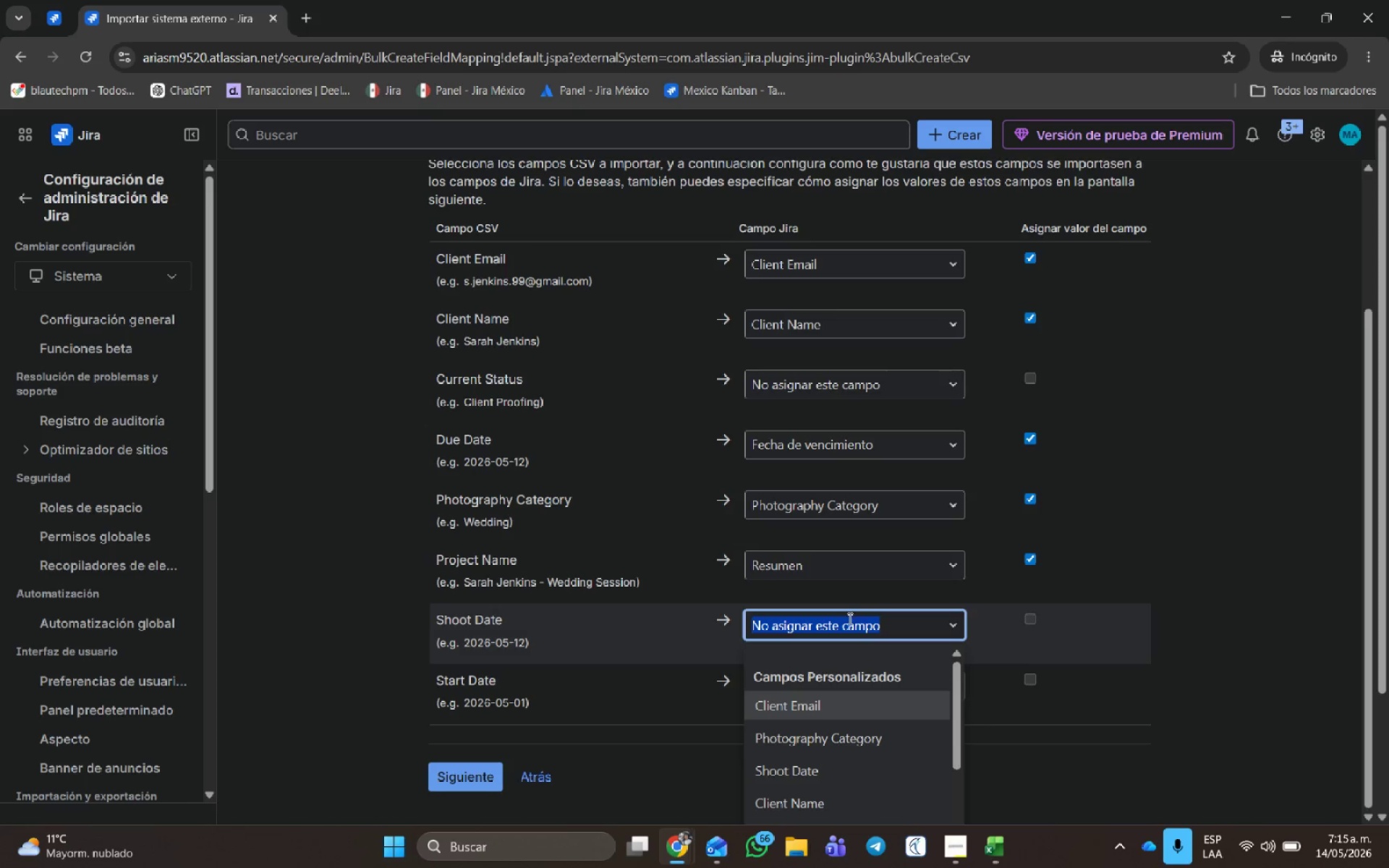 
left_click([789, 777])
 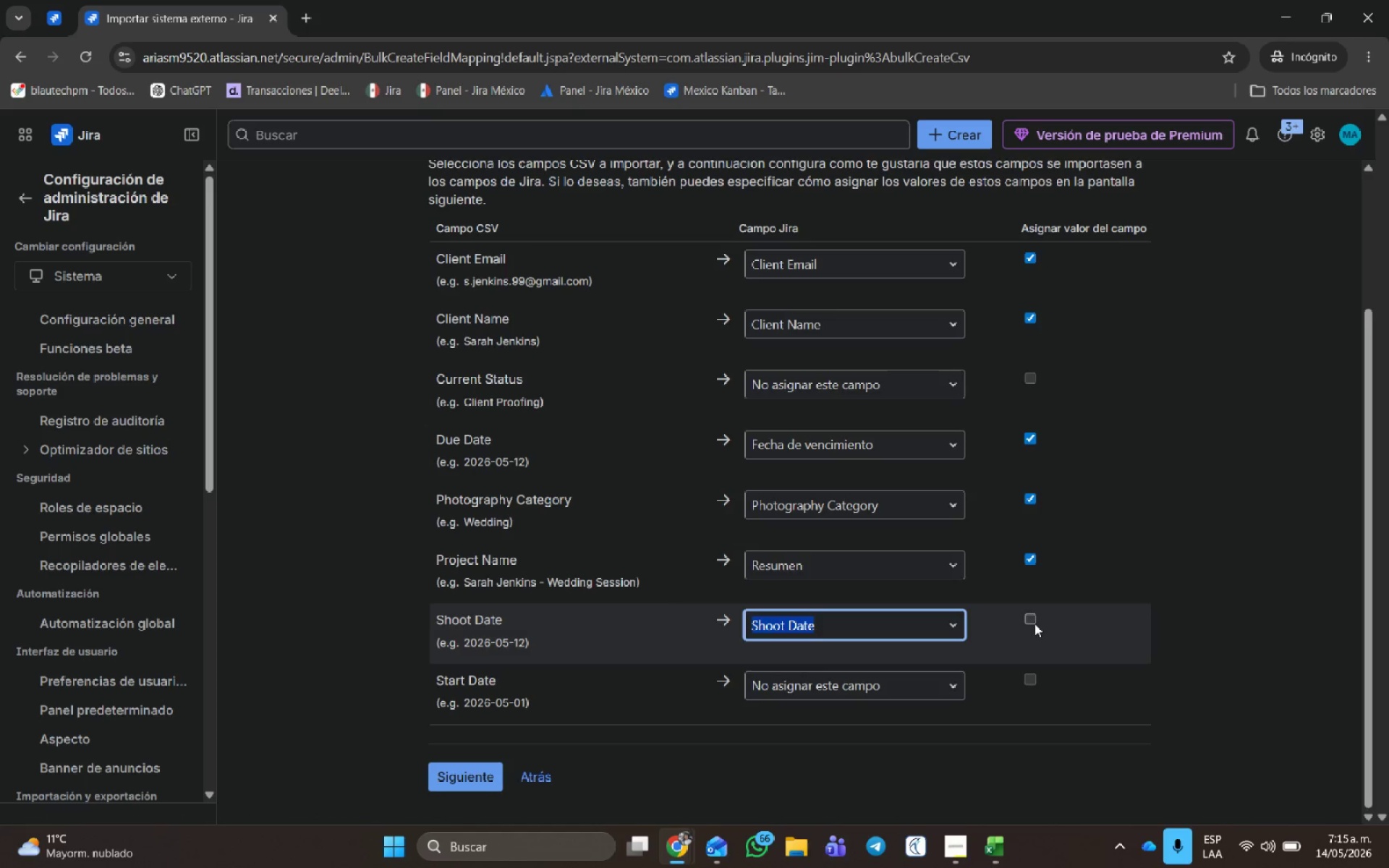 
left_click([1031, 618])
 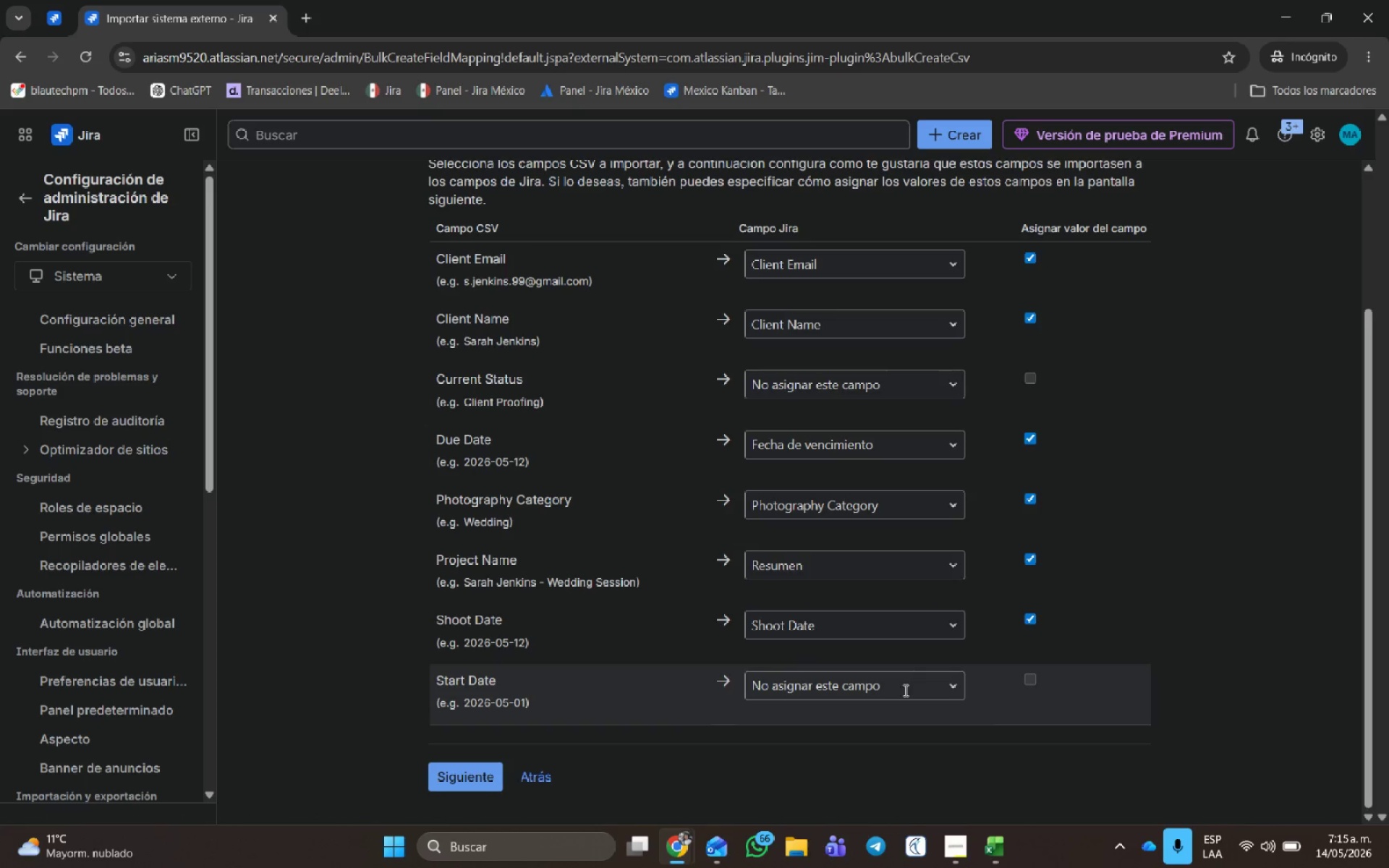 
left_click([896, 685])
 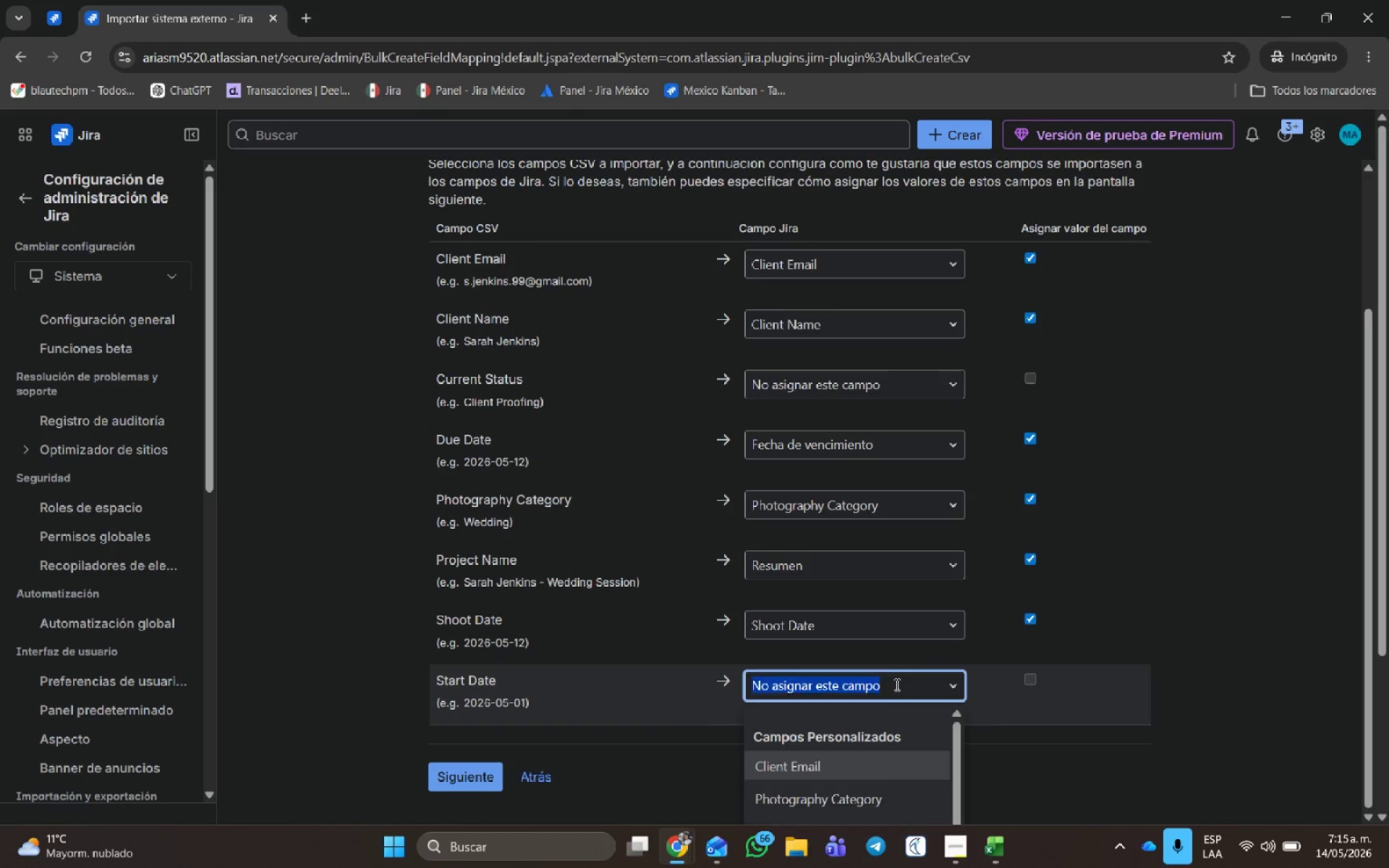 
key(S)
 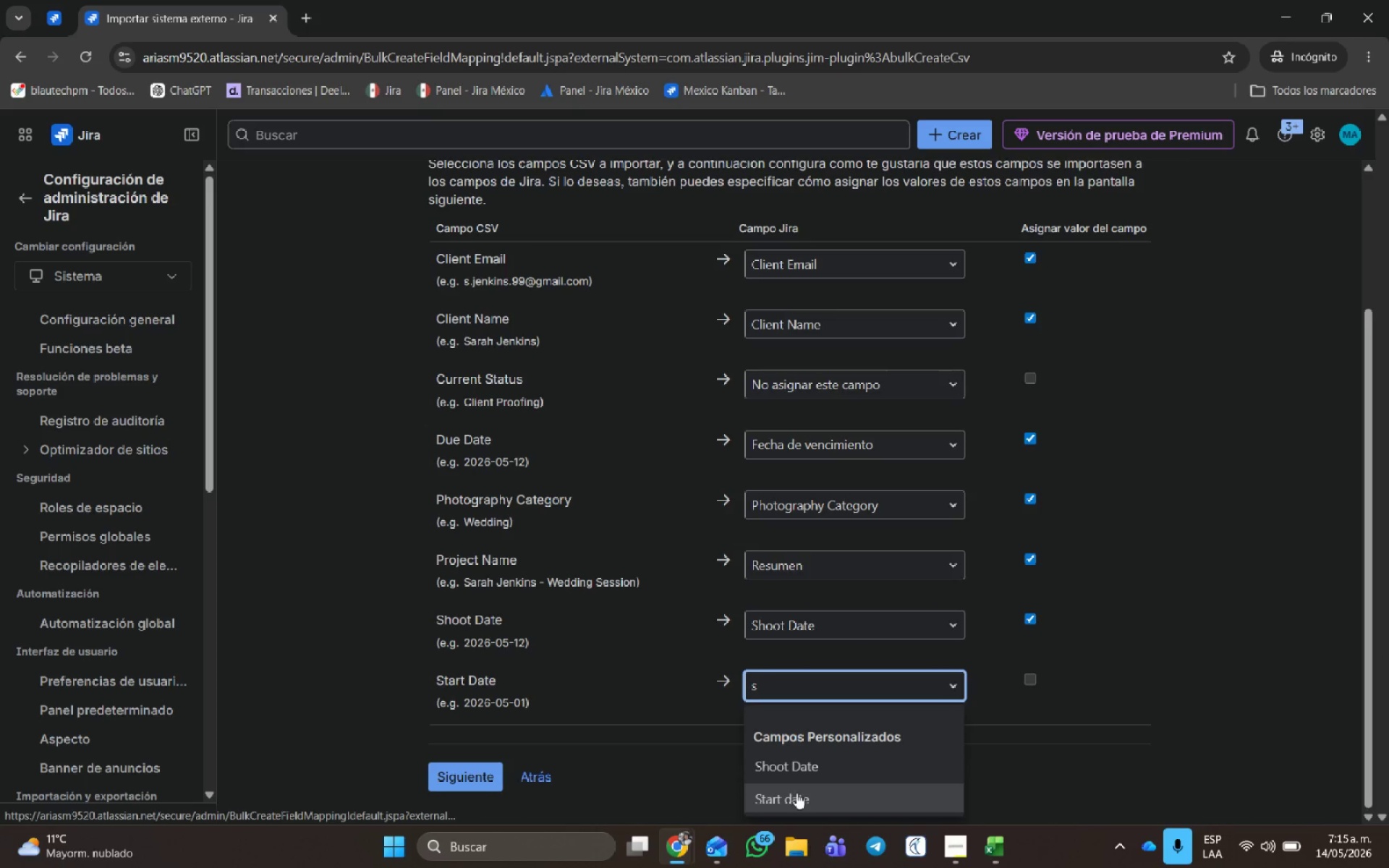 
left_click([799, 793])
 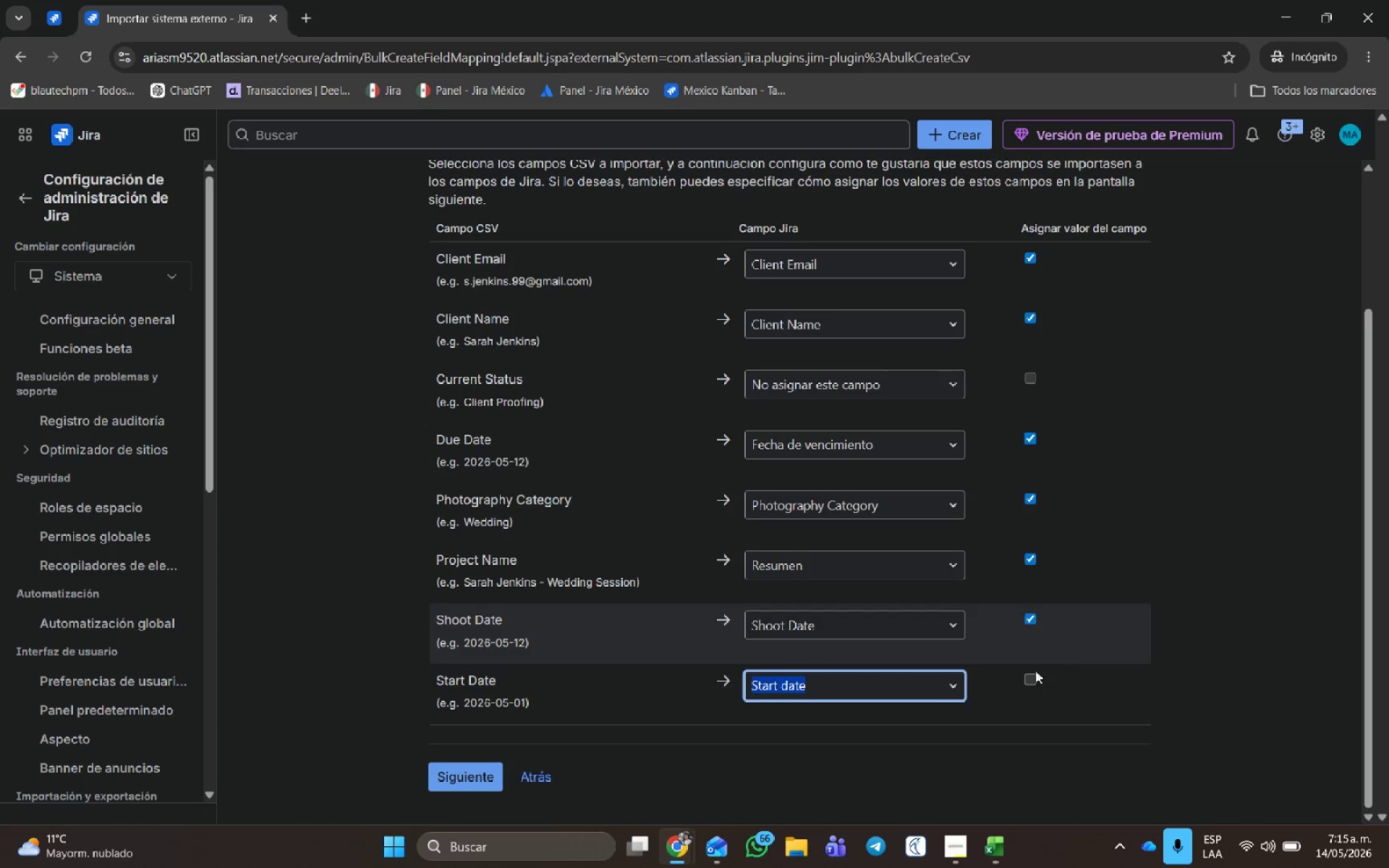 
left_click([1024, 680])
 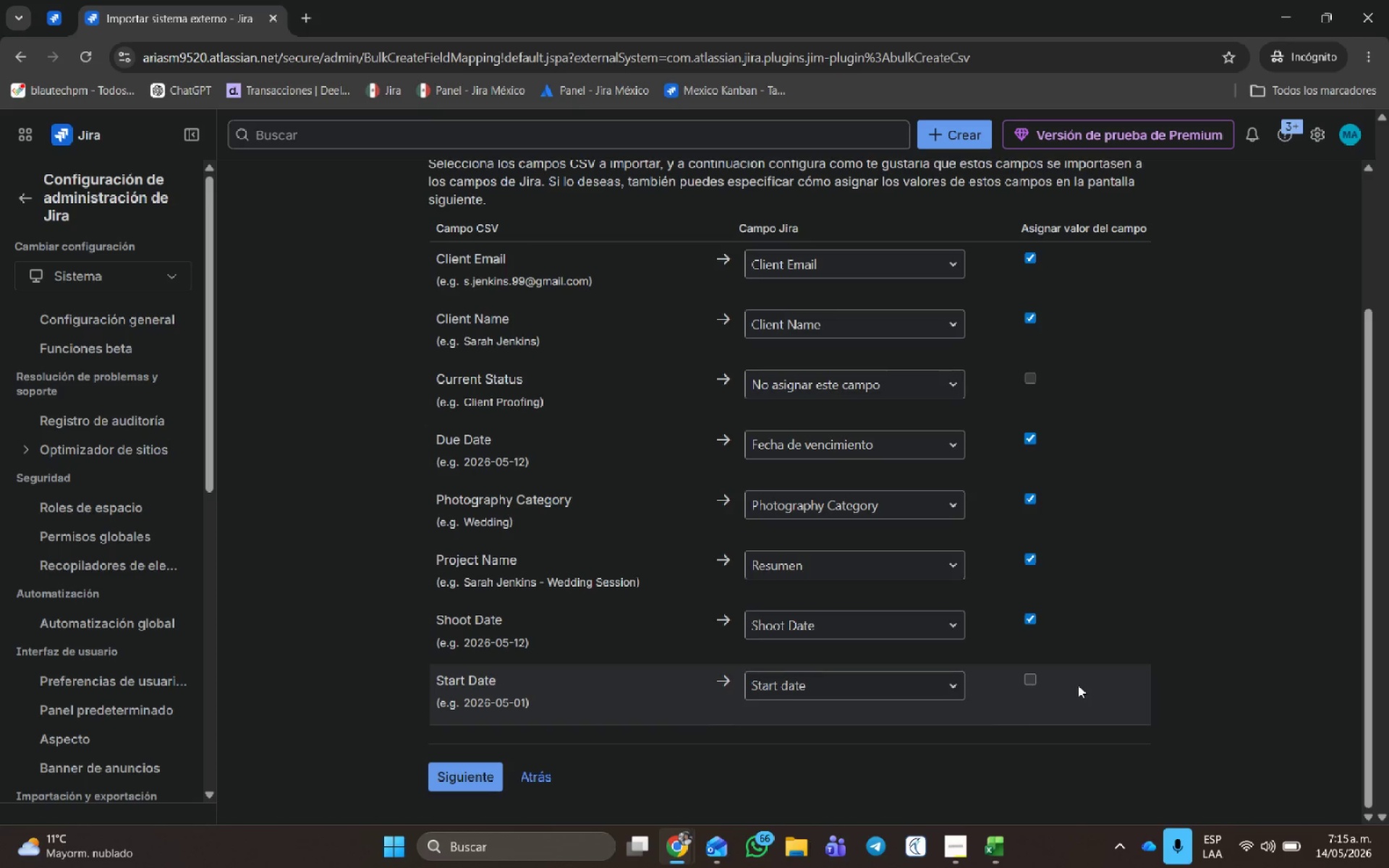 
left_click([1033, 679])
 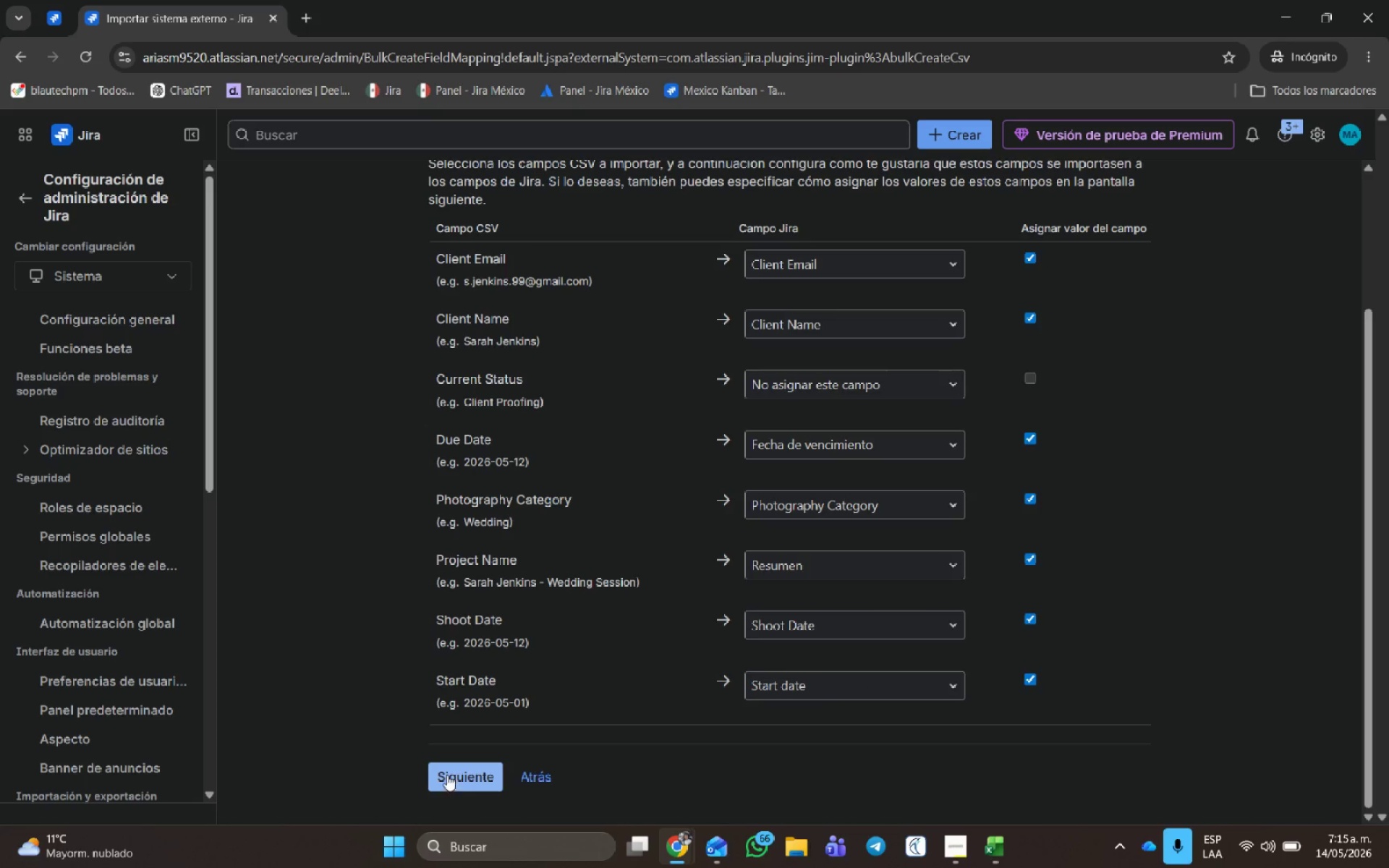 
left_click([452, 770])
 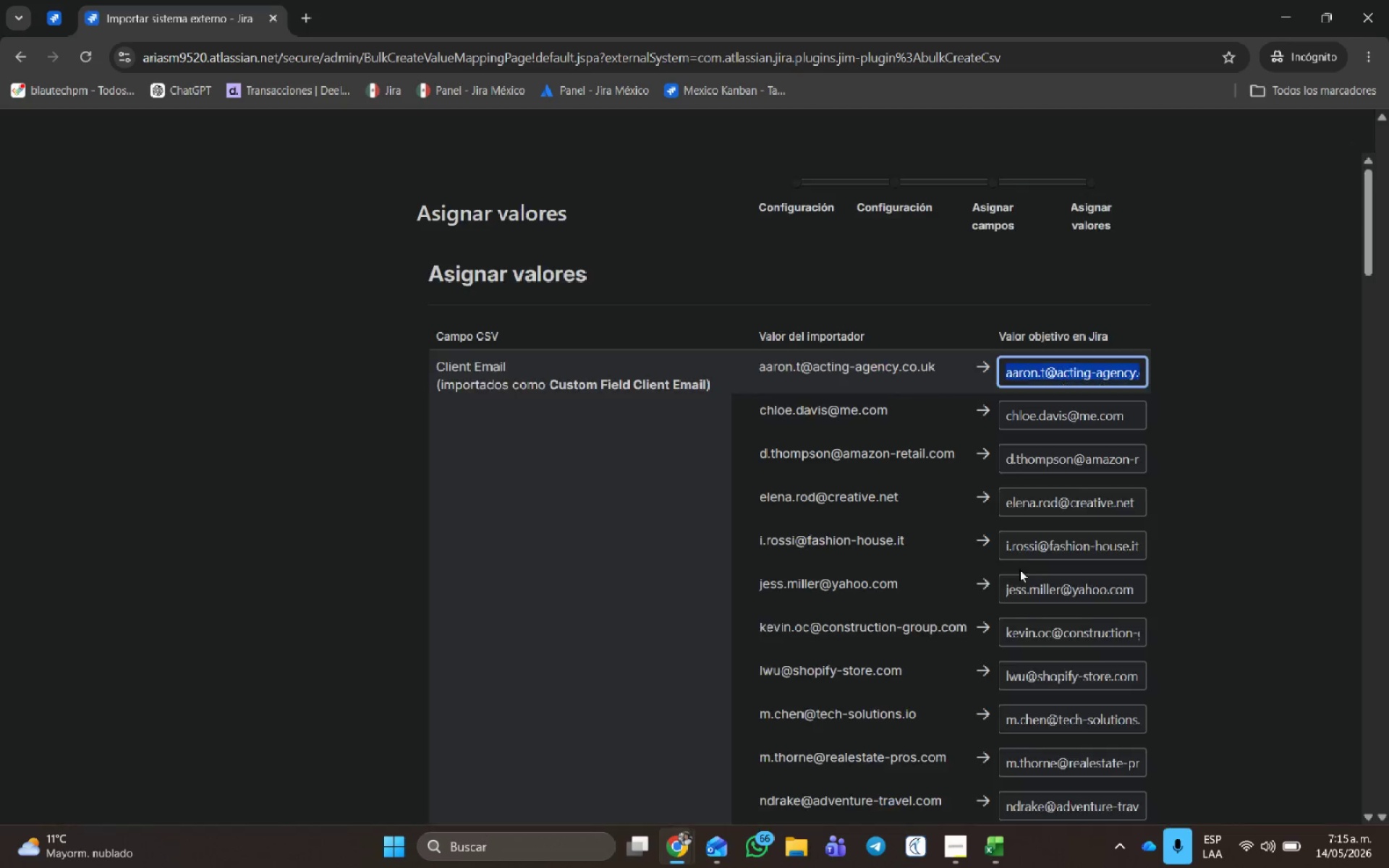 
wait(5.42)
 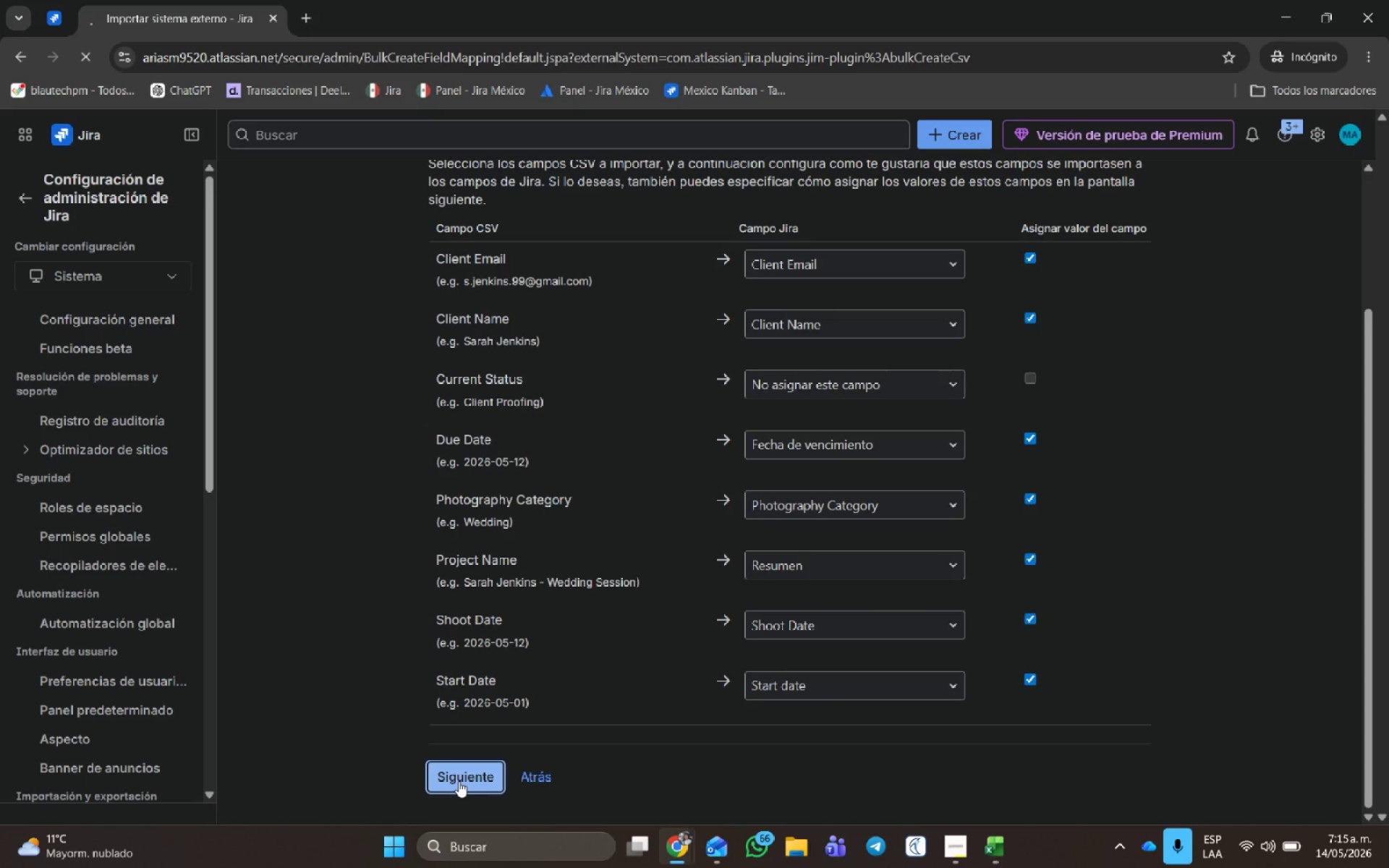 
left_click_drag(start_coordinate=[1369, 237], to_coordinate=[1366, 867])
 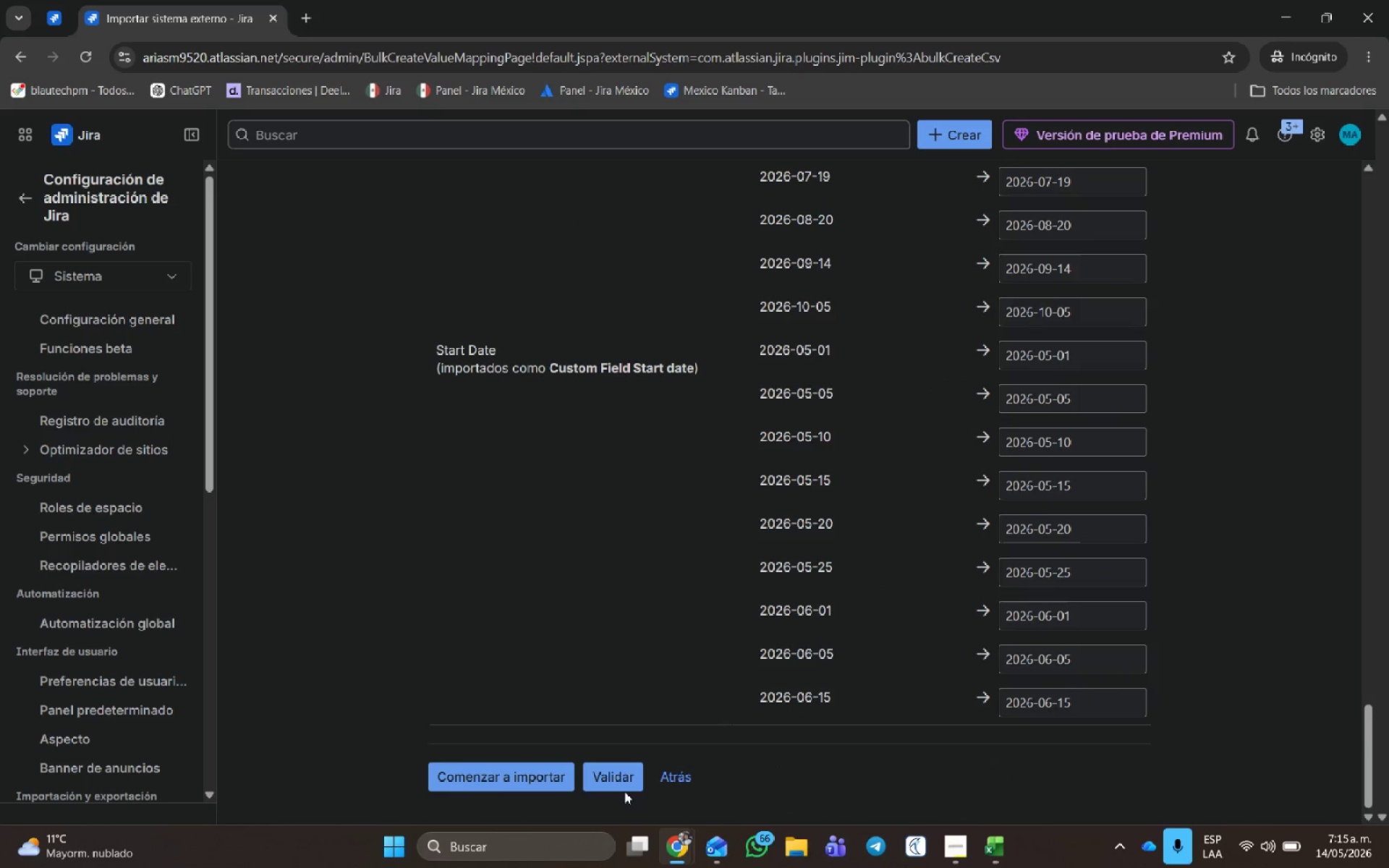 
left_click([625, 787])
 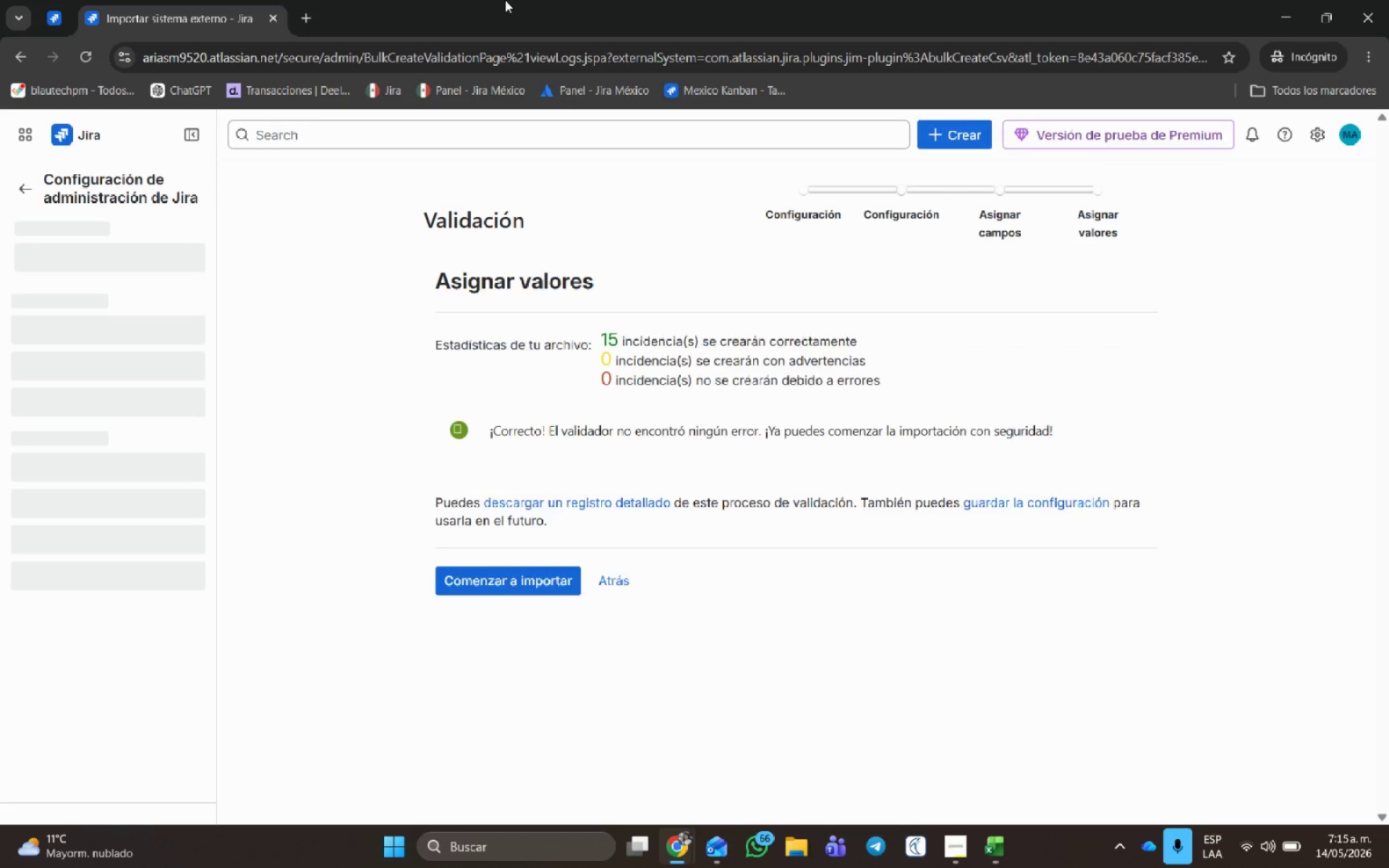 
wait(6.59)
 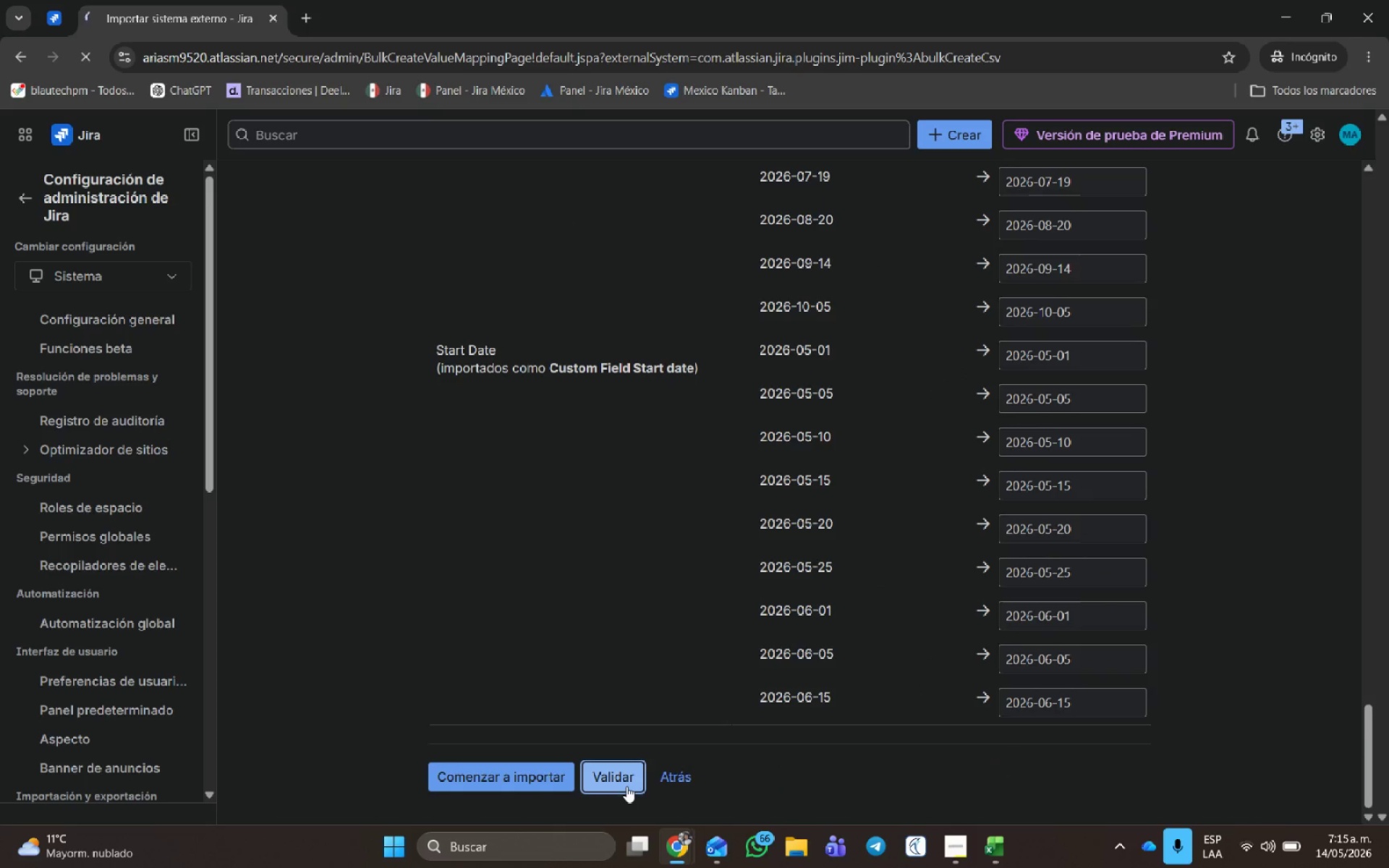 
left_click([548, 571])
 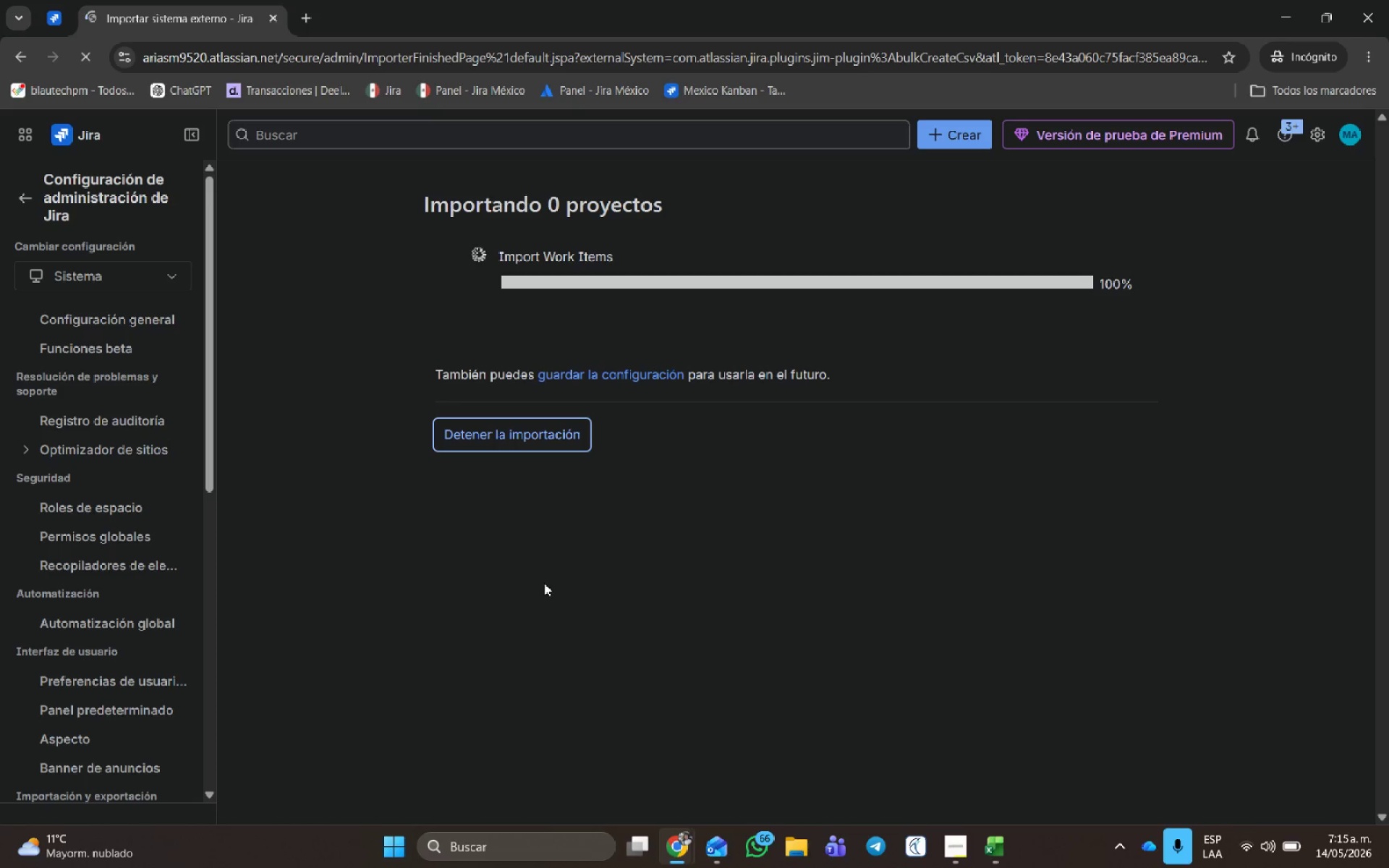 
wait(21.34)
 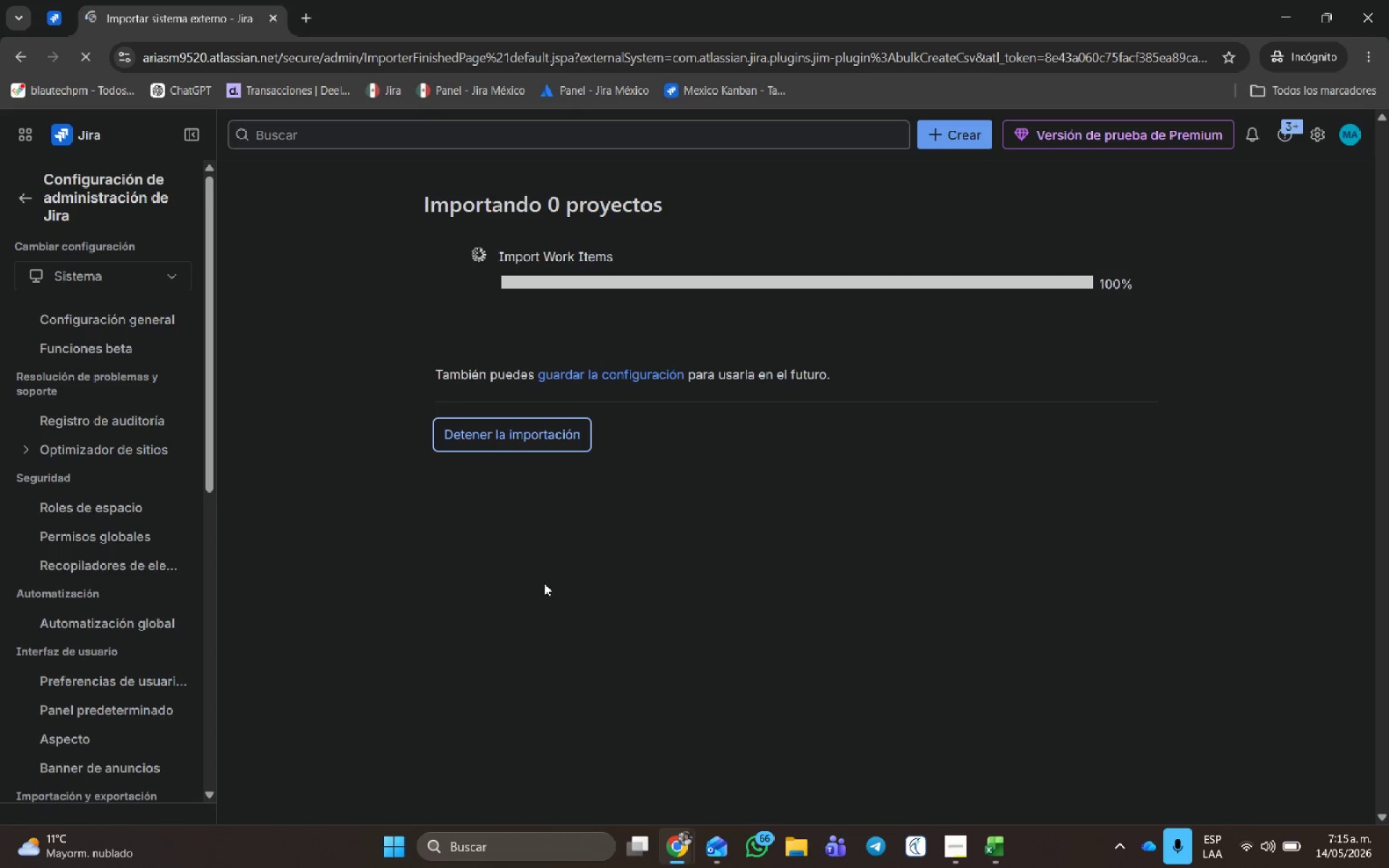 
left_click([22, 187])
 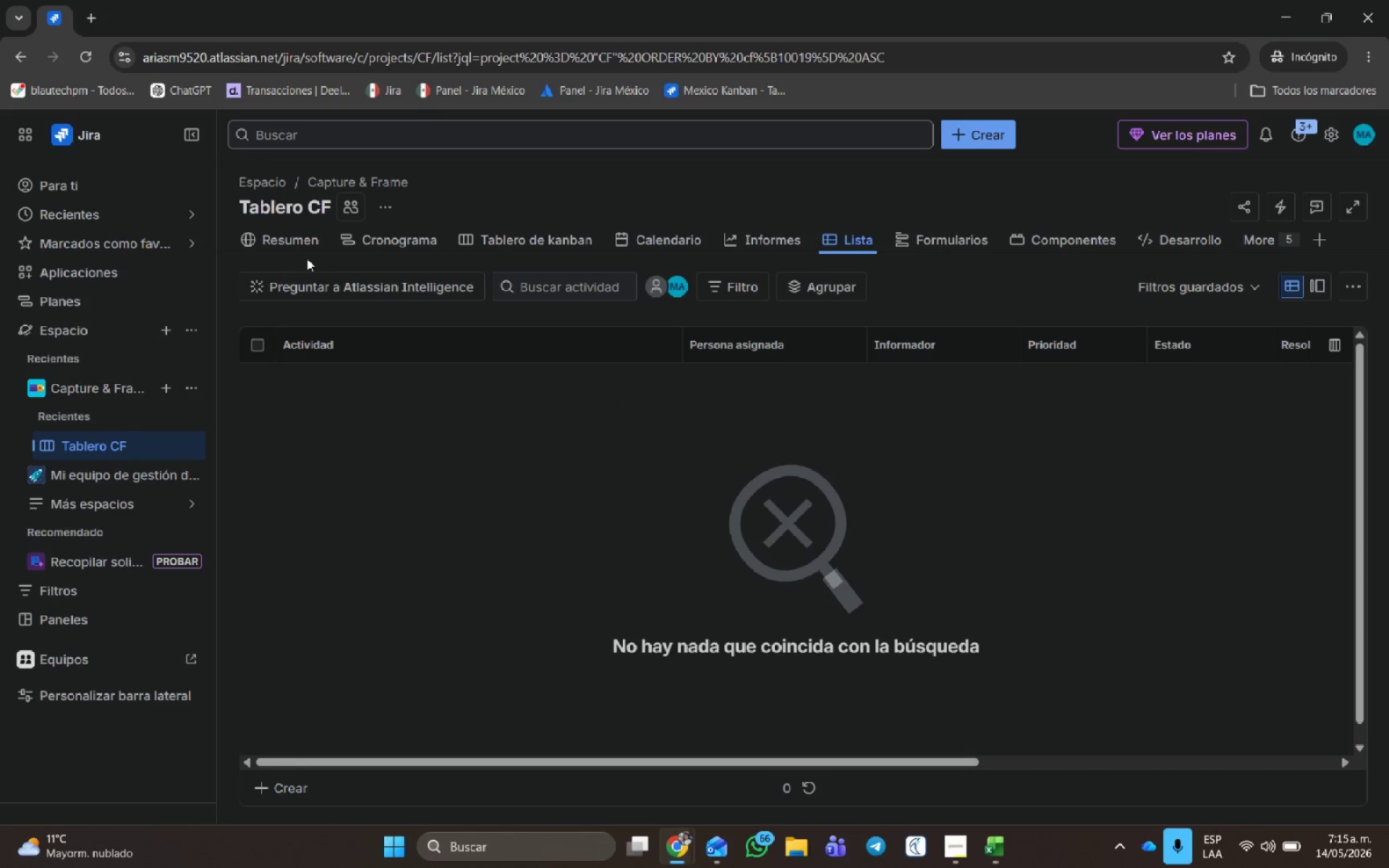 
wait(5.64)
 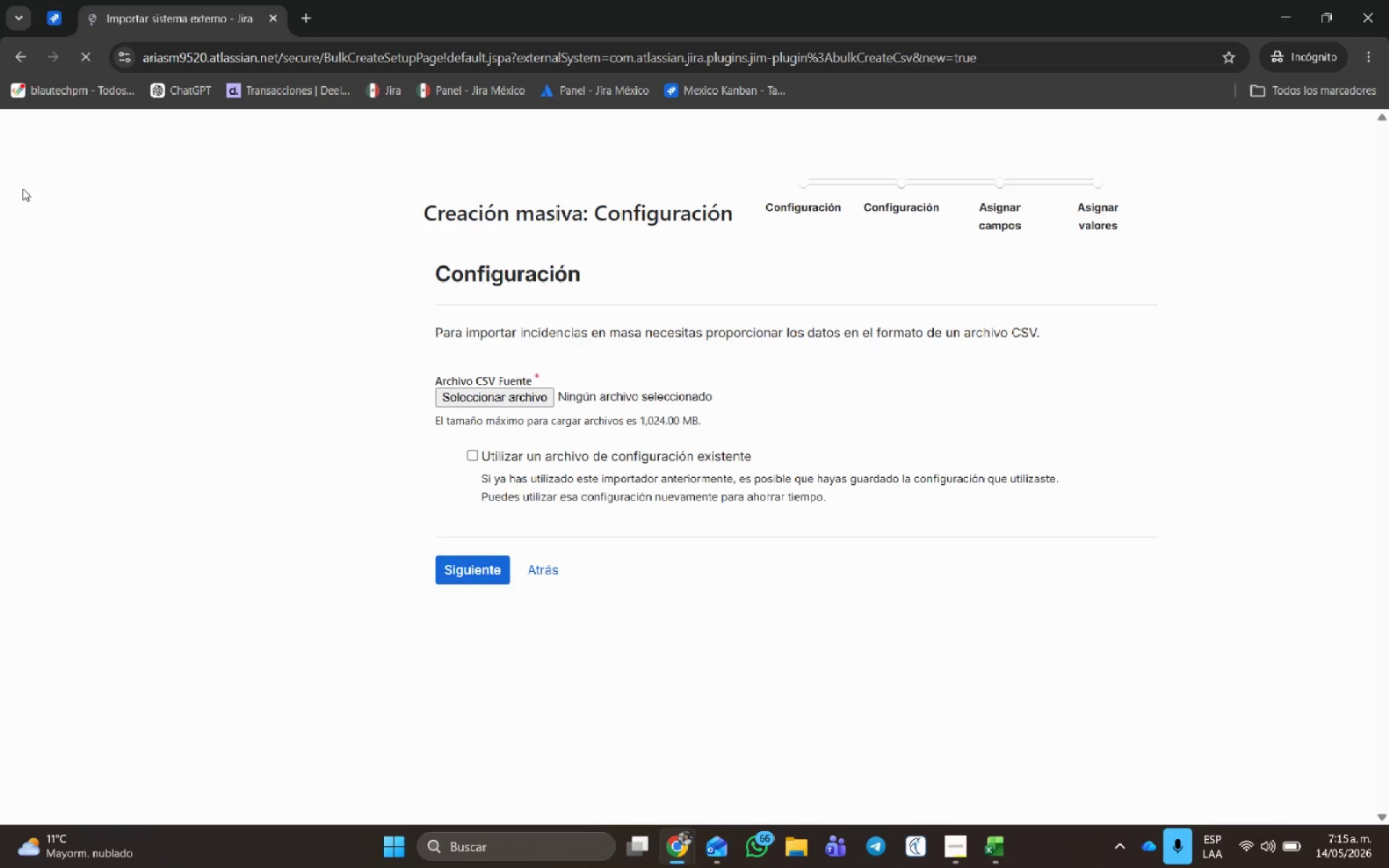 
mouse_move([715, 483])
 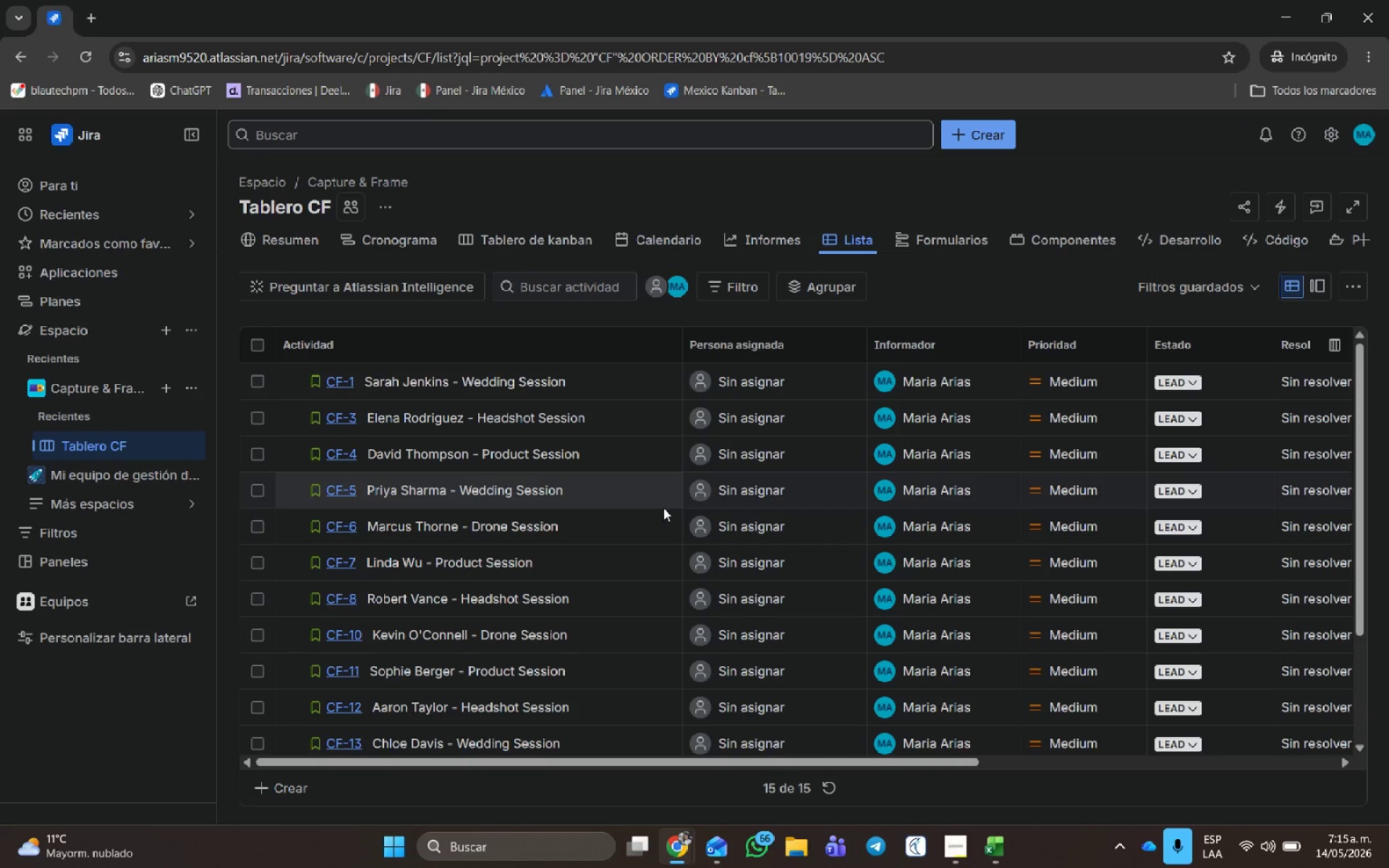 
scroll: coordinate [807, 408], scroll_direction: up, amount: 2.0
 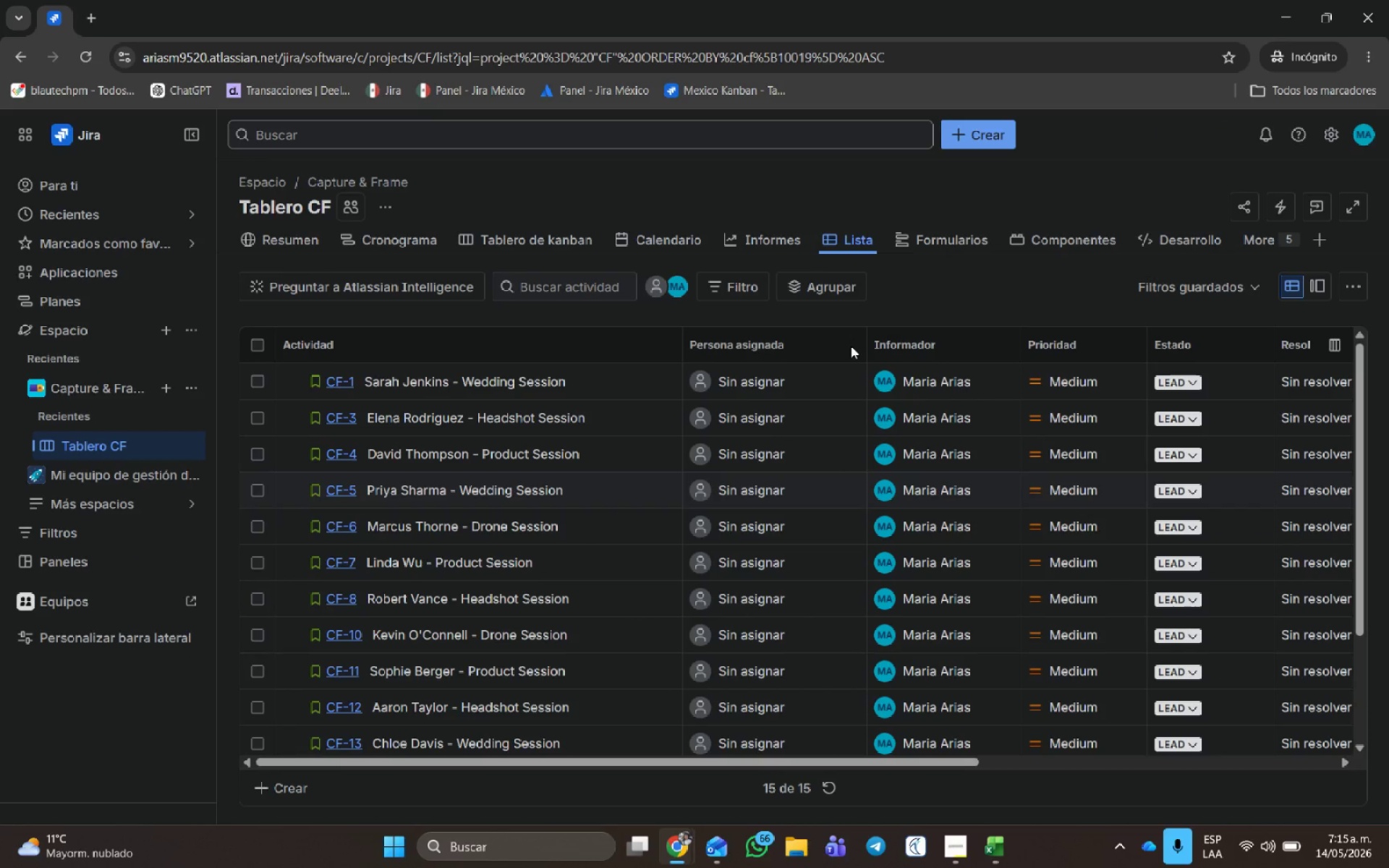 
left_click([851, 346])
 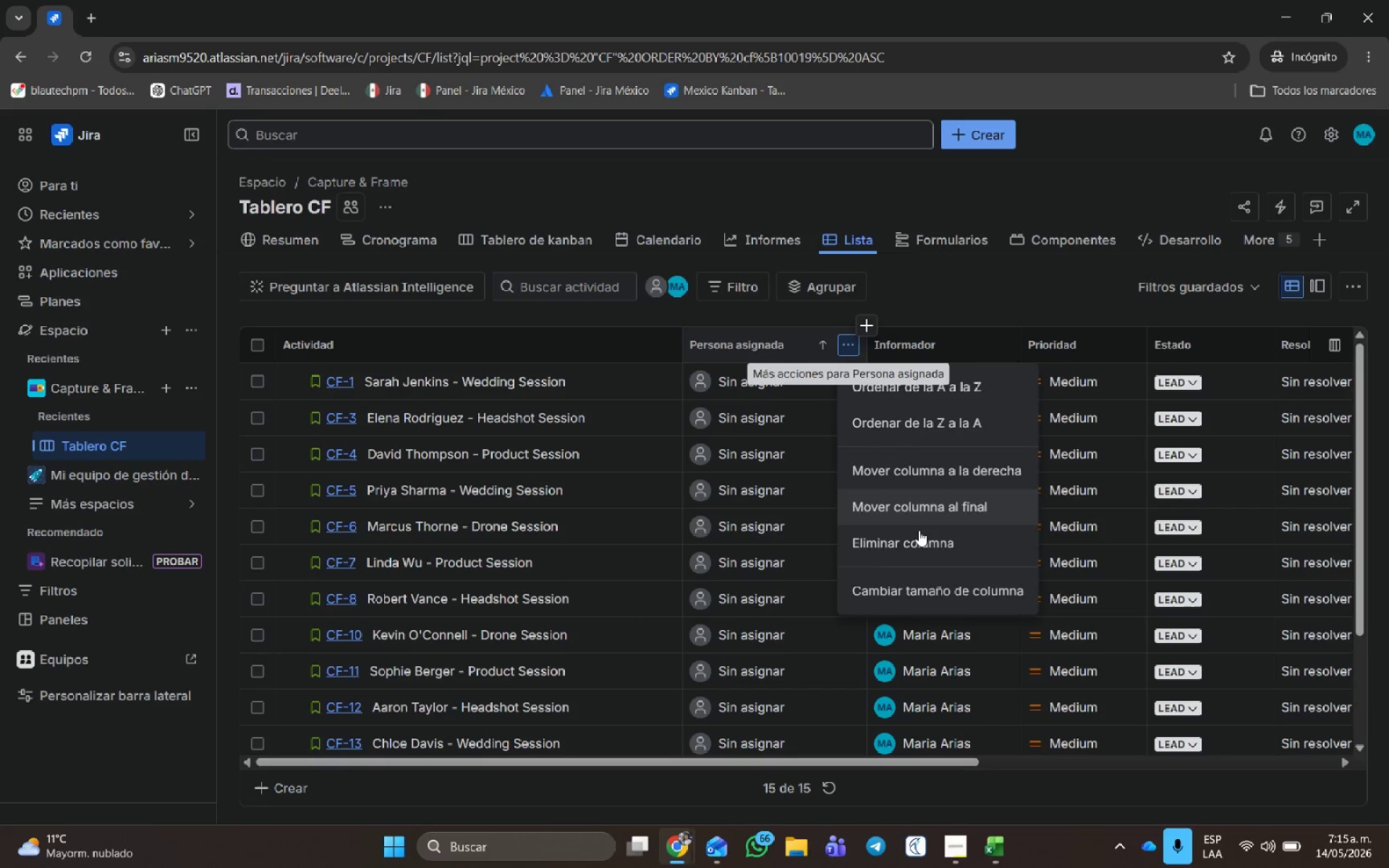 
left_click([919, 535])
 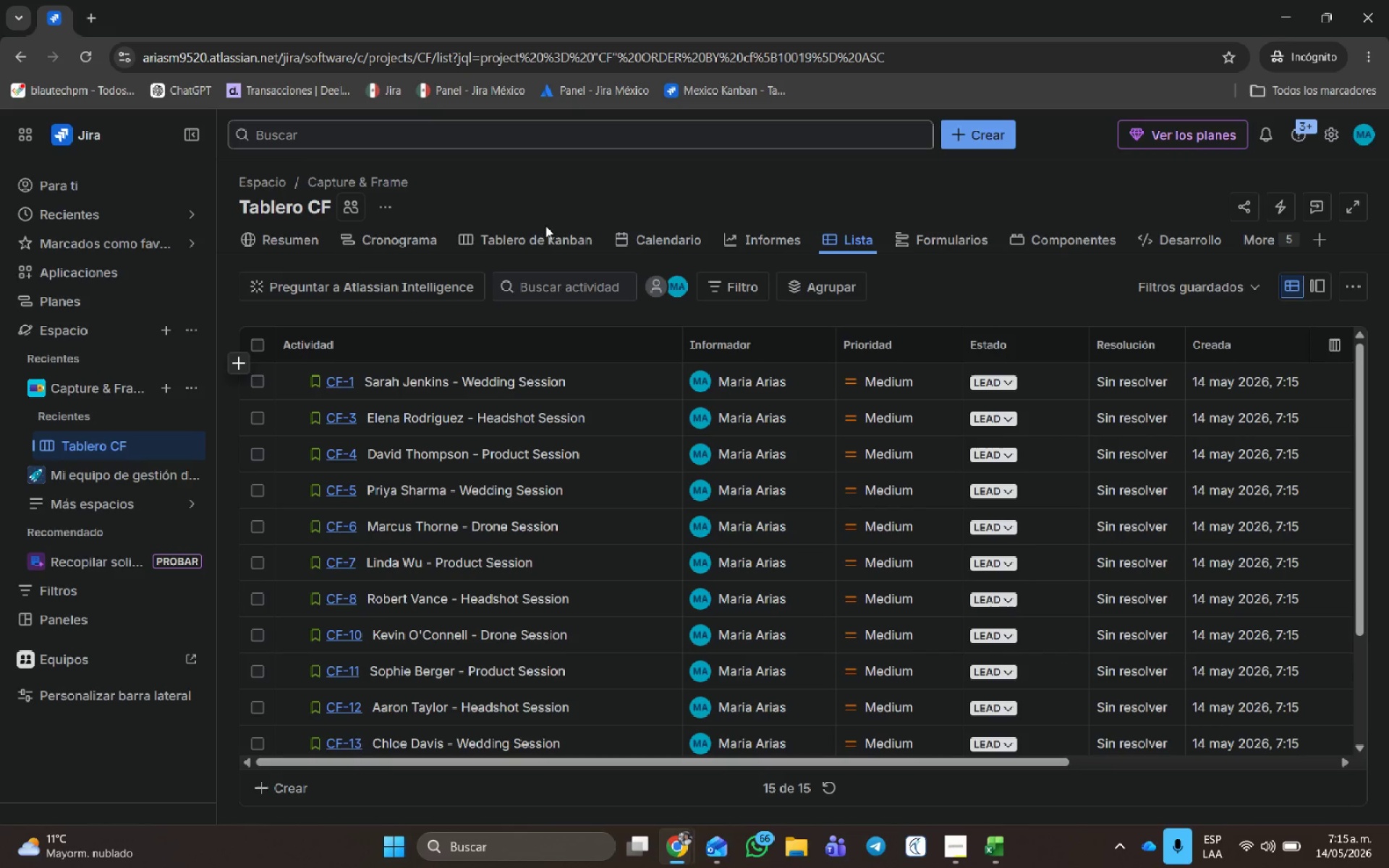 
left_click([548, 240])
 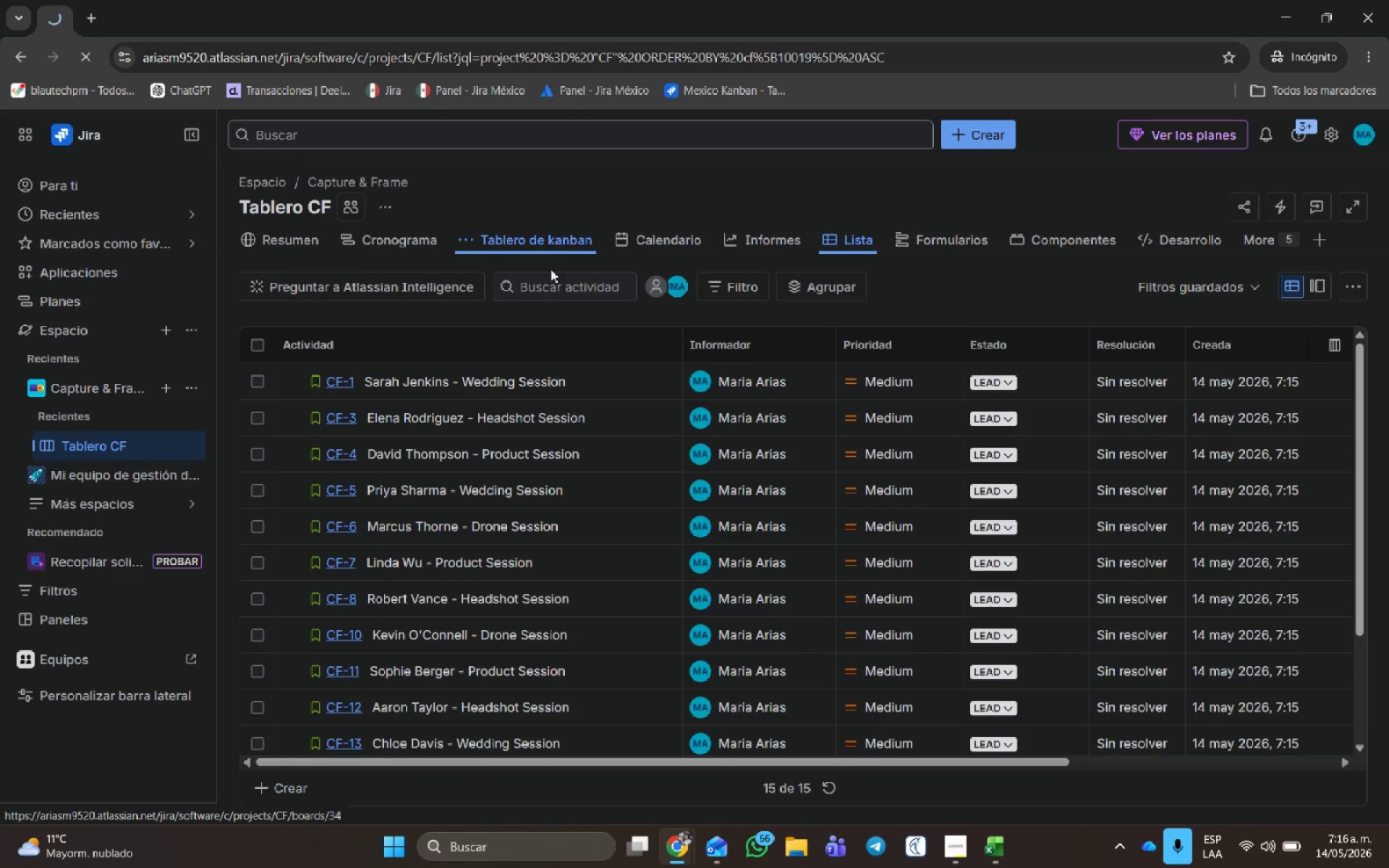 
mouse_move([524, 442])
 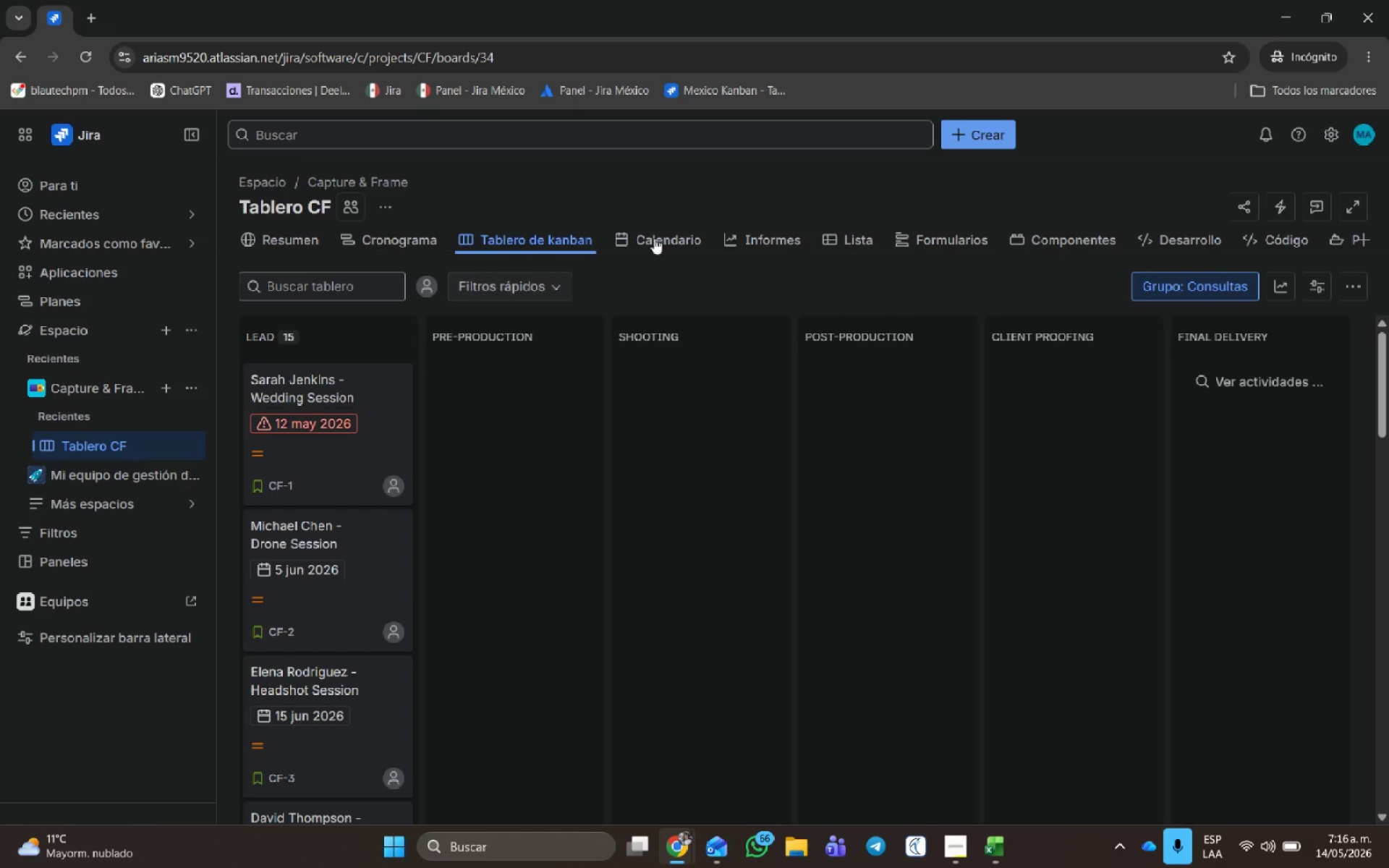 
left_click([688, 239])
 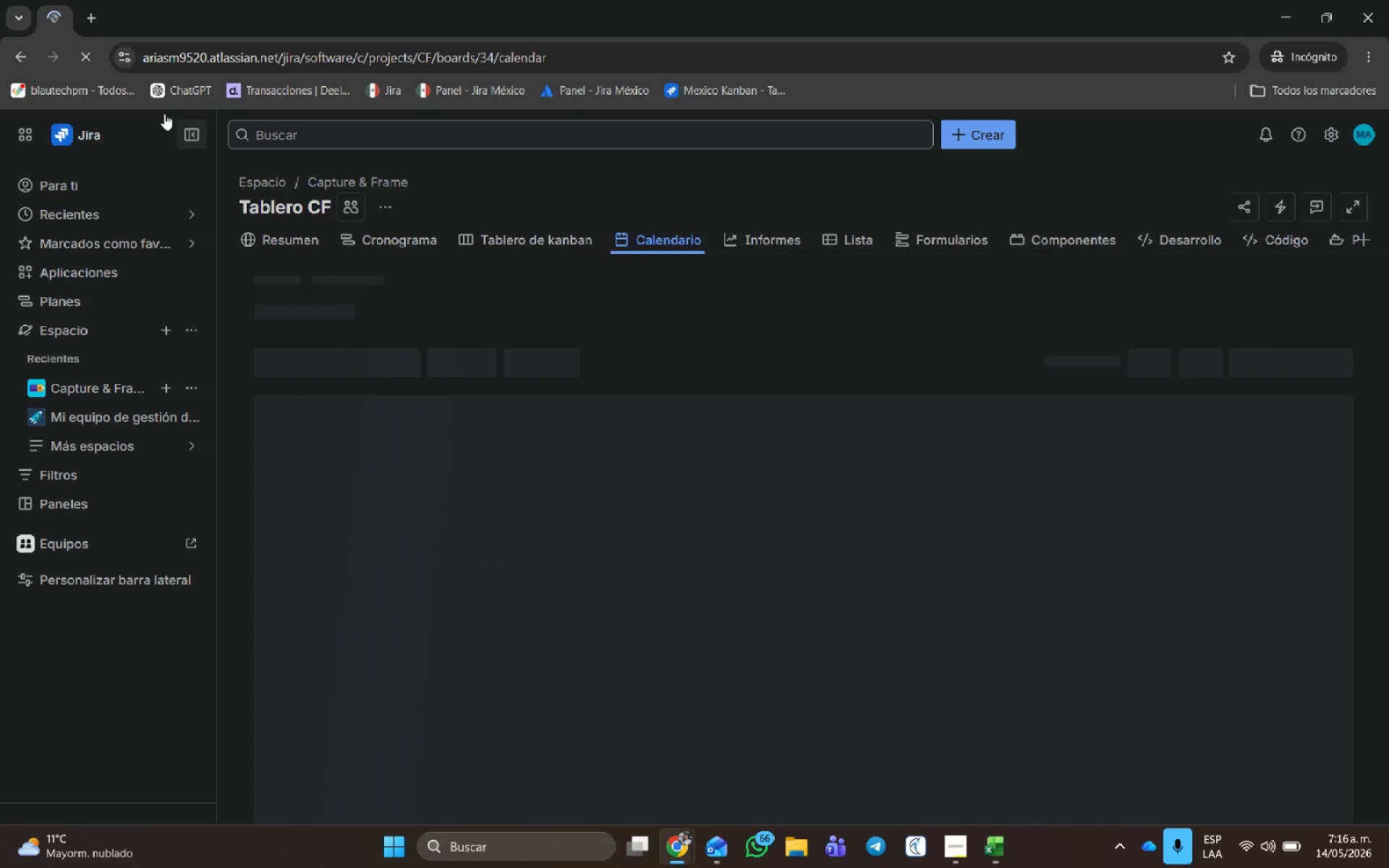 
left_click([187, 131])
 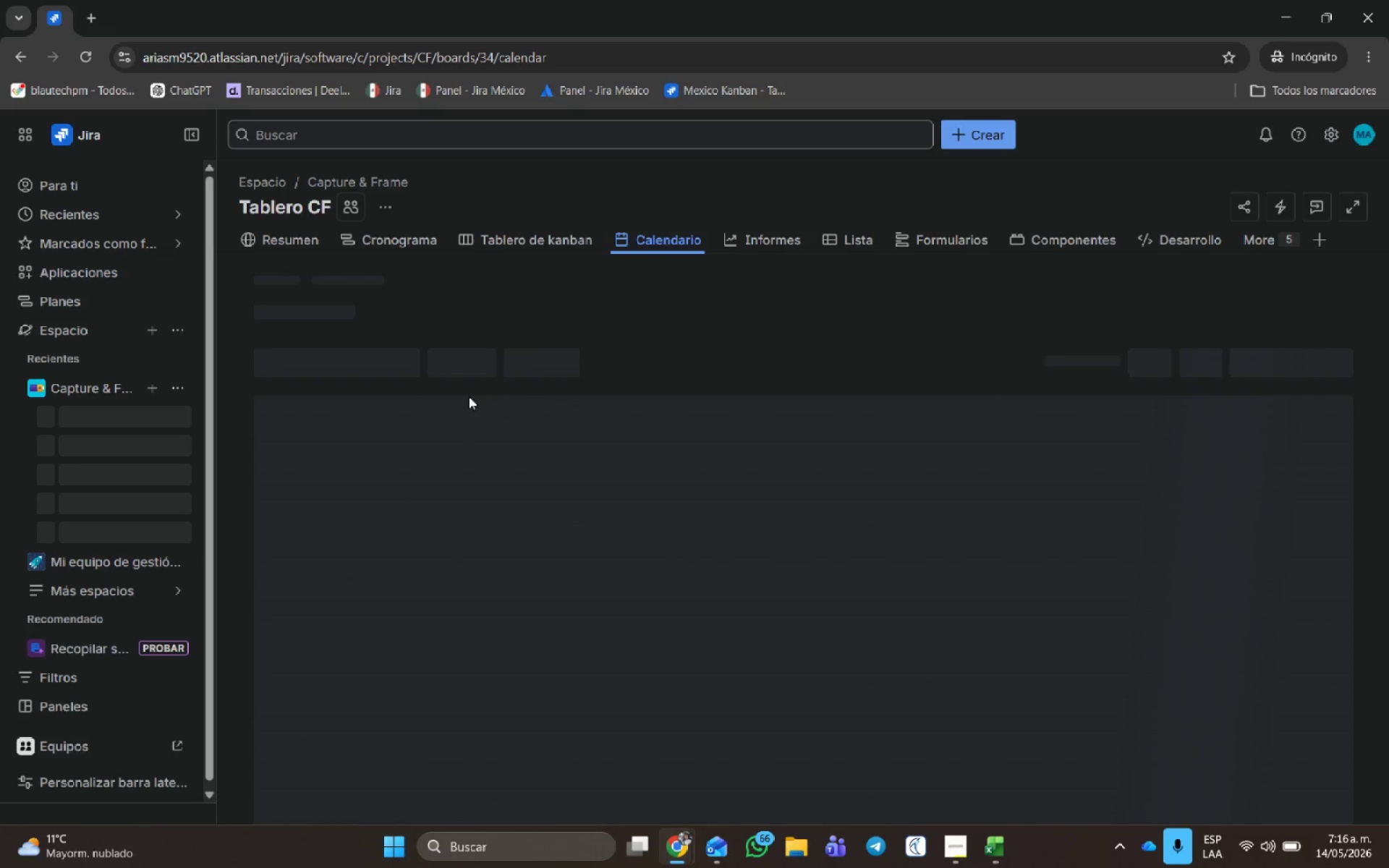 
mouse_move([192, 136])
 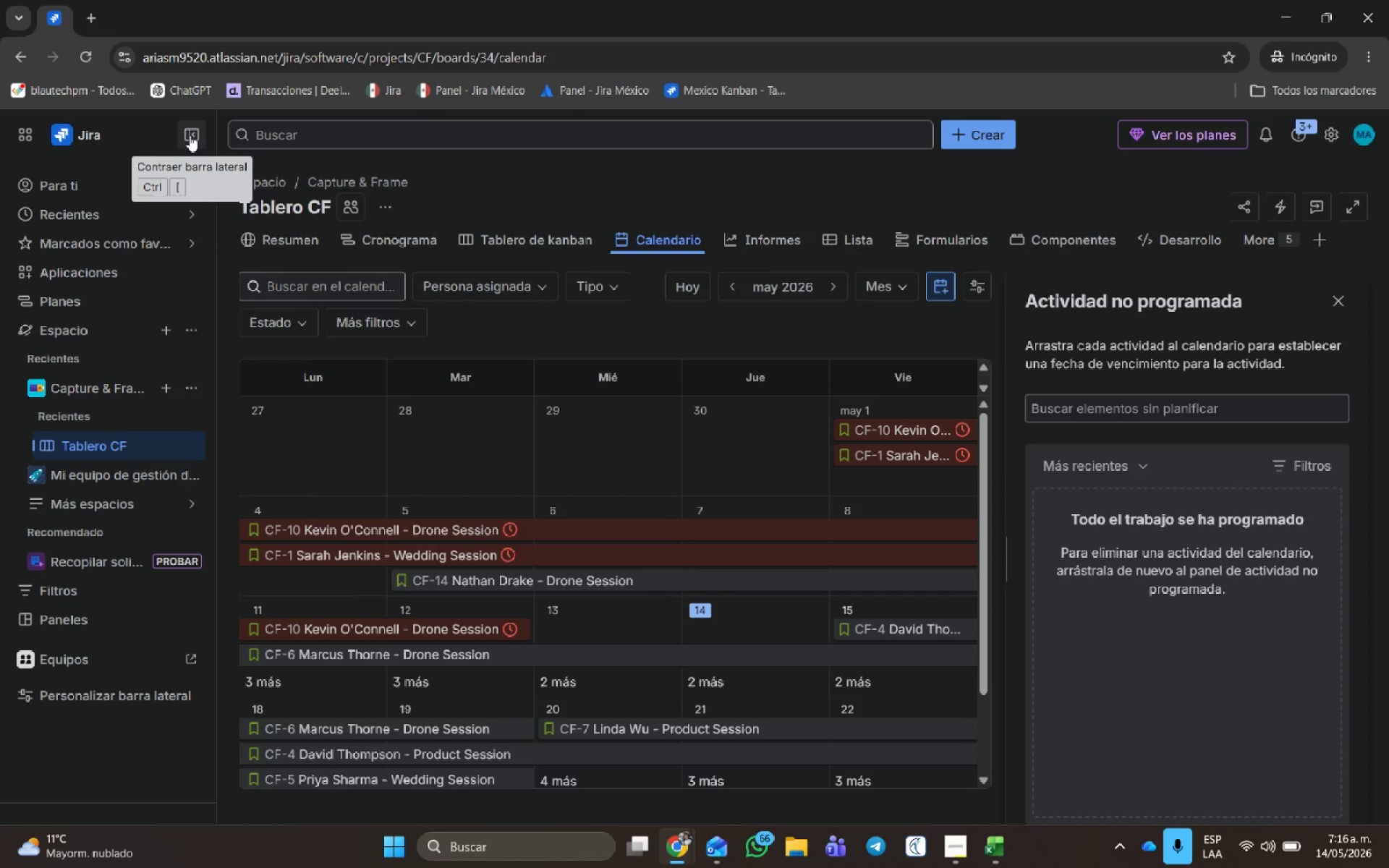 
left_click([190, 135])
 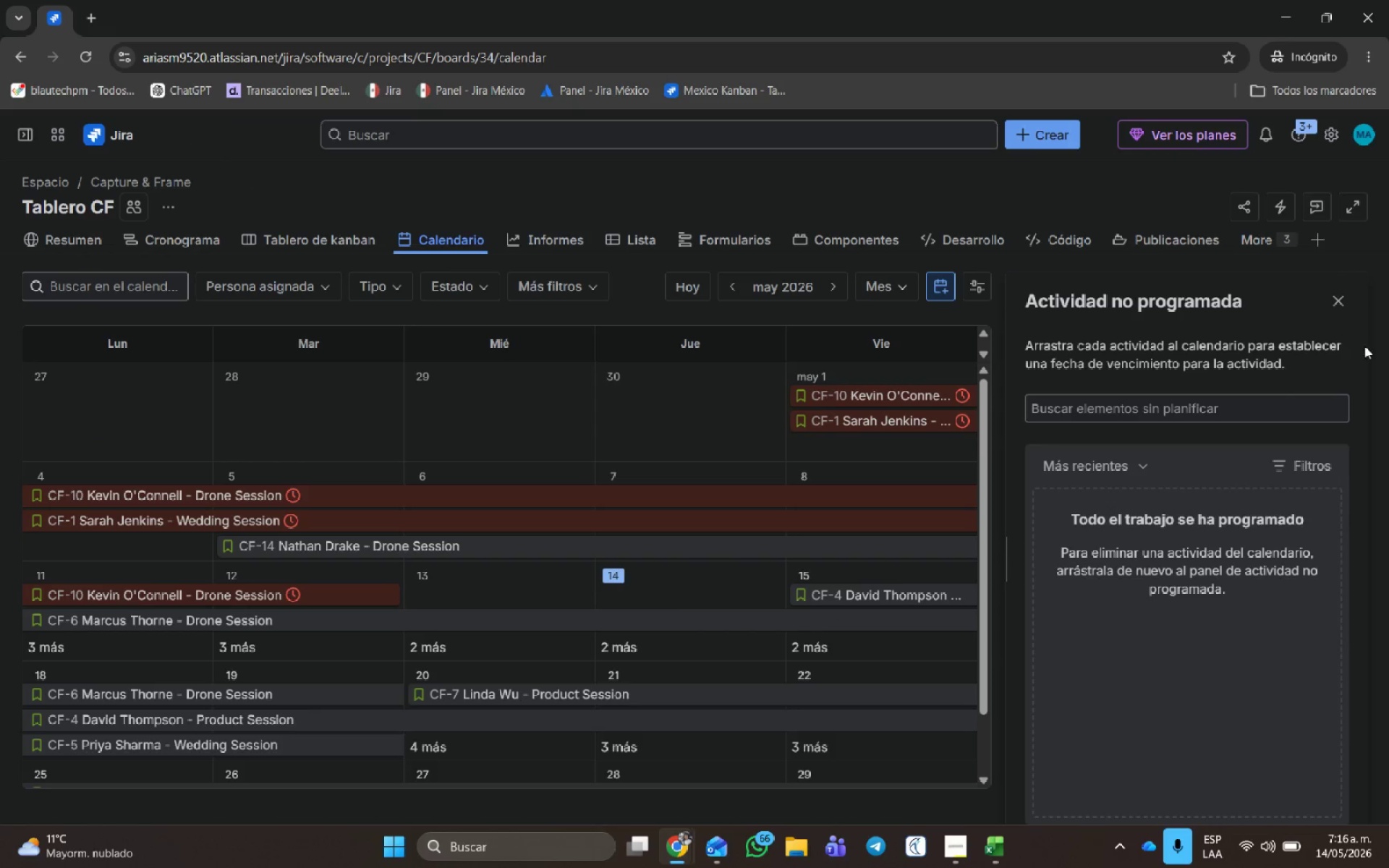 
left_click([1343, 298])
 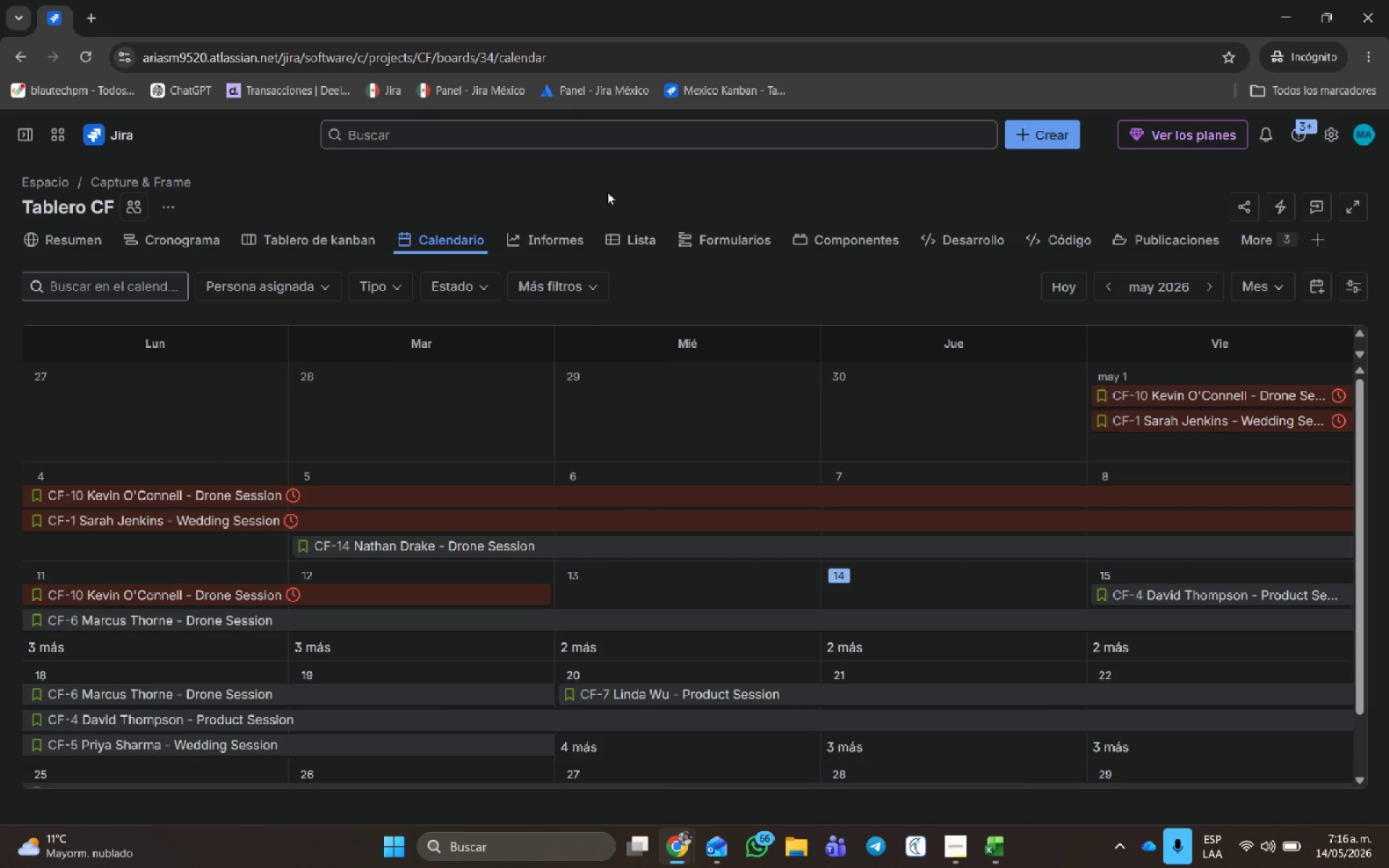 
left_click([459, 286])
 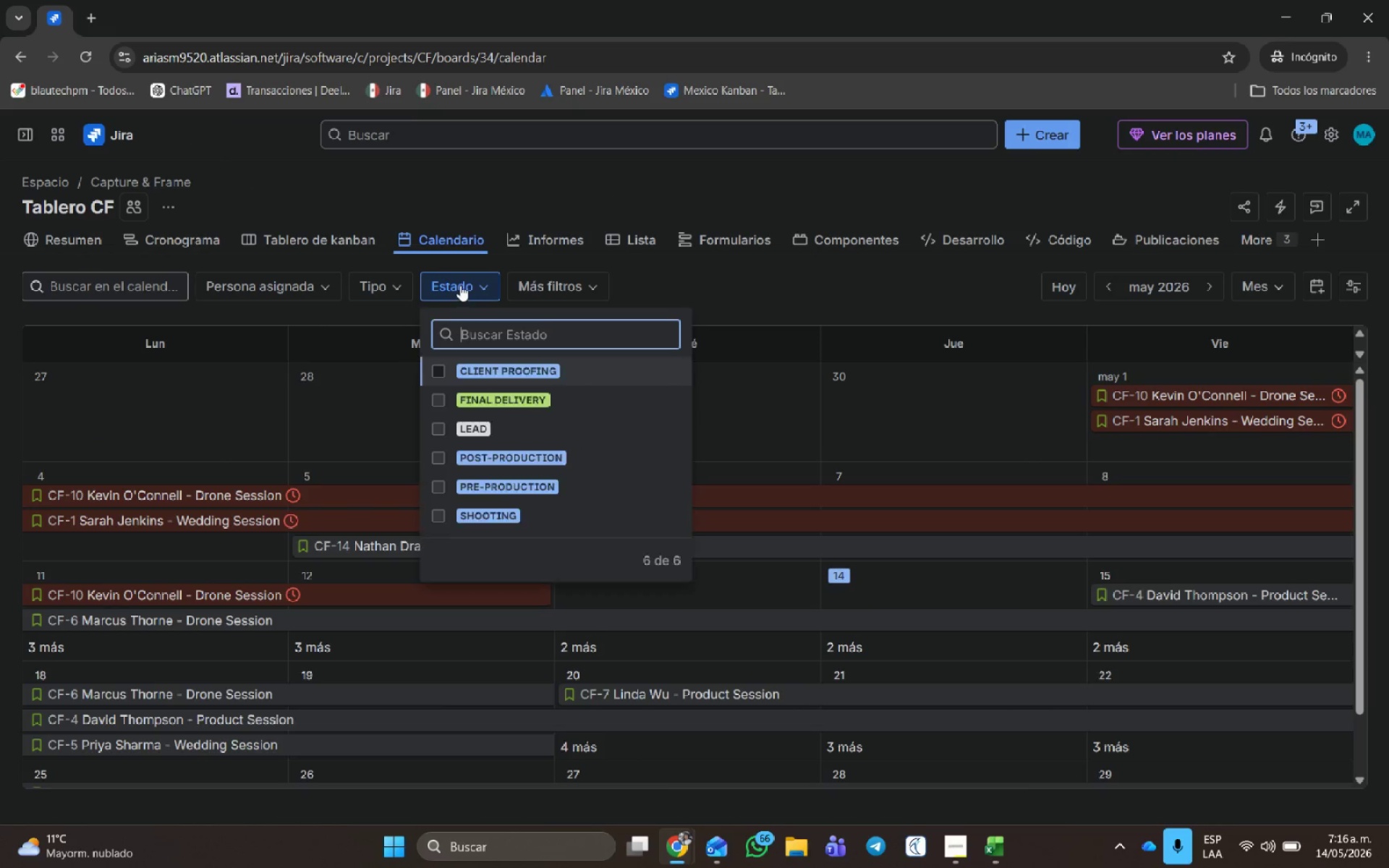 
left_click([460, 285])
 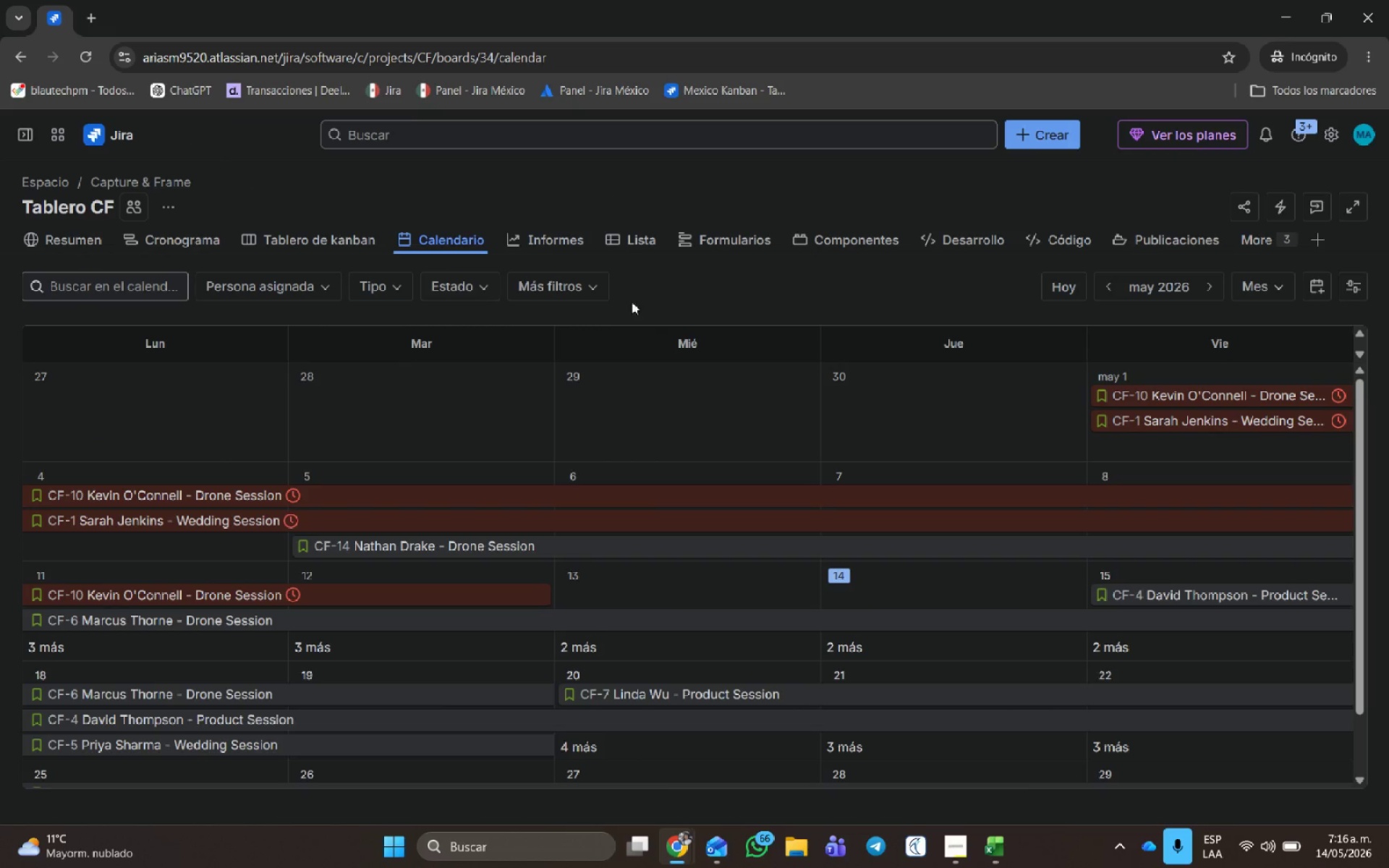 
left_click([600, 282])
 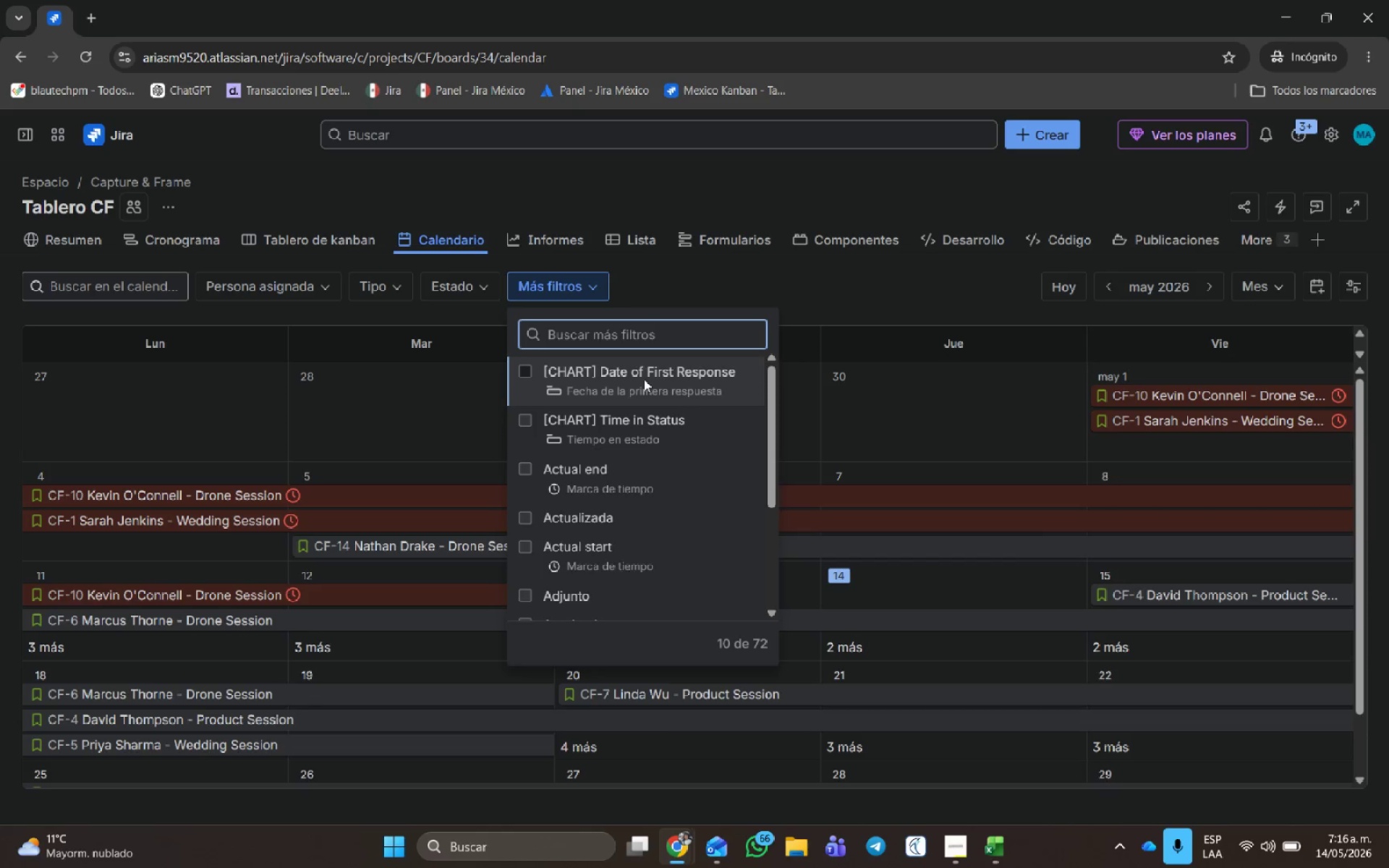 
type(shoo)
 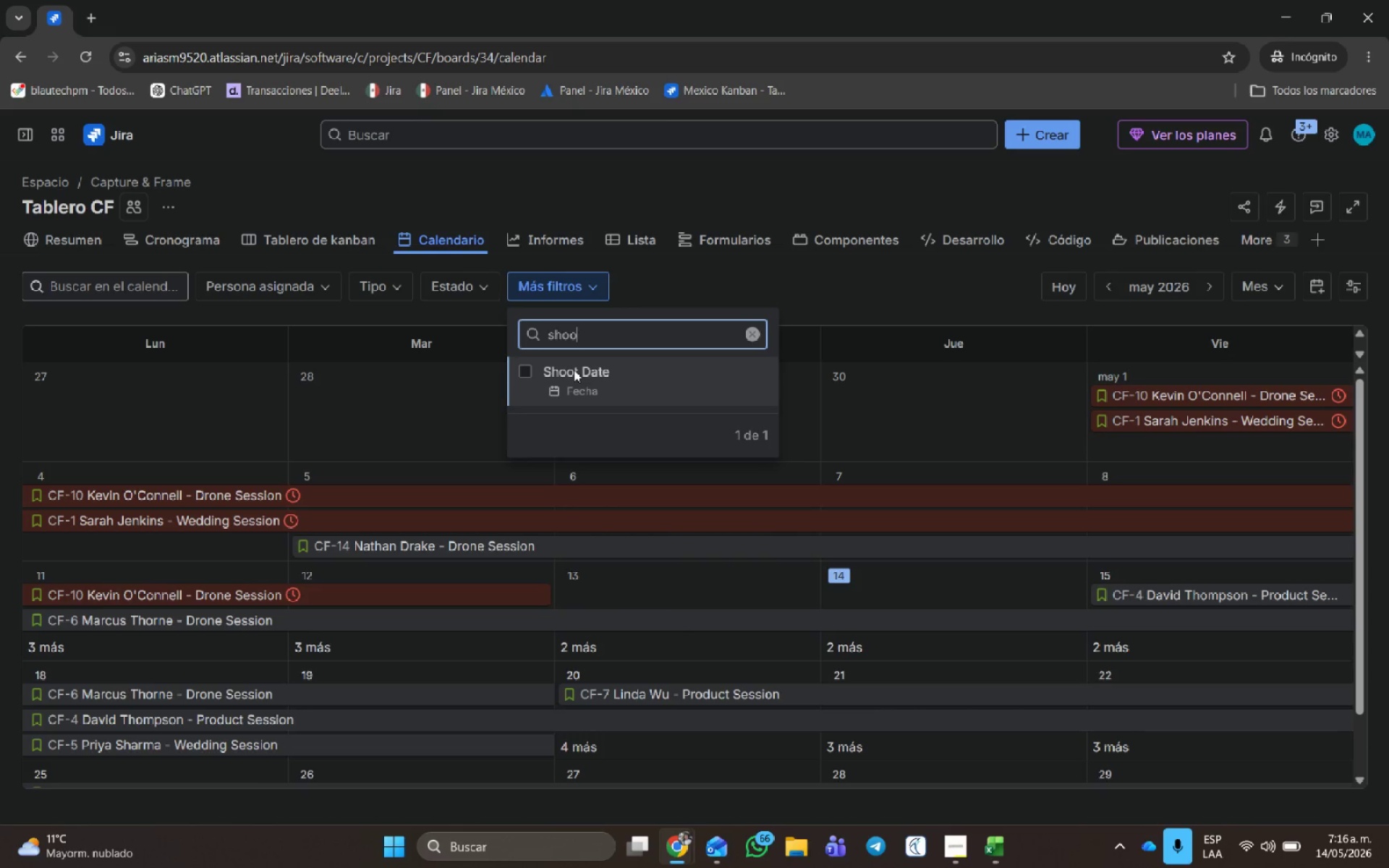 
left_click([562, 379])
 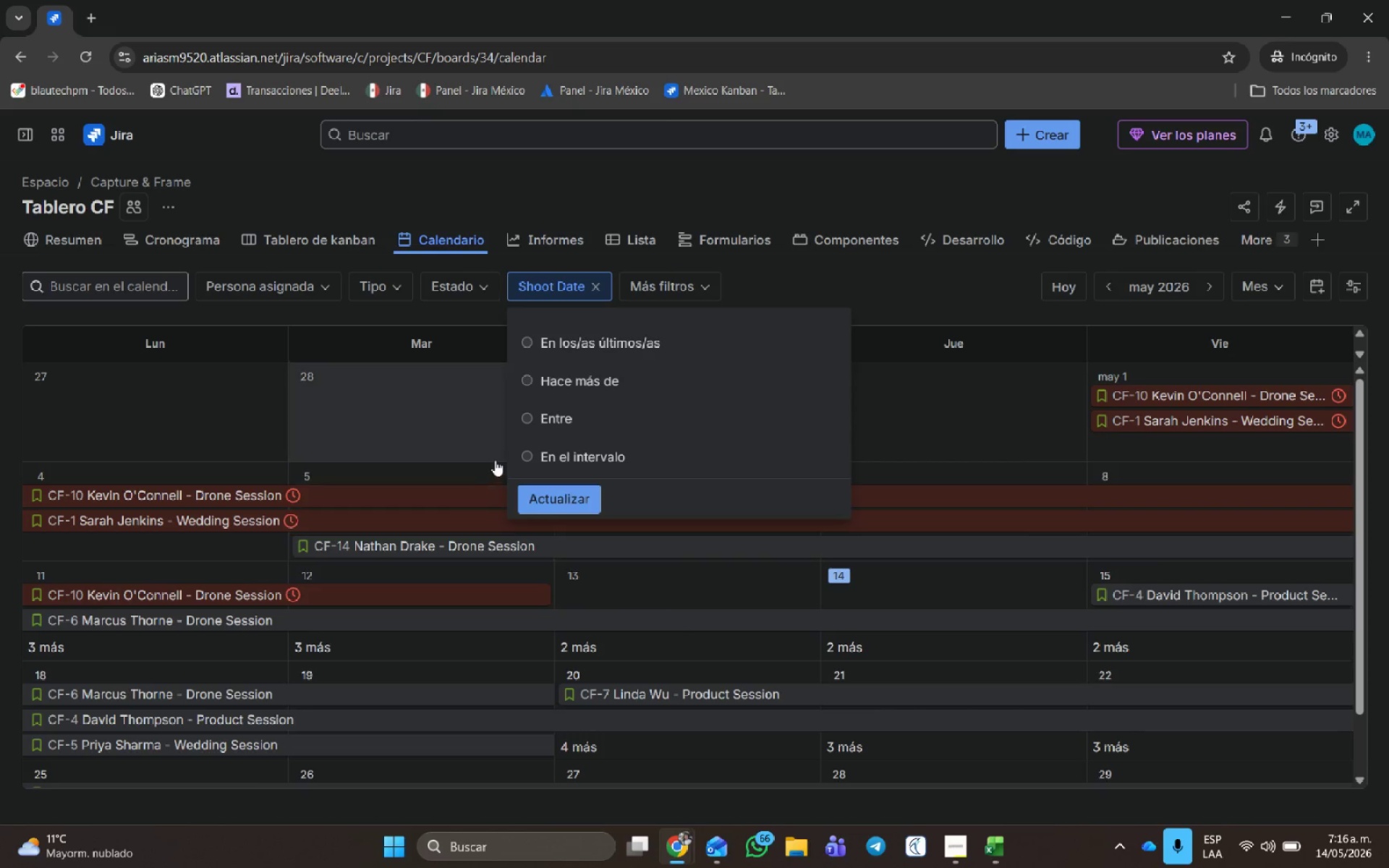 
wait(6.47)
 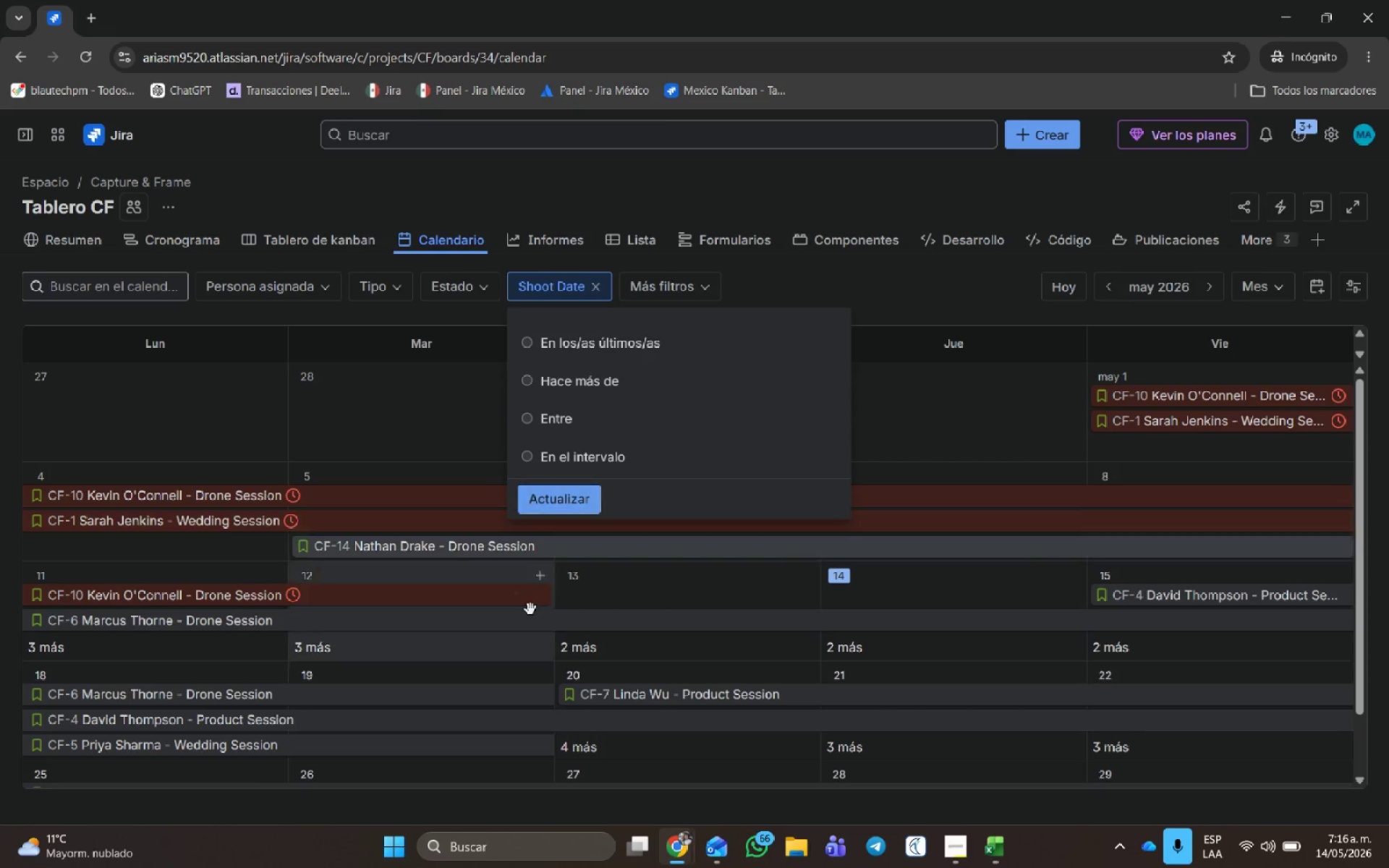 
left_click([517, 414])
 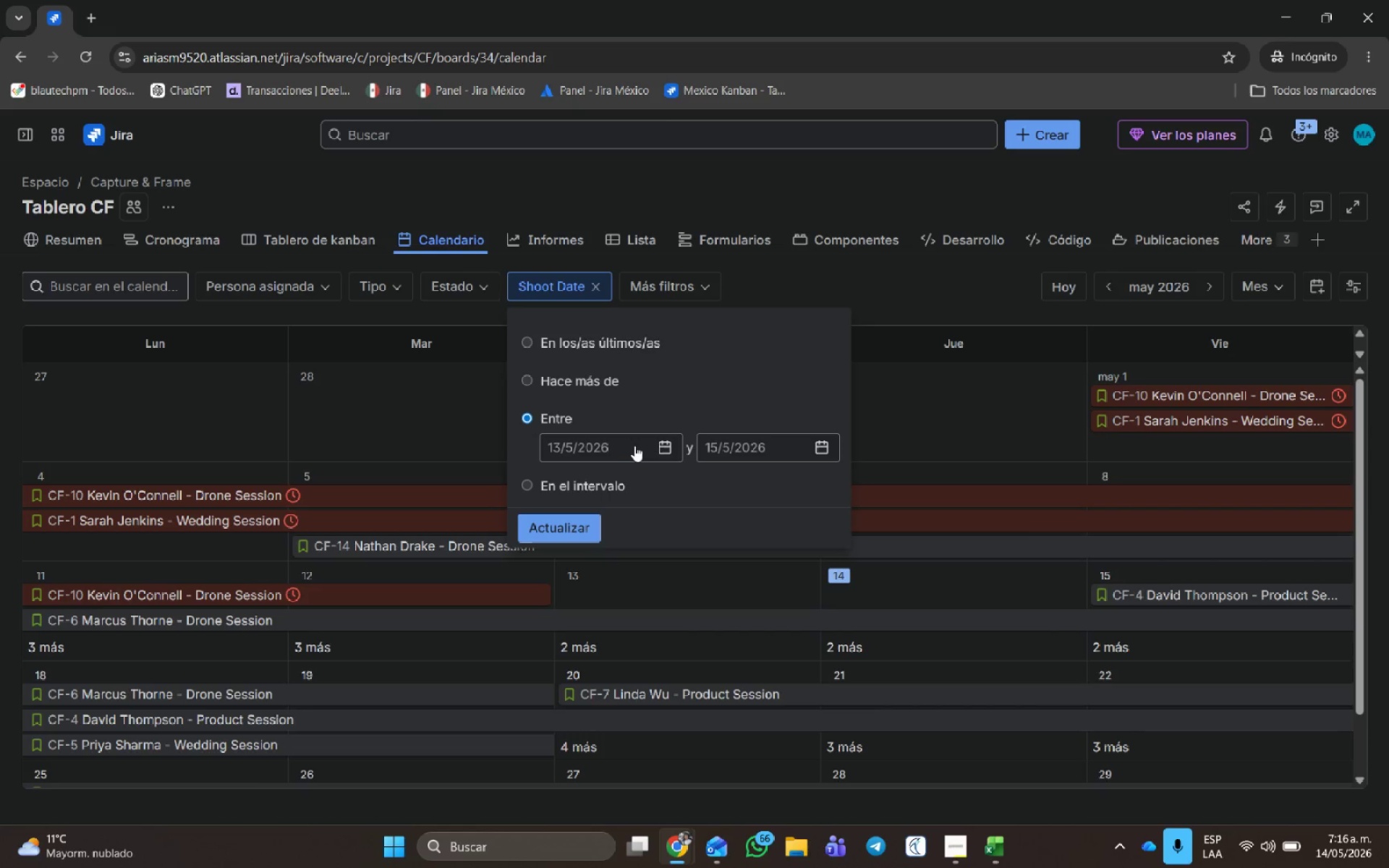 
left_click([663, 441])
 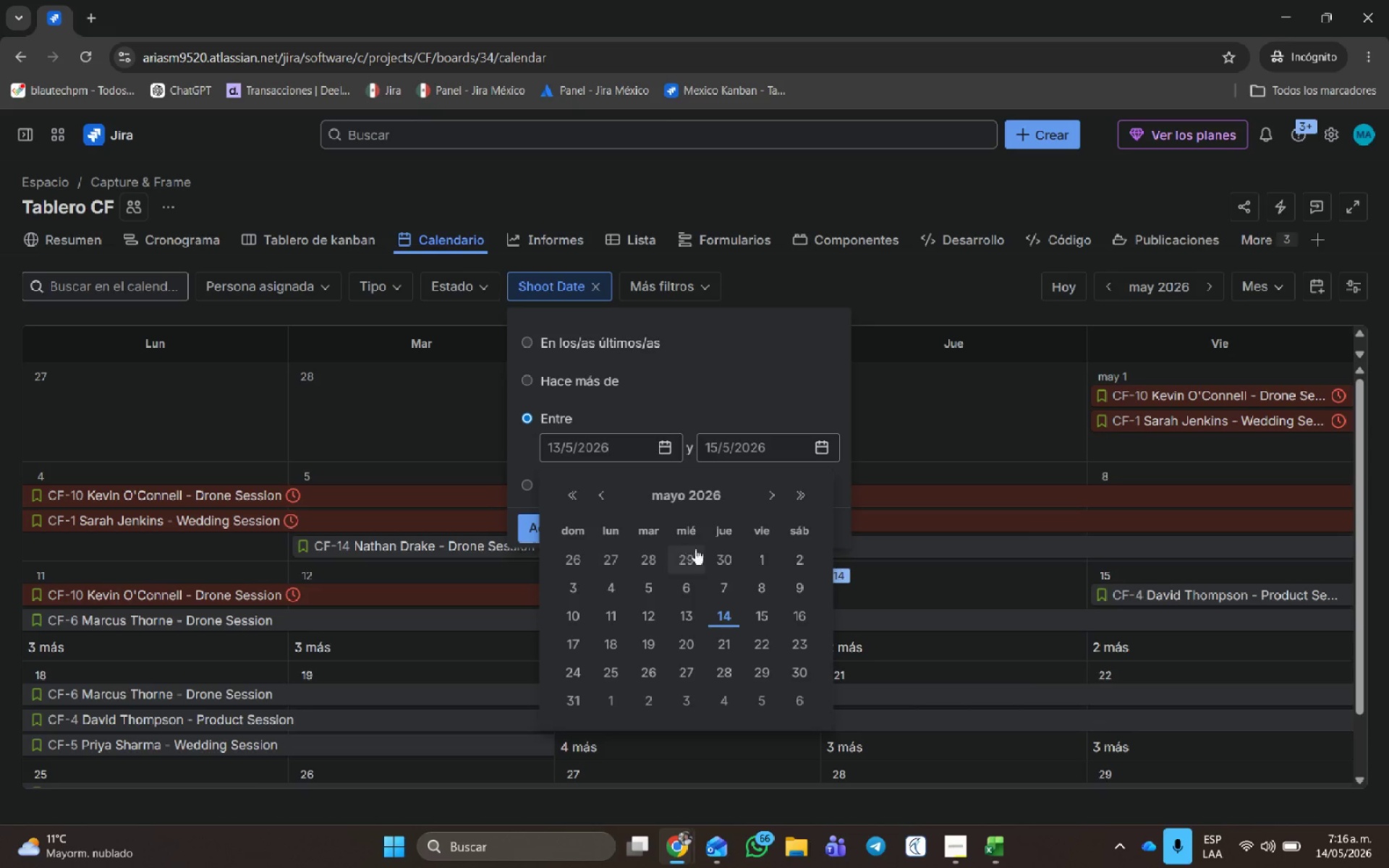 
left_click([754, 553])
 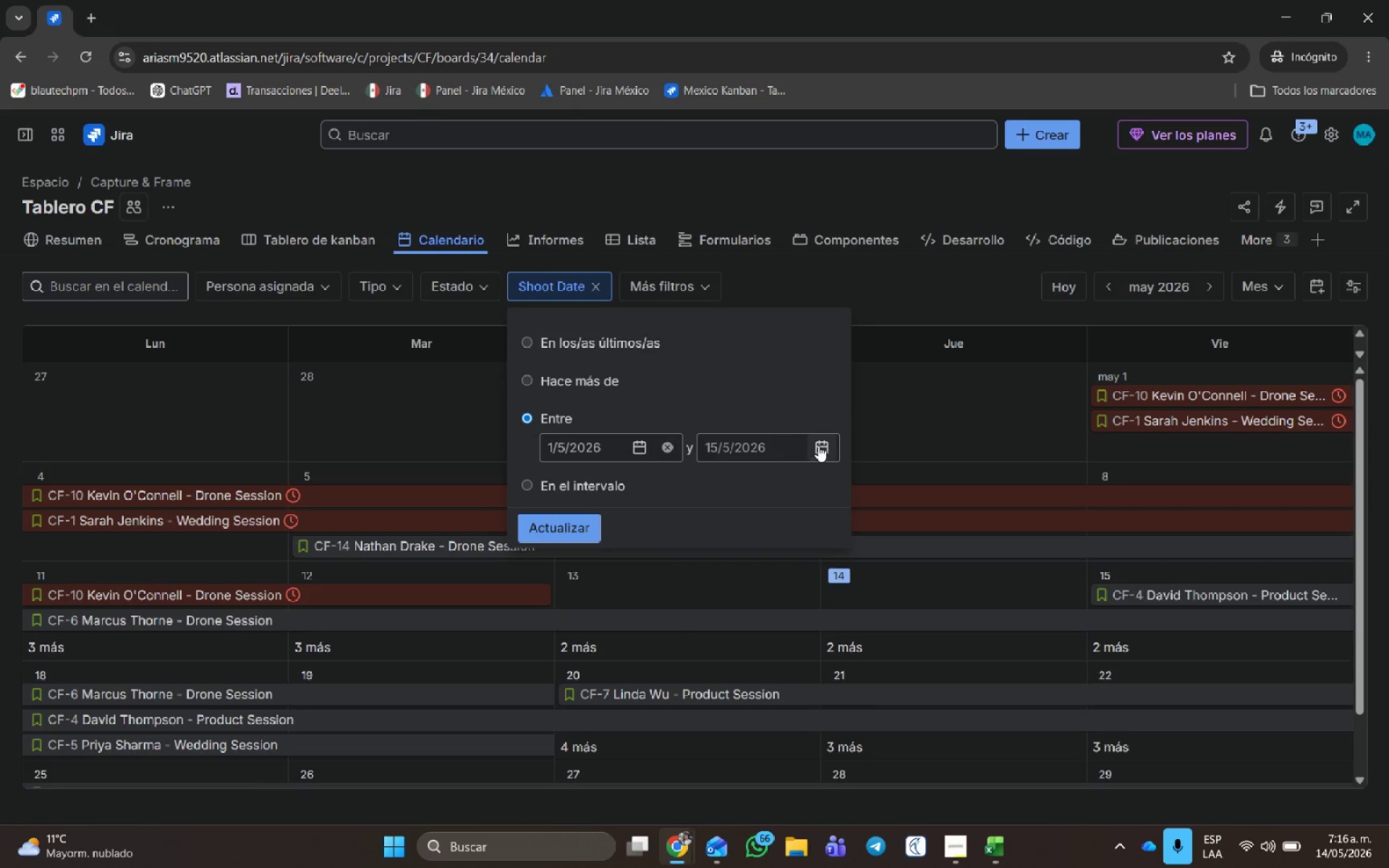 
left_click([824, 443])
 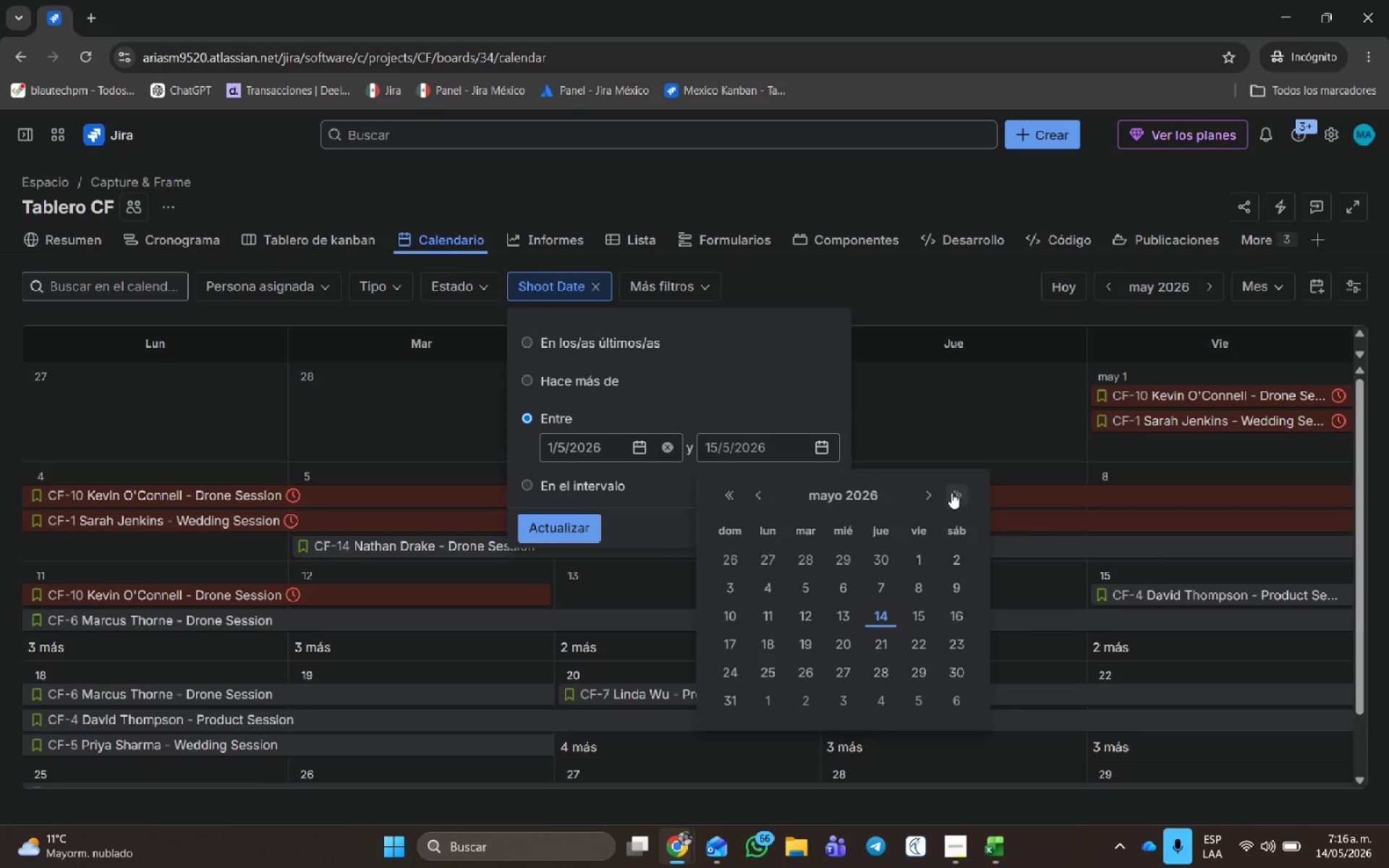 
left_click([938, 495])
 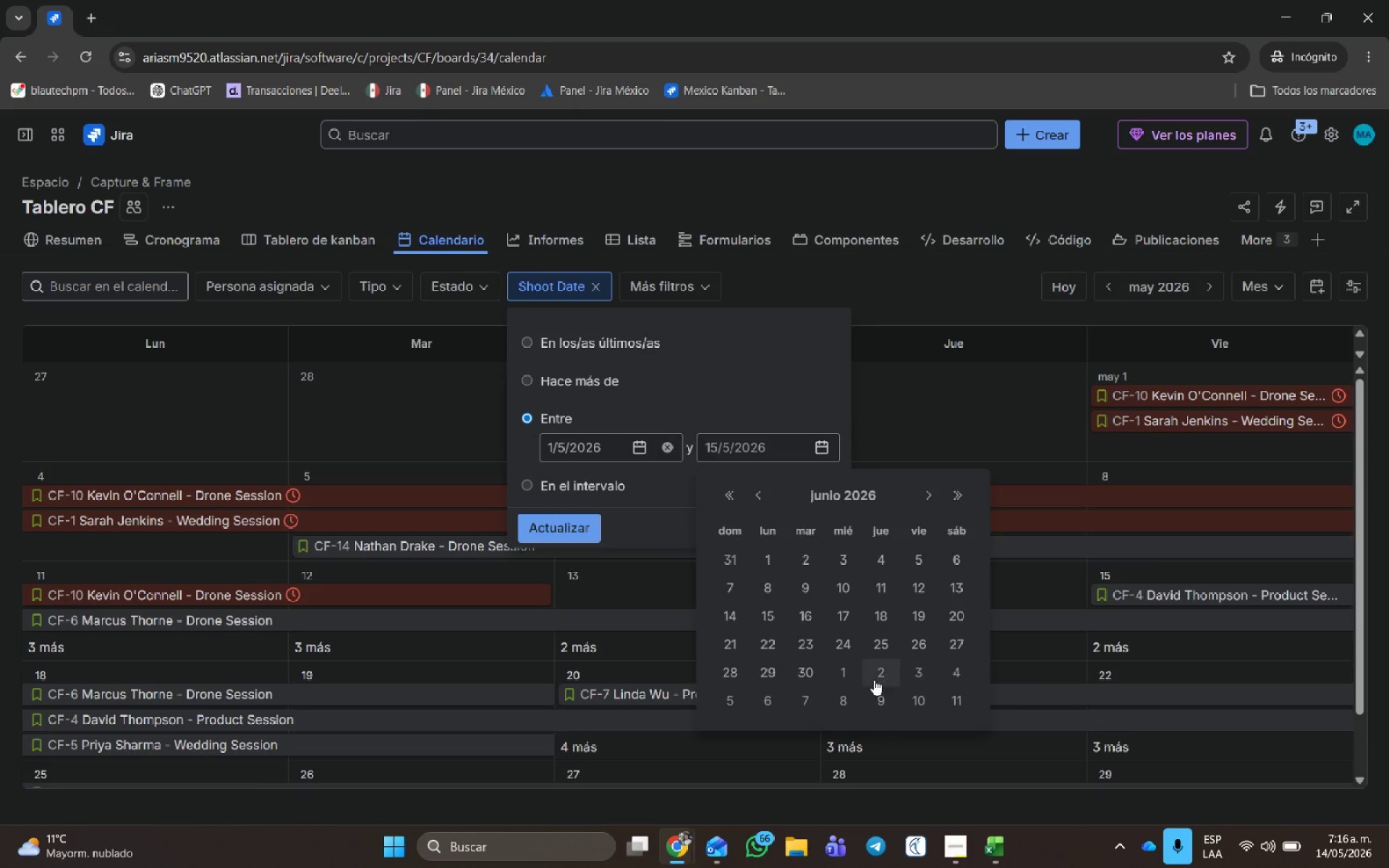 
left_click([820, 670])
 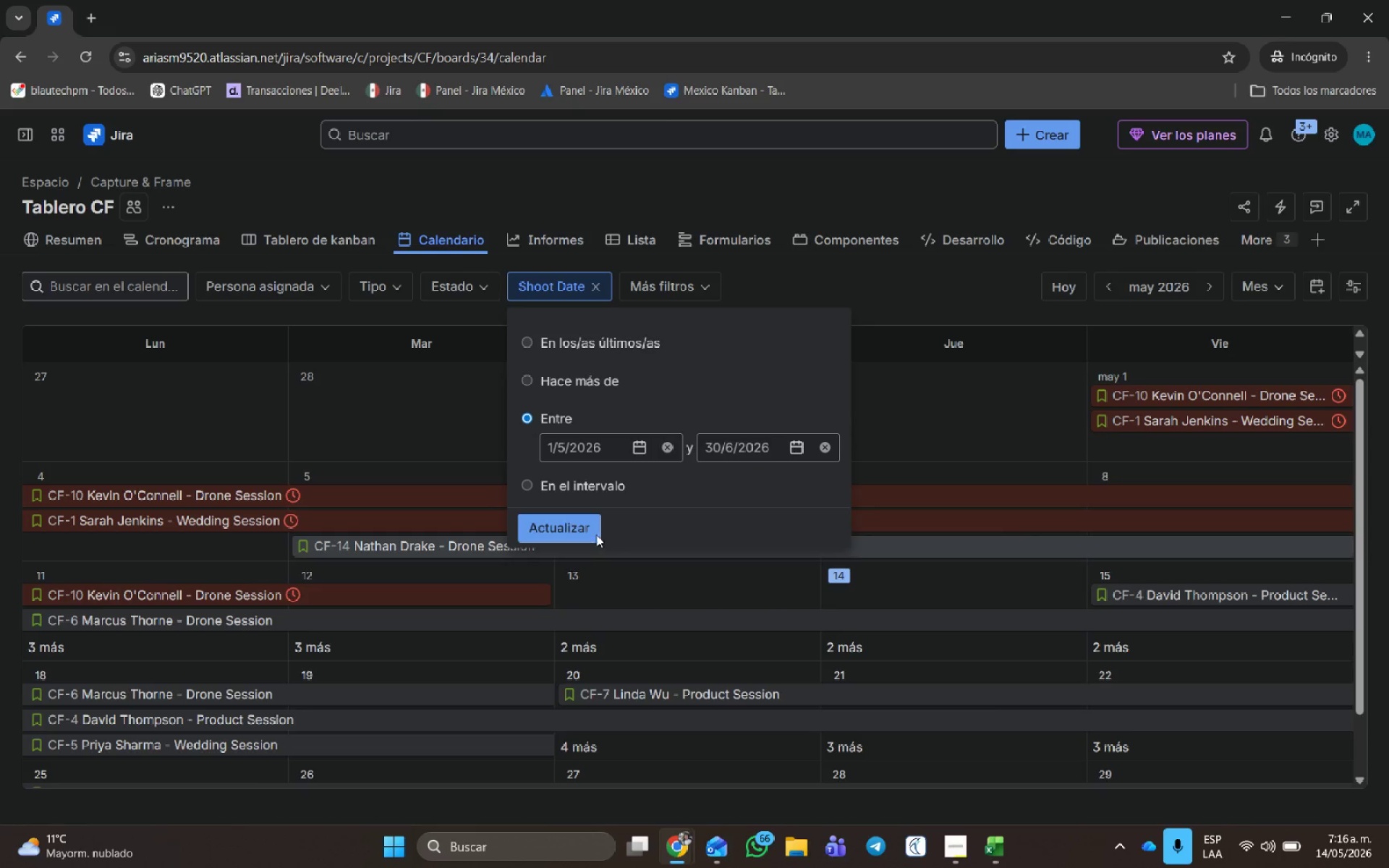 
left_click([587, 524])
 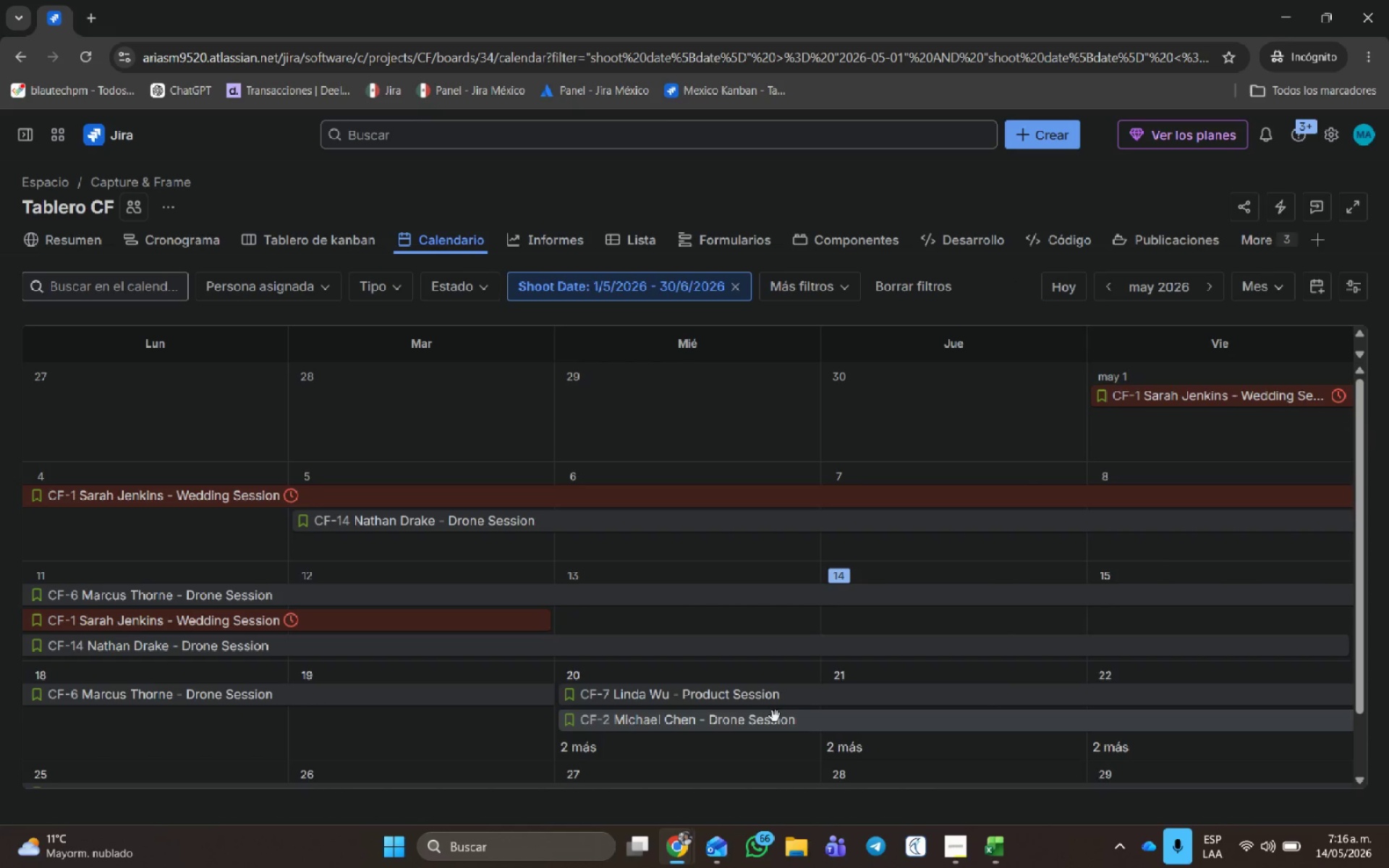 
scroll: coordinate [775, 717], scroll_direction: down, amount: 2.0
 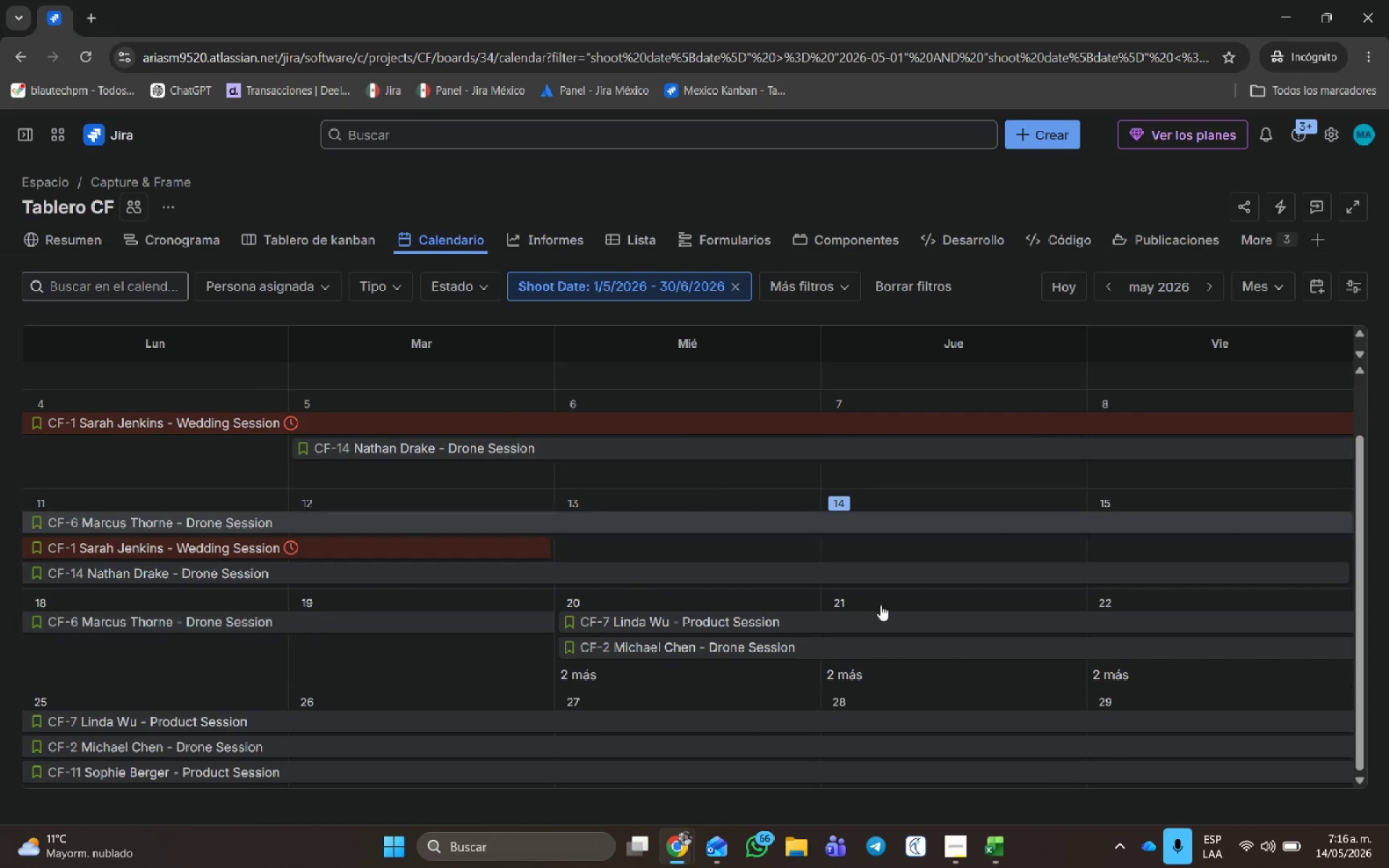 
scroll: coordinate [963, 652], scroll_direction: up, amount: 7.0
 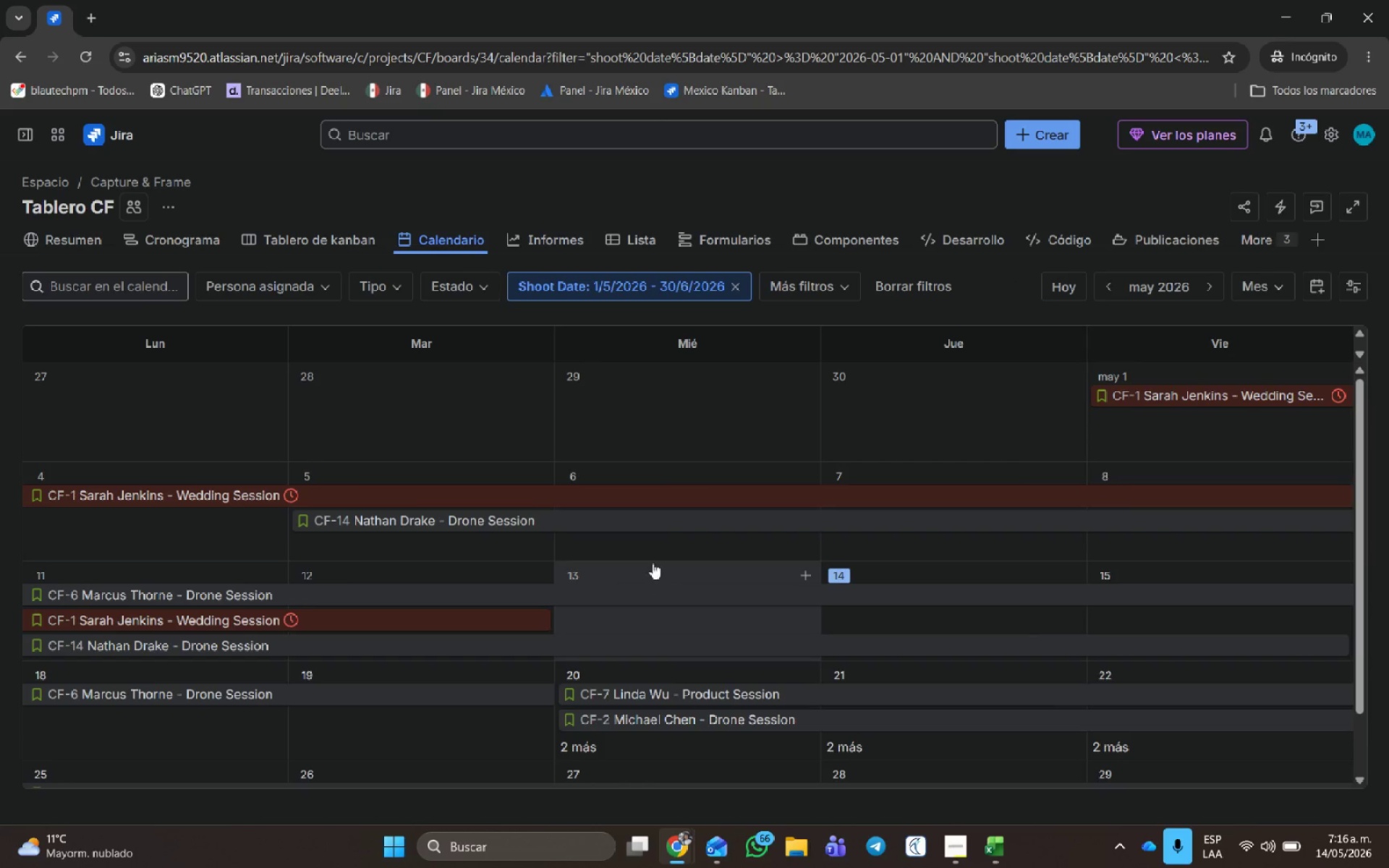 
hold_key(key=ControlLeft, duration=0.36)
scroll: coordinate [670, 559], scroll_direction: down, amount: 2.0
 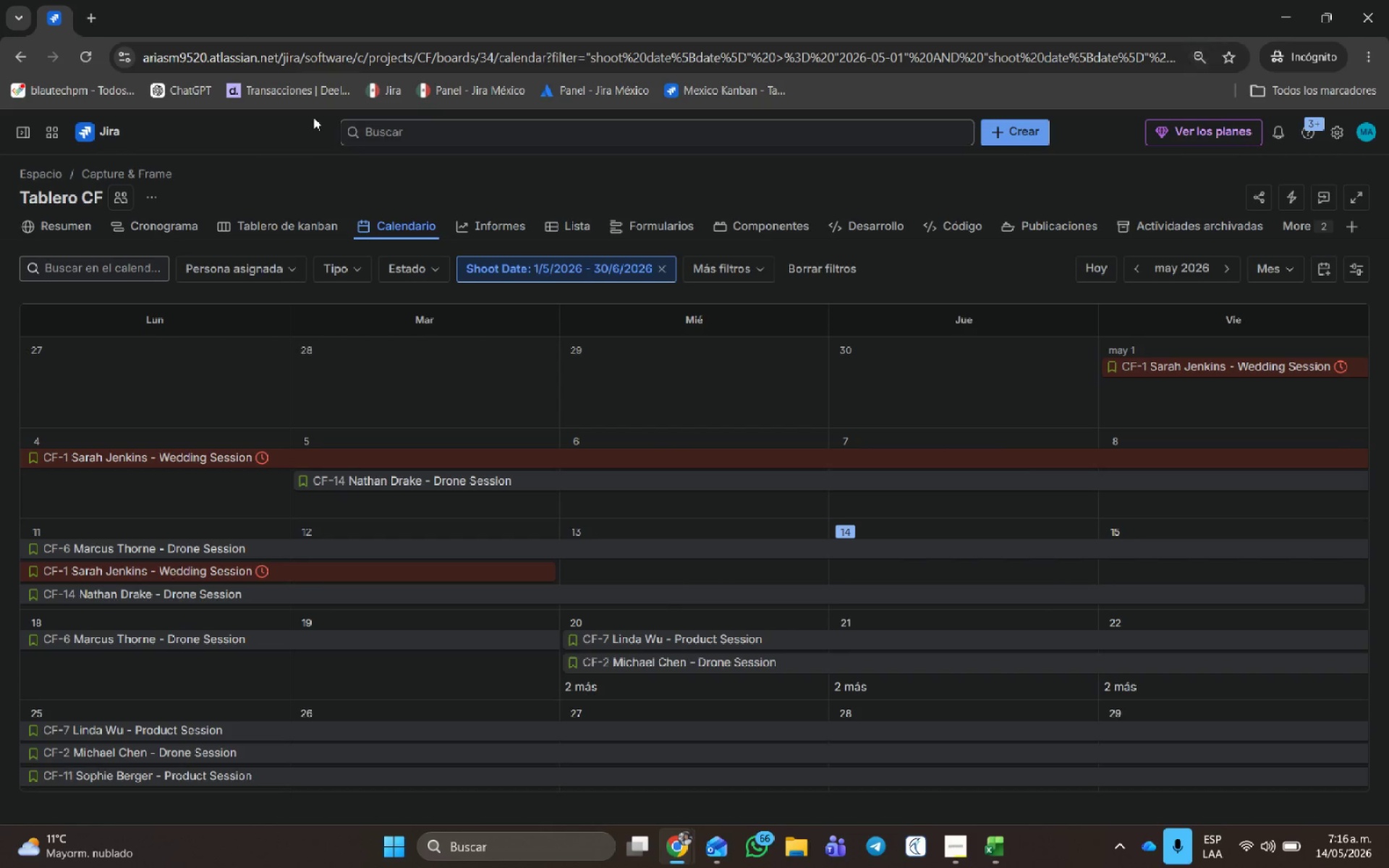 
mouse_move([324, 203])
 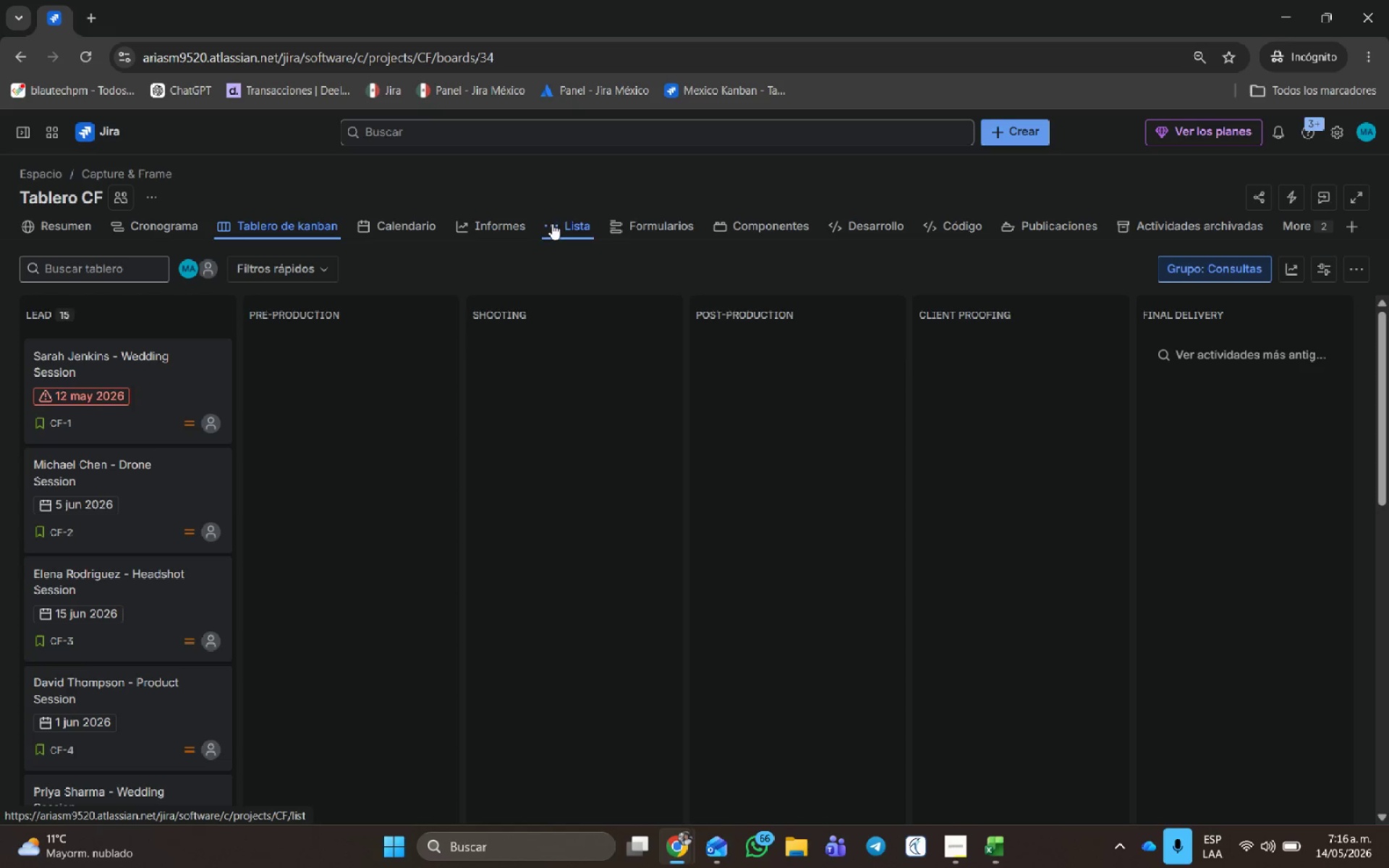 
right_click([56, 18])
 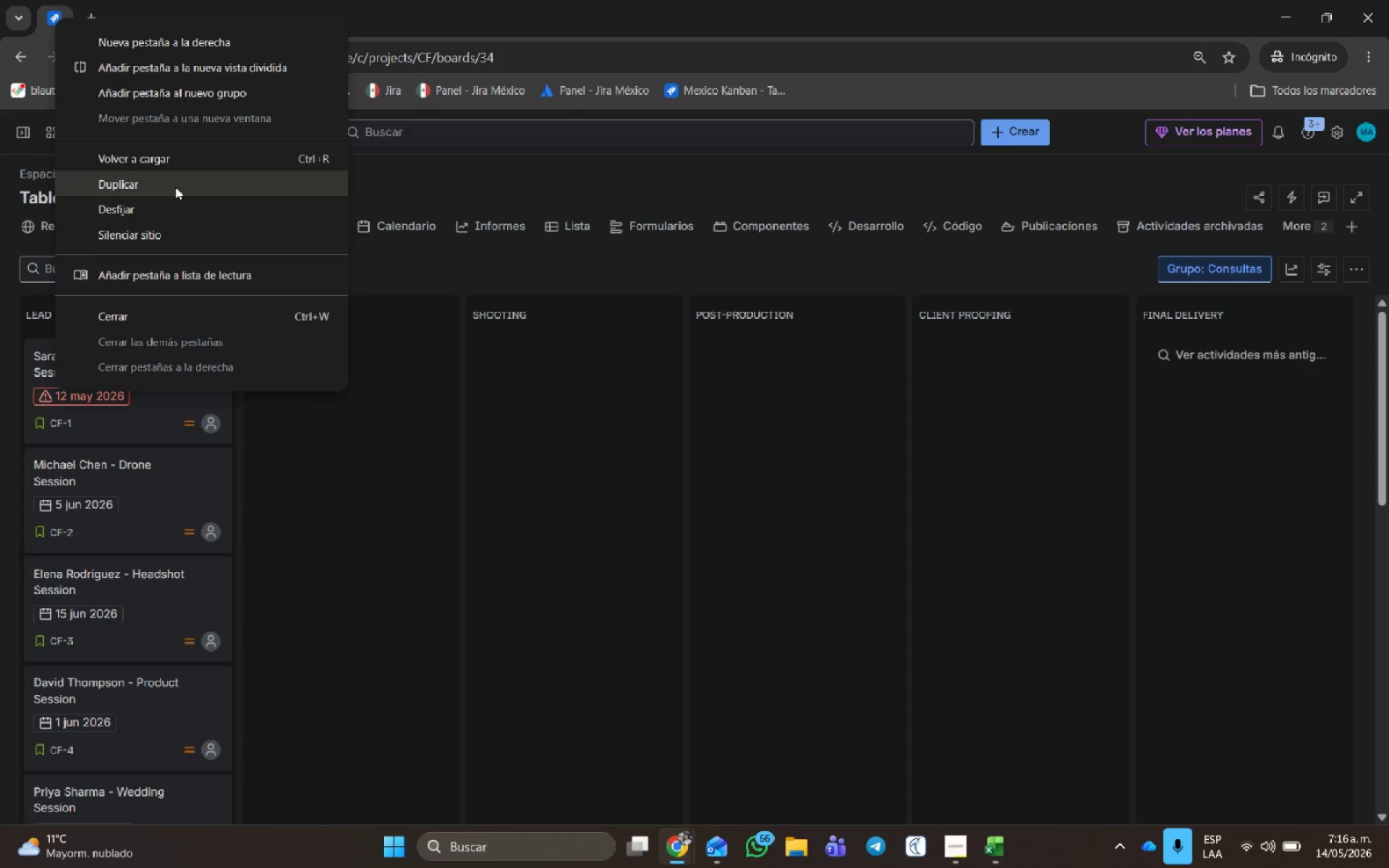 
left_click([175, 187])
 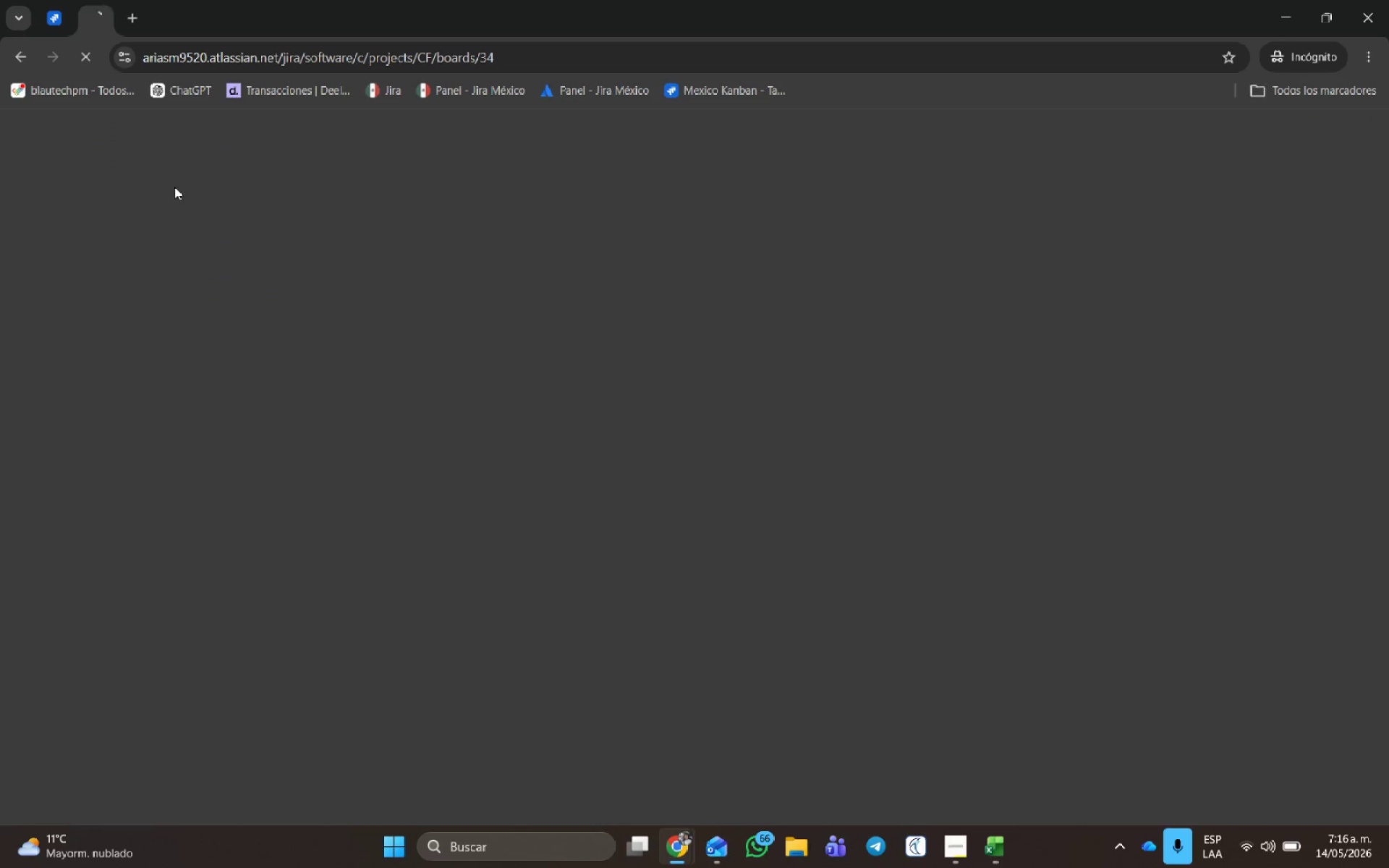 
mouse_move([210, 211])
 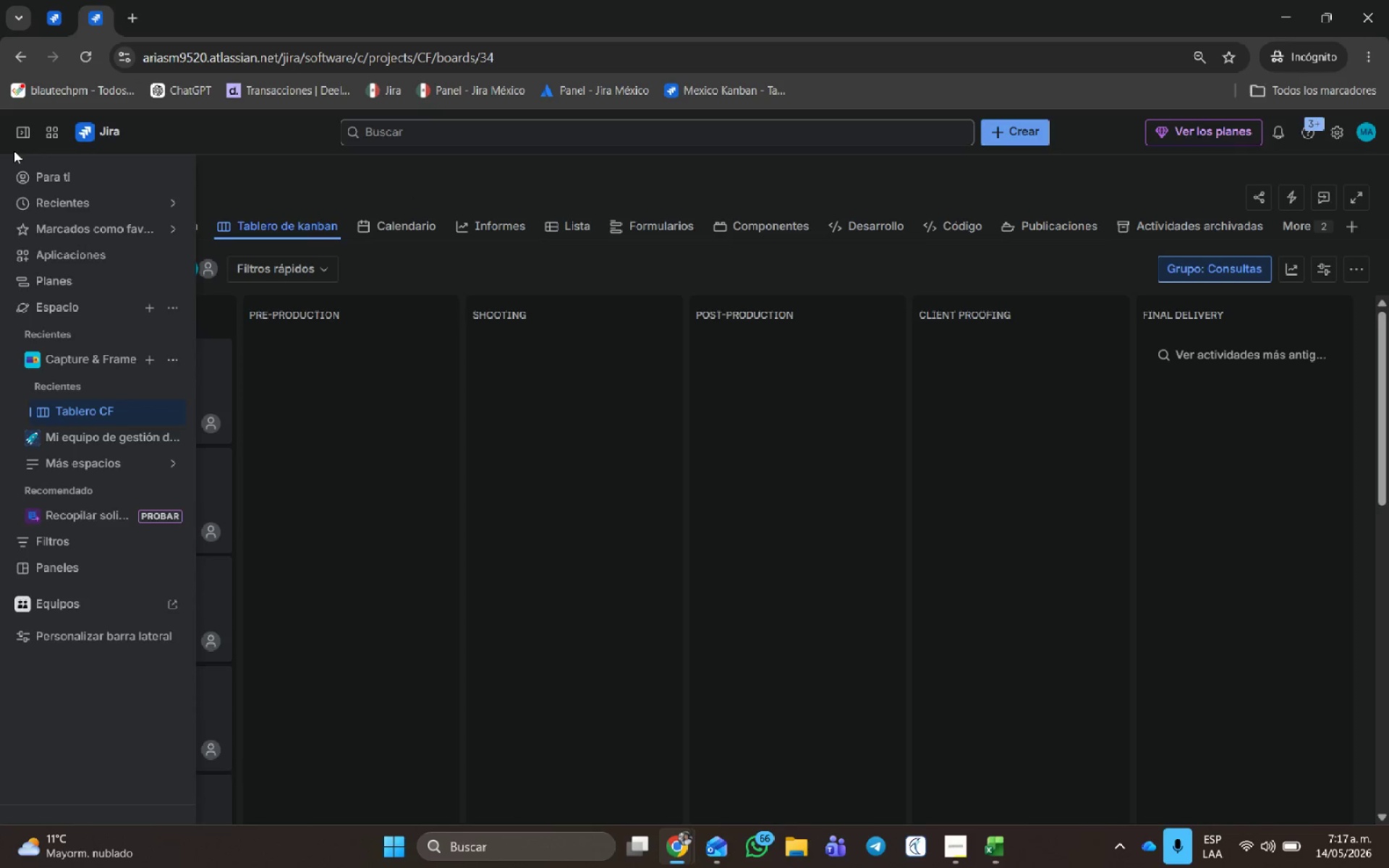 
left_click([176, 354])
 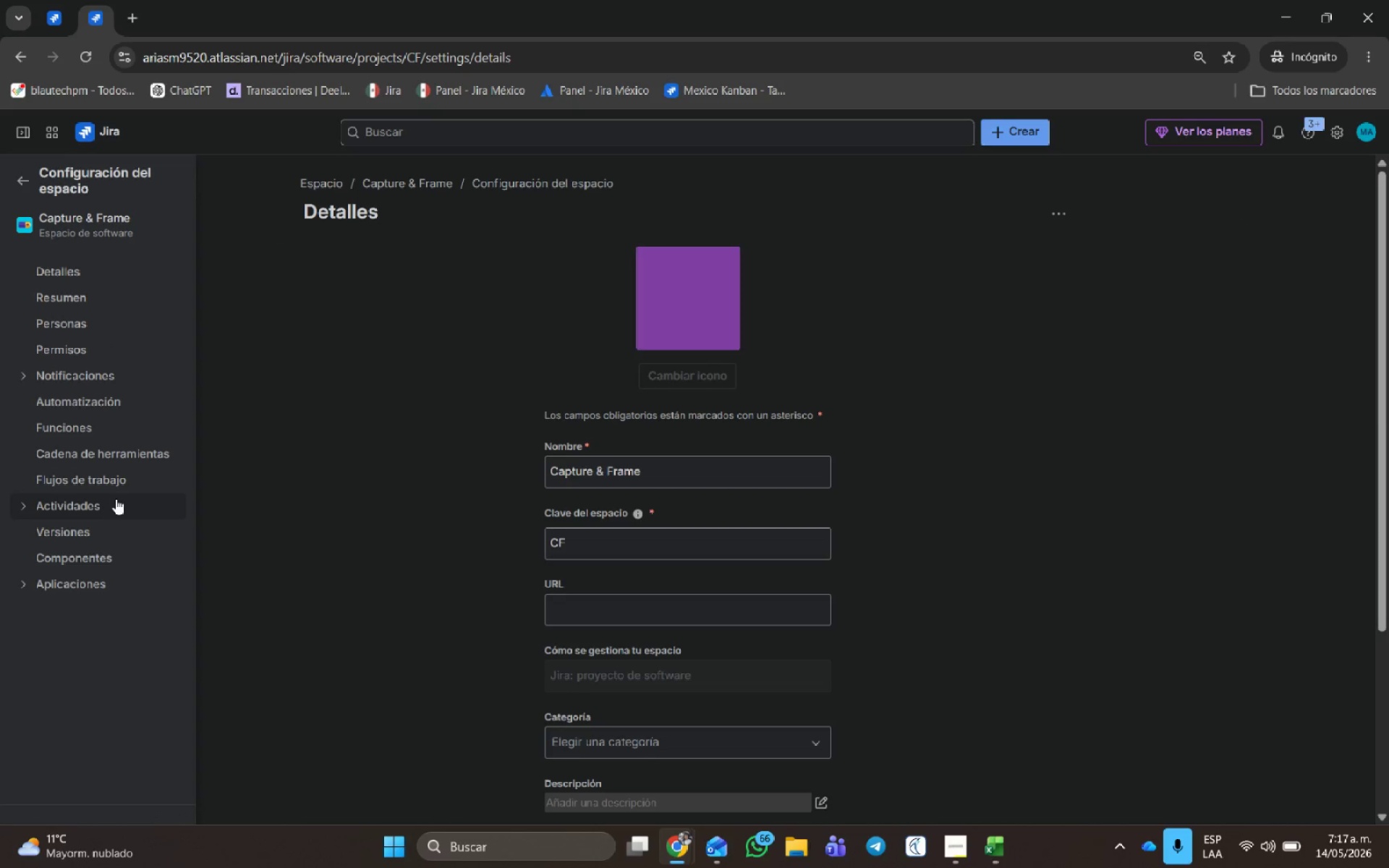 
left_click([139, 409])
 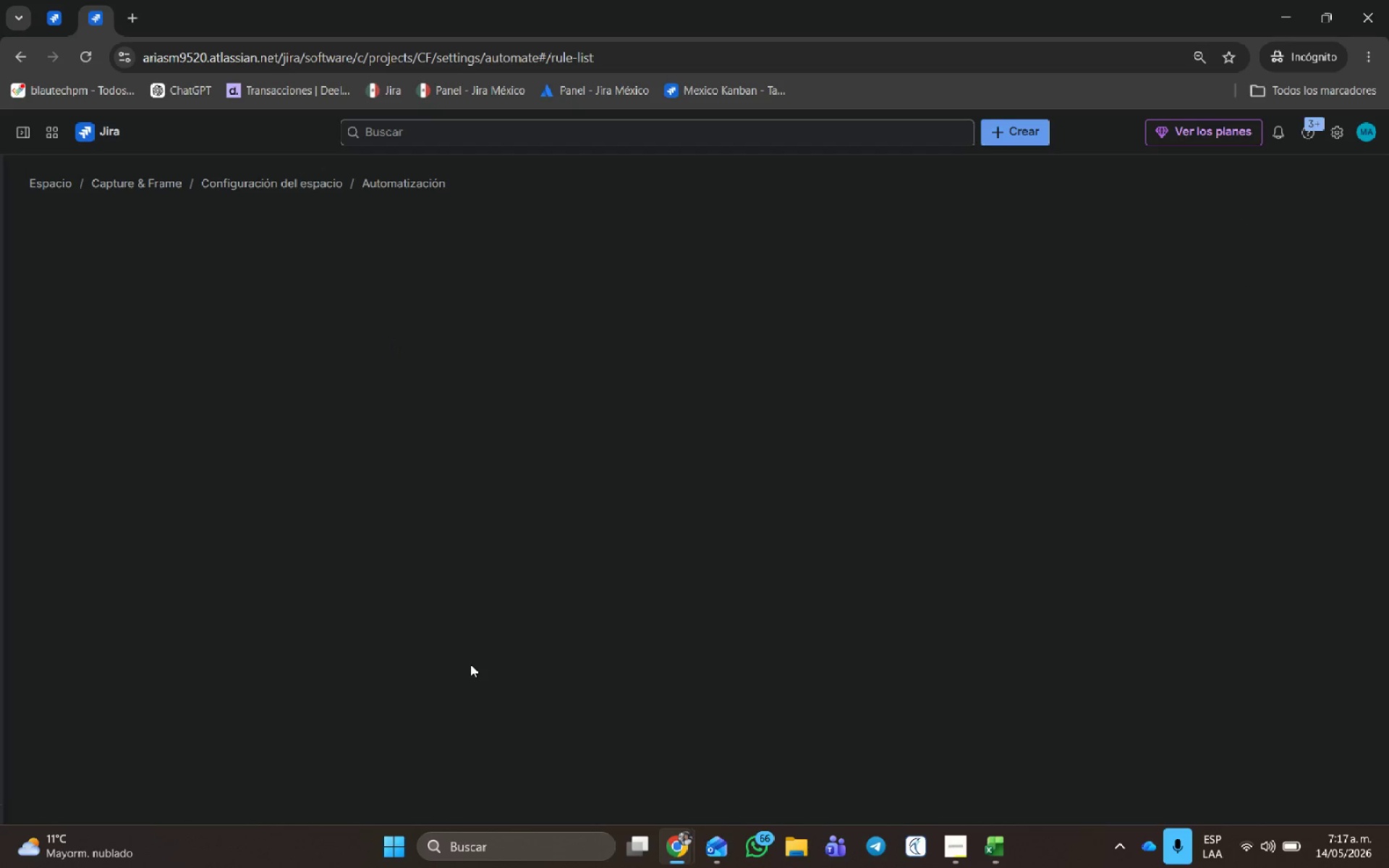 
wait(7.28)
 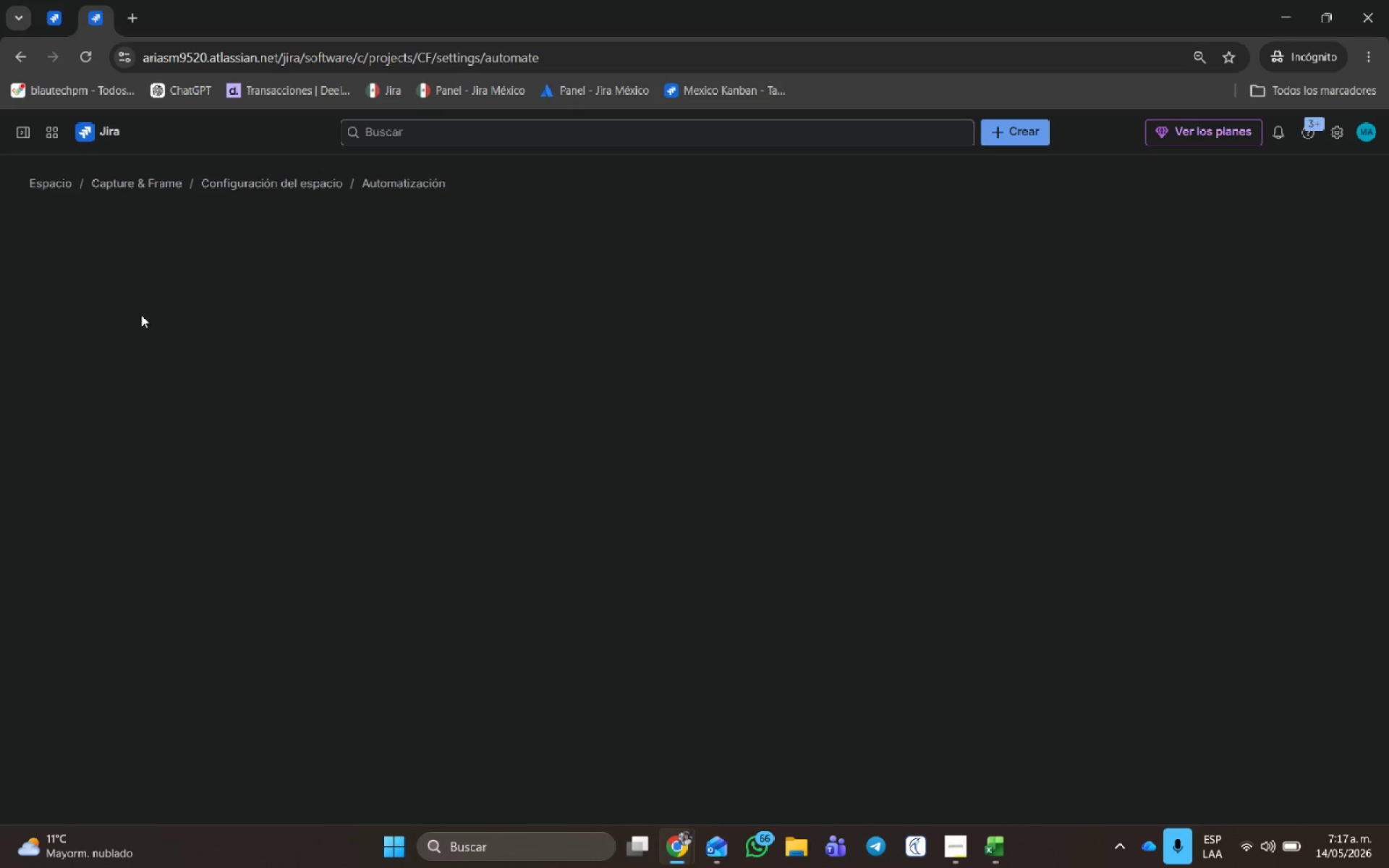 
left_click([198, 264])
 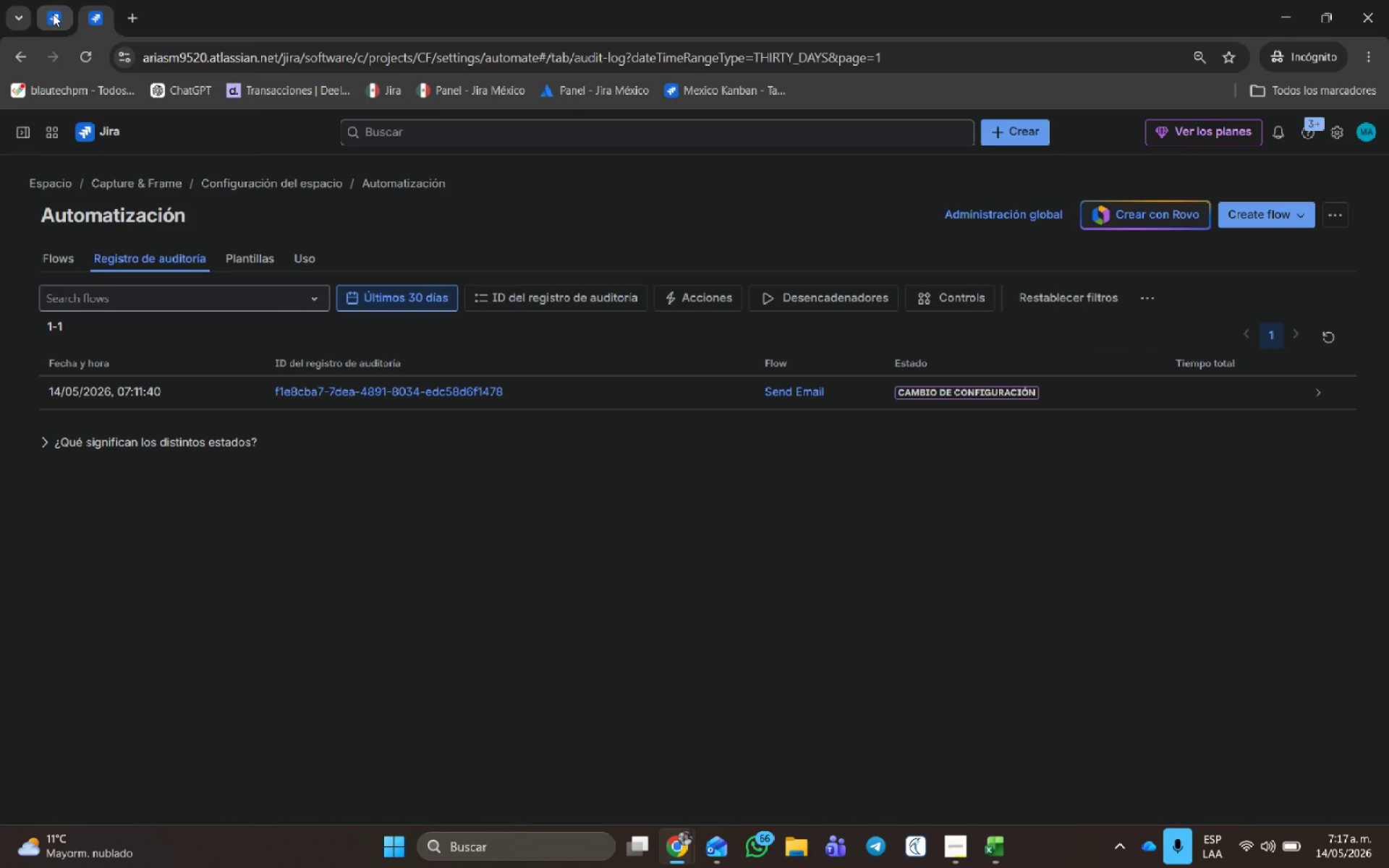 
left_click([61, 20])
 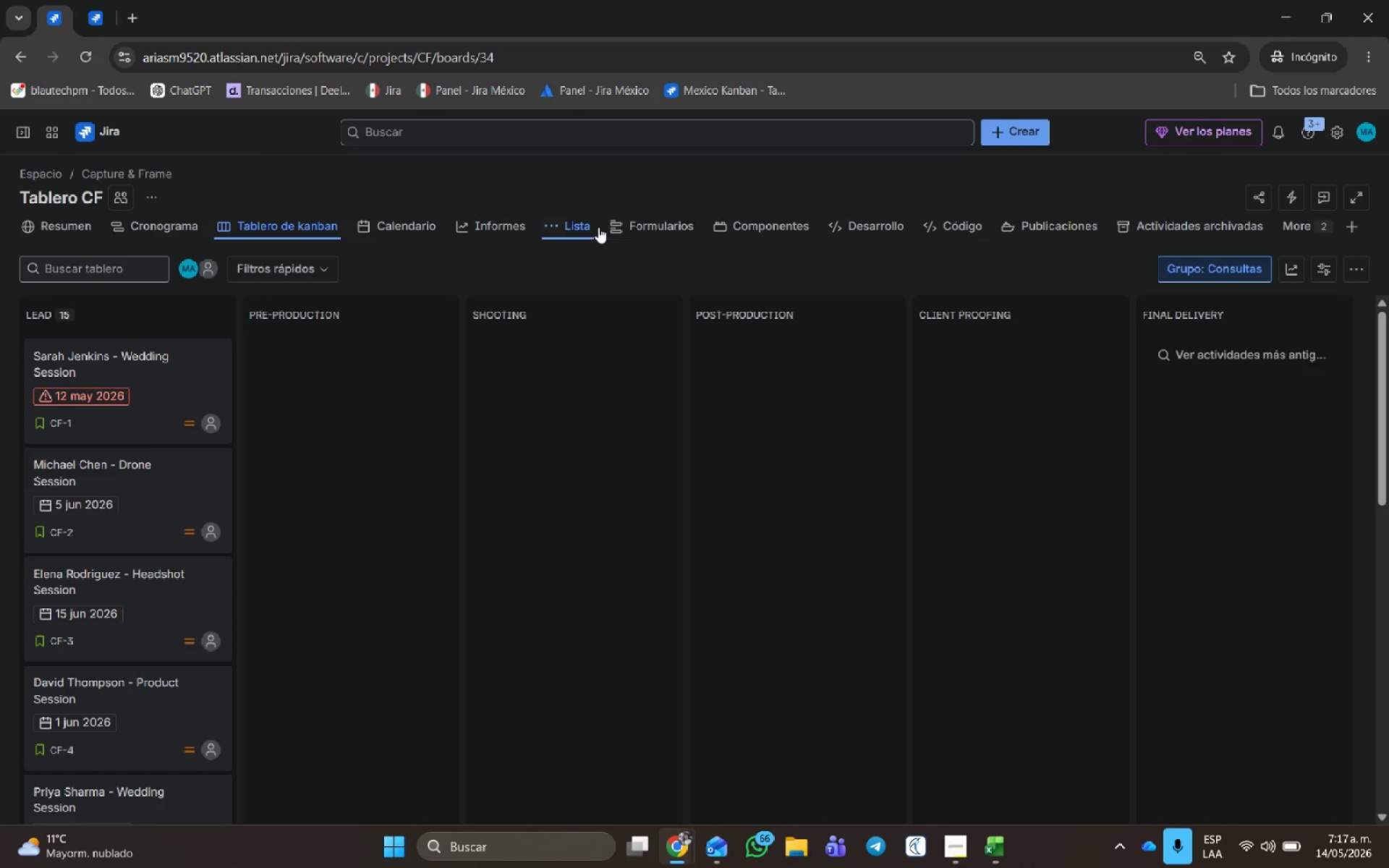 
left_click([585, 219])
 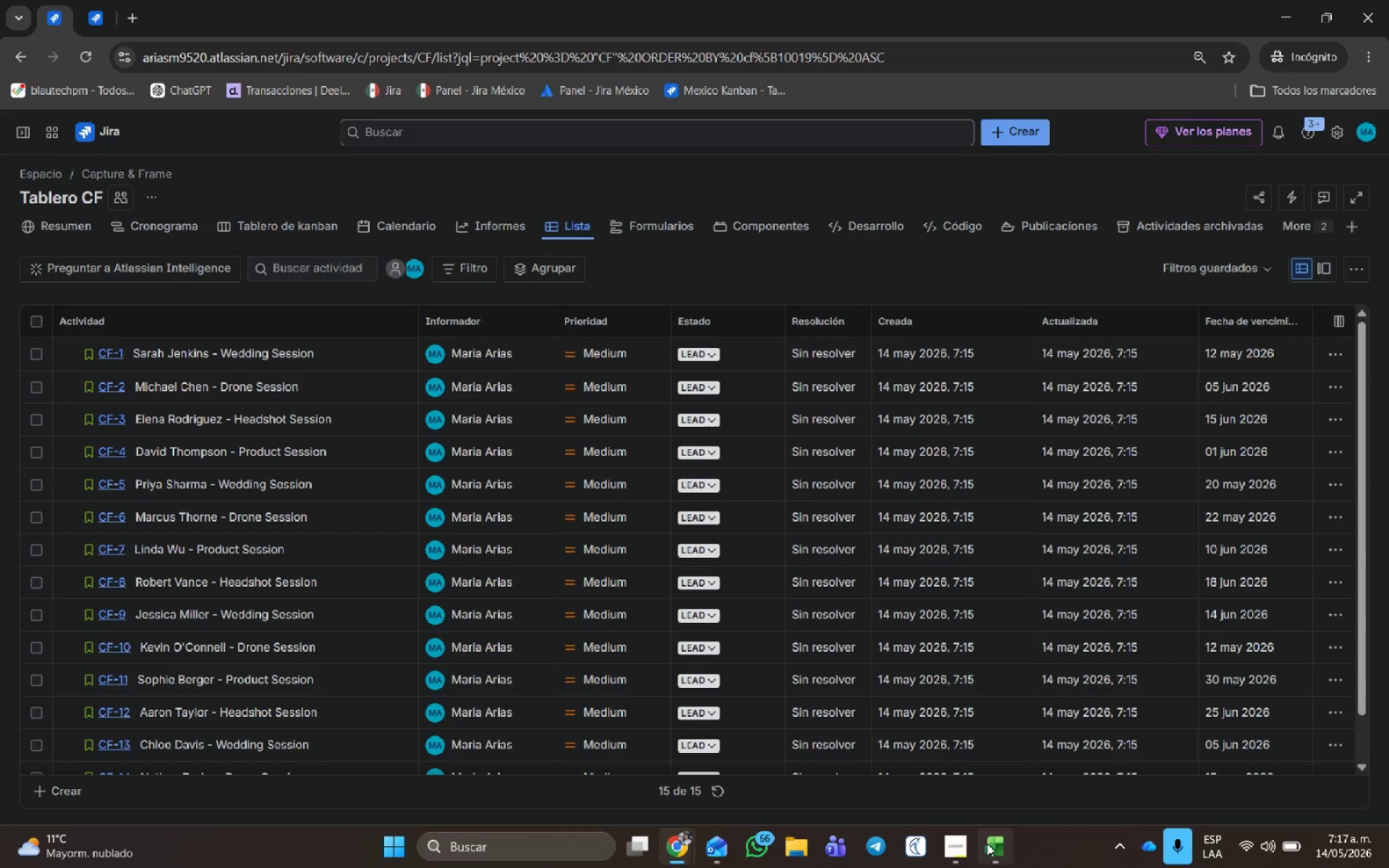 
wait(5.45)
 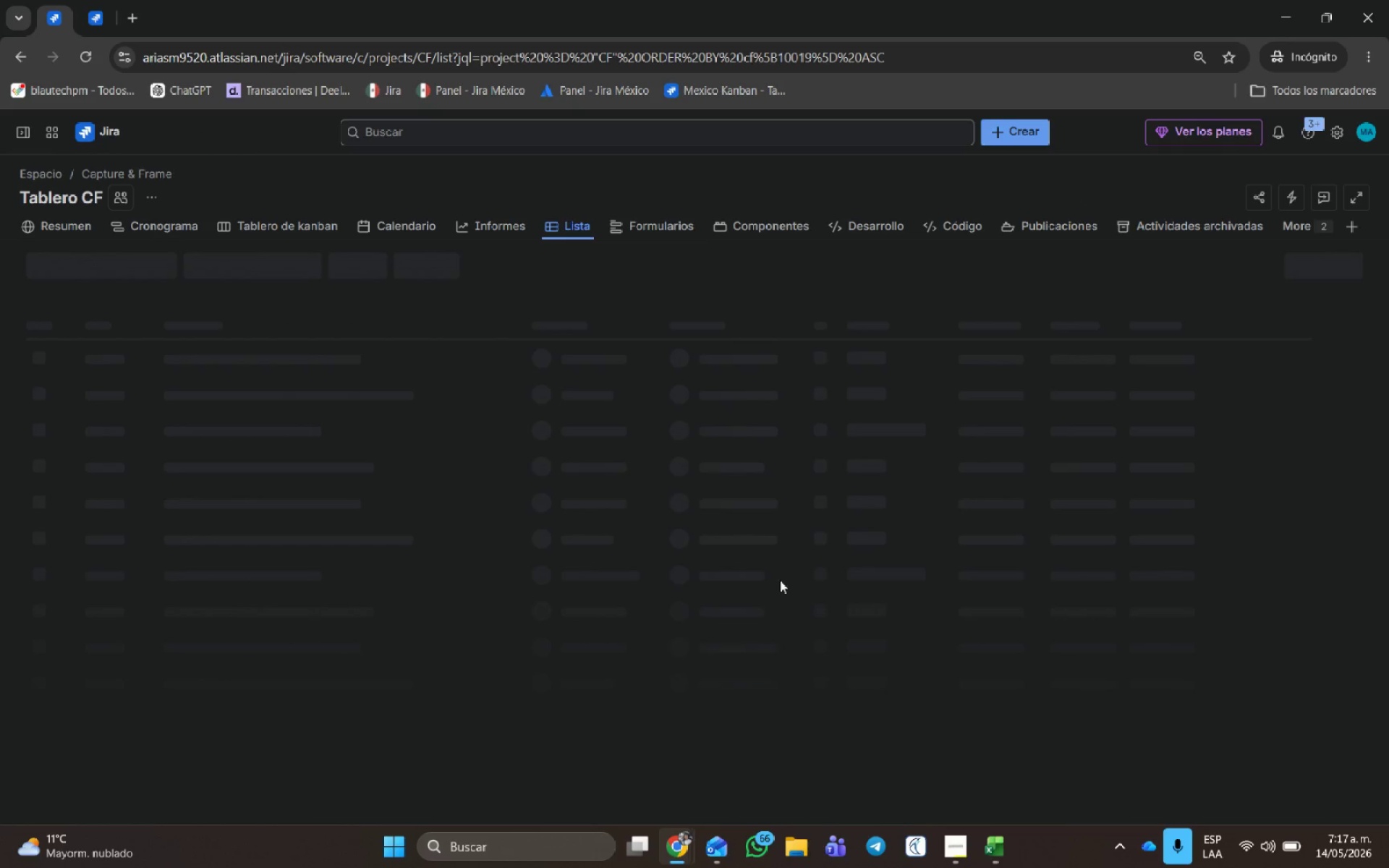 
left_click([717, 359])
 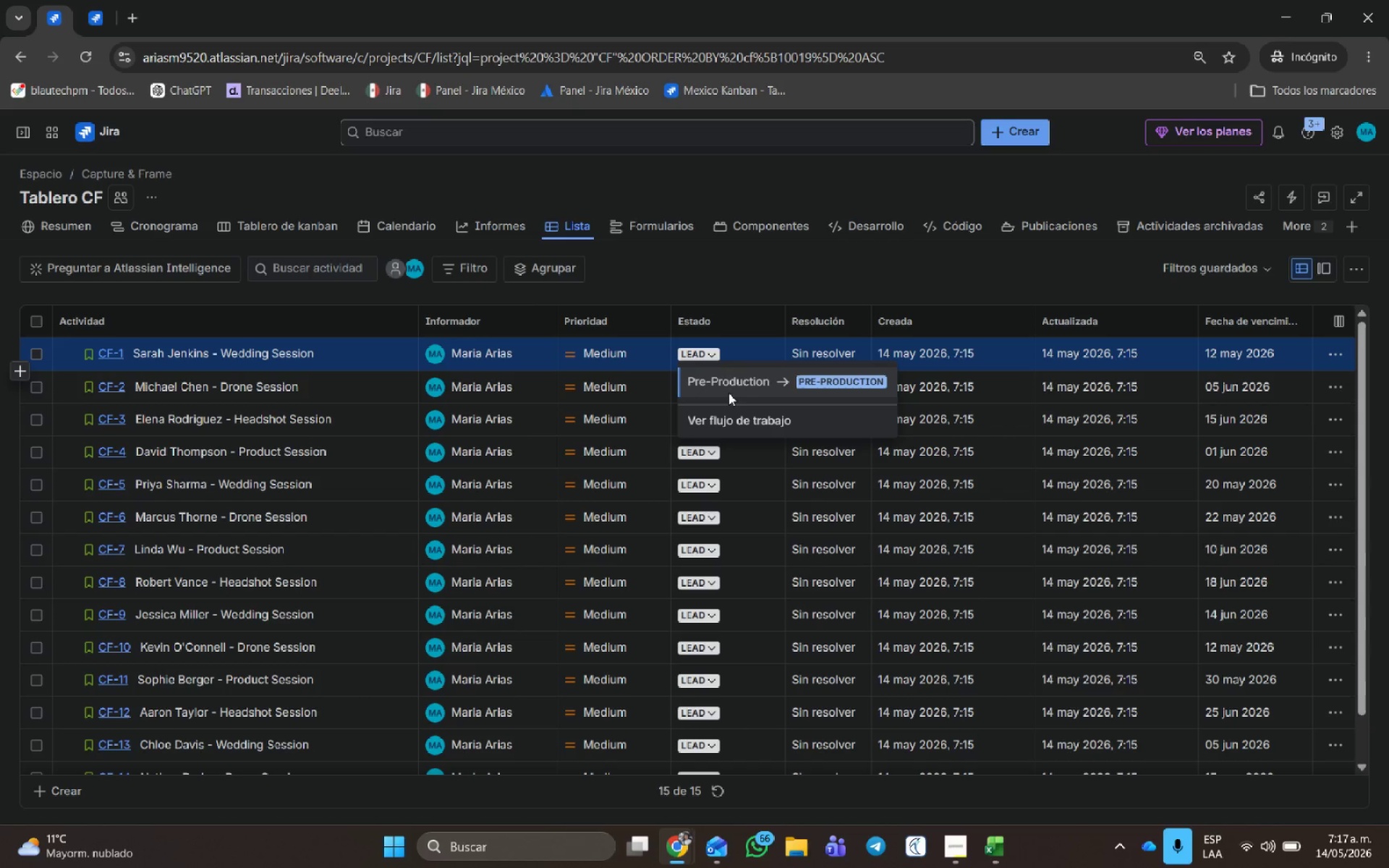 
left_click([729, 393])
 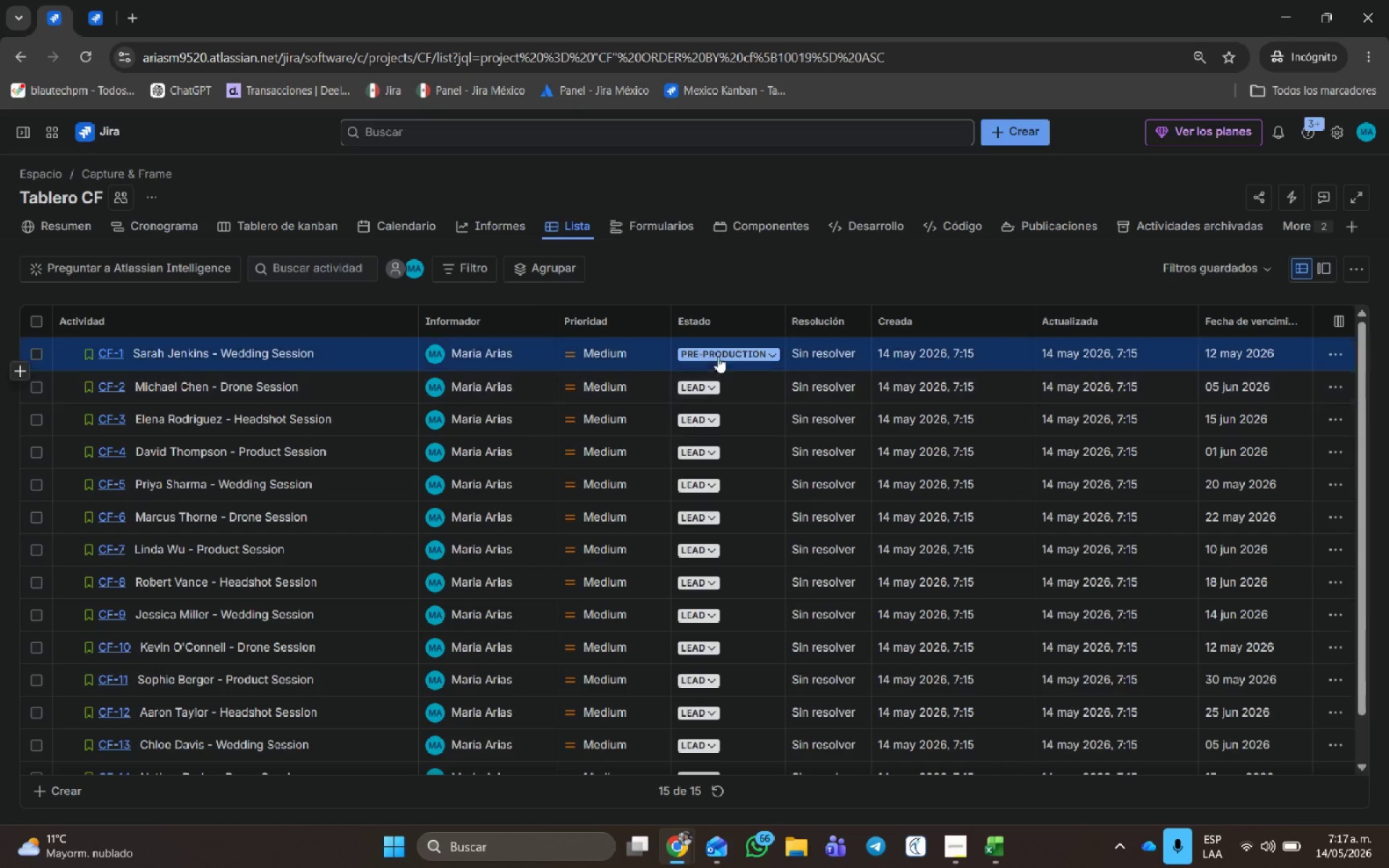 
left_click([716, 351])
 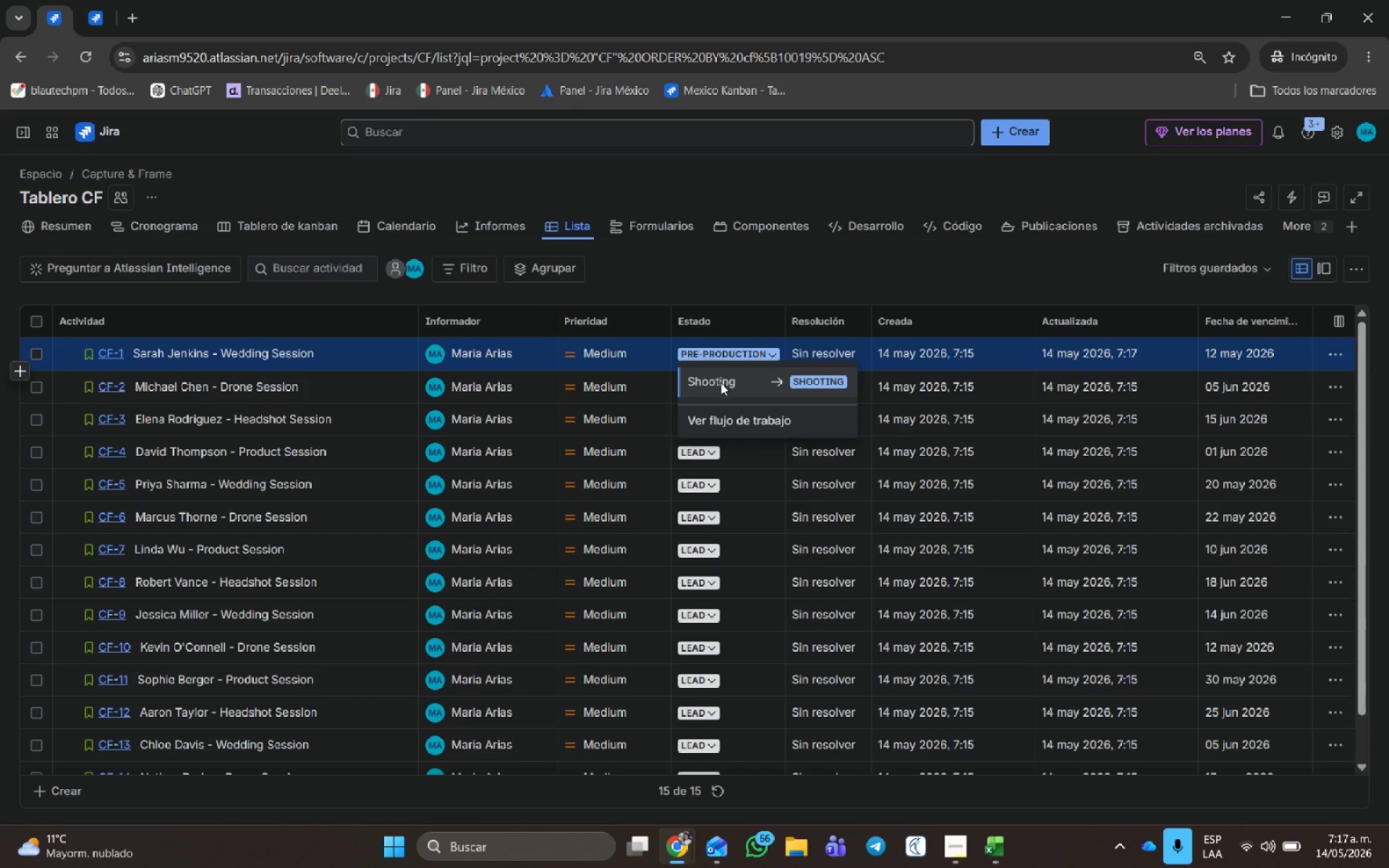 
left_click([721, 383])
 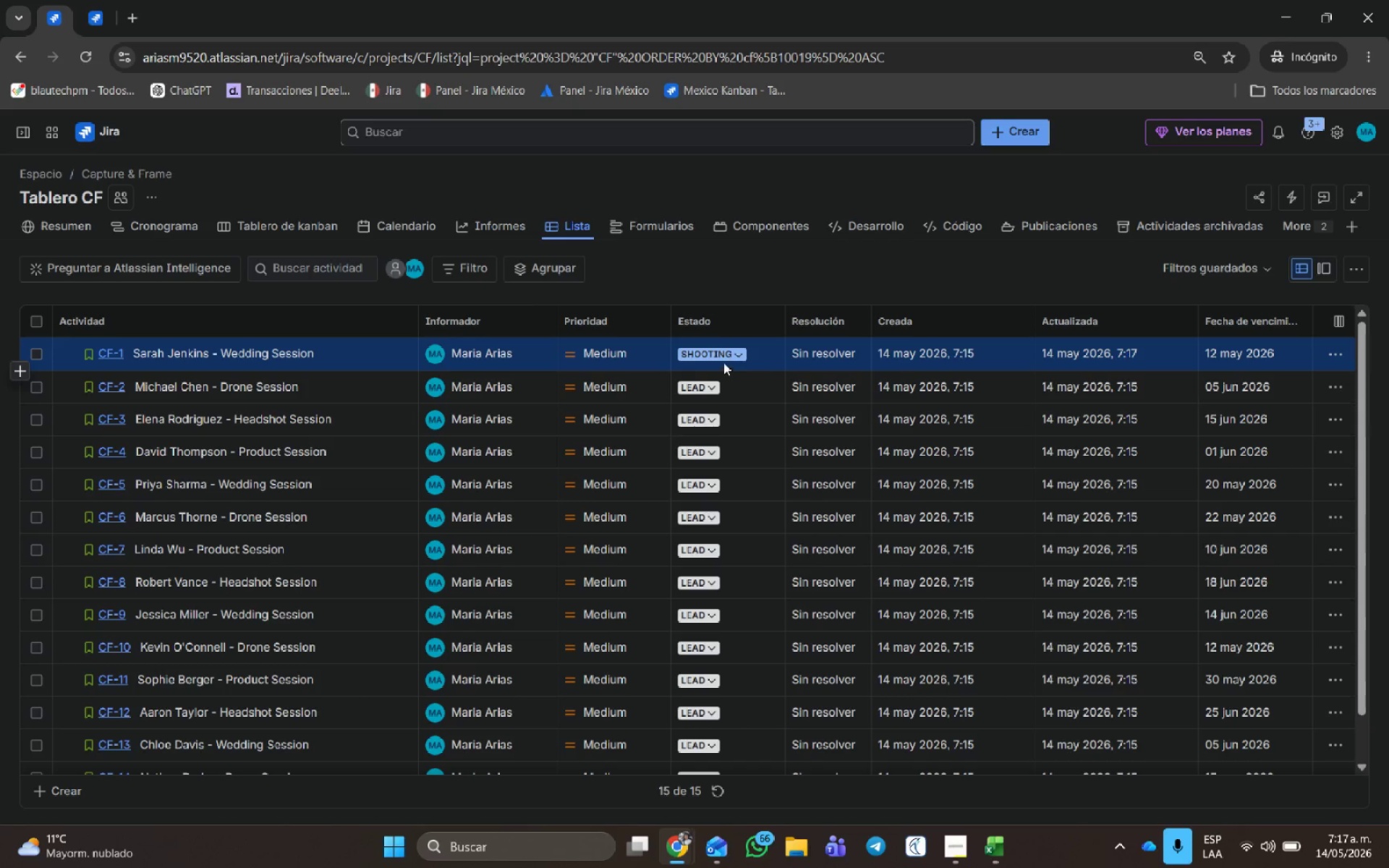 
left_click([723, 352])
 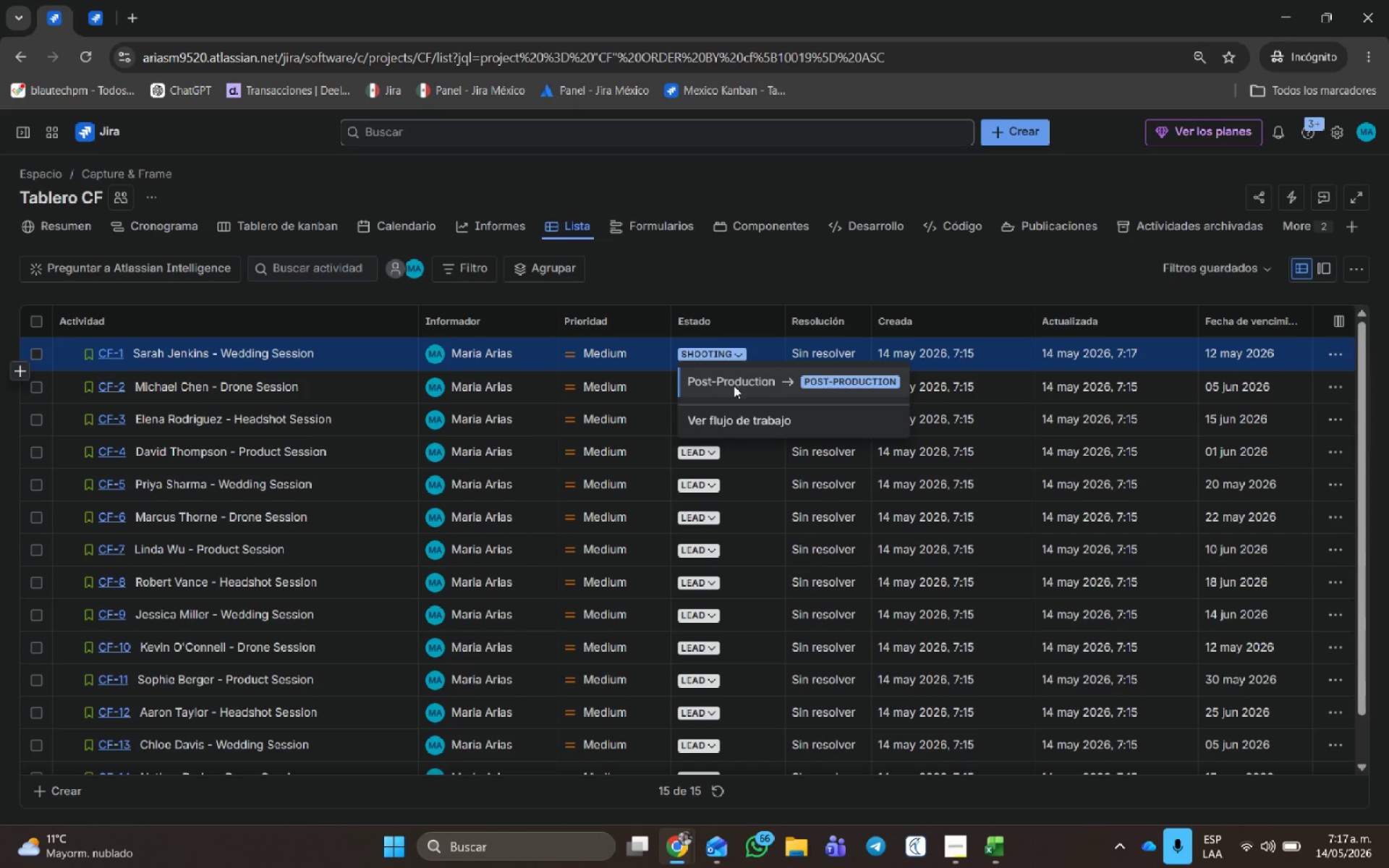 
left_click([734, 386])
 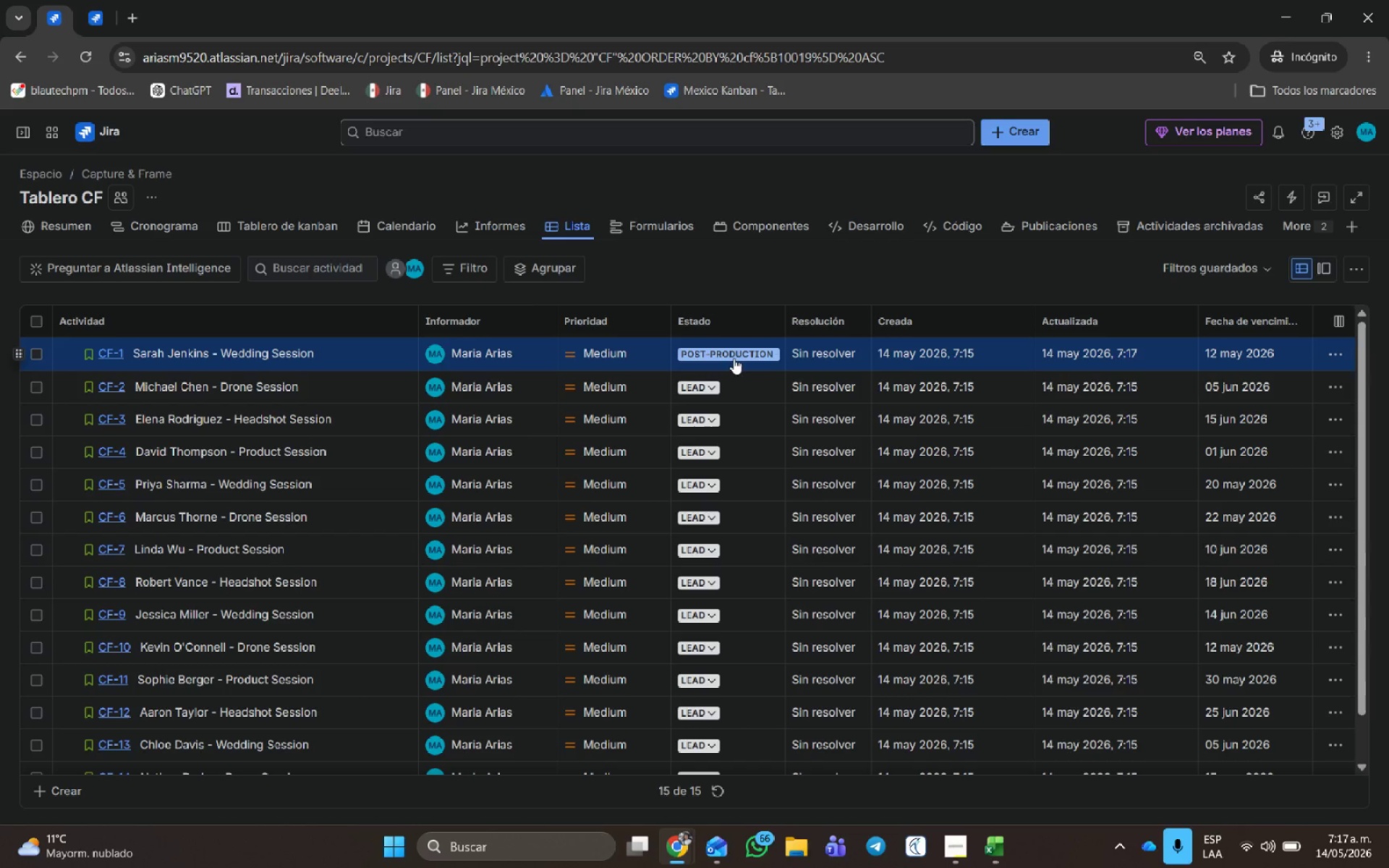 
left_click([734, 355])
 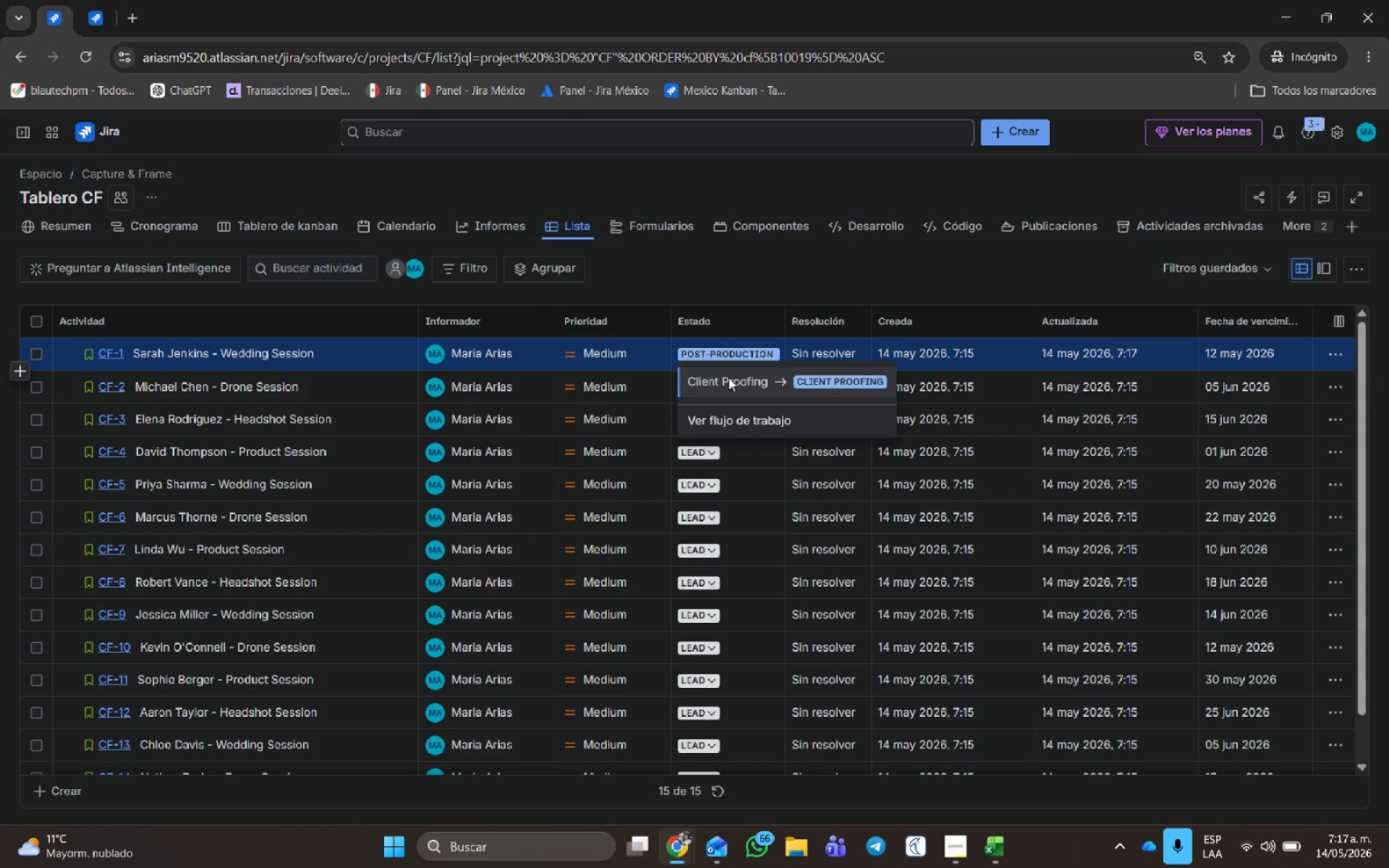 
left_click([729, 378])
 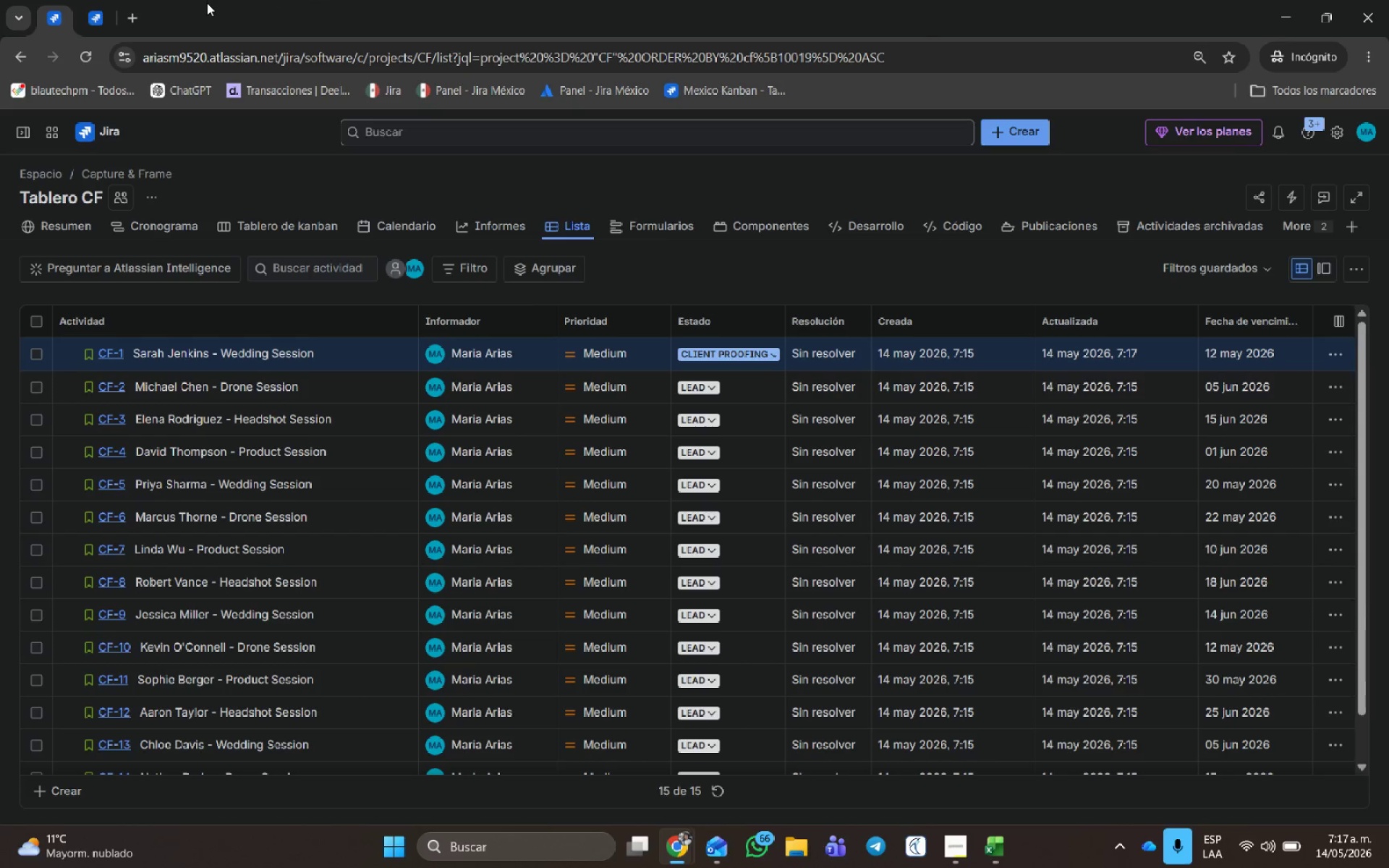 
left_click([85, 12])
 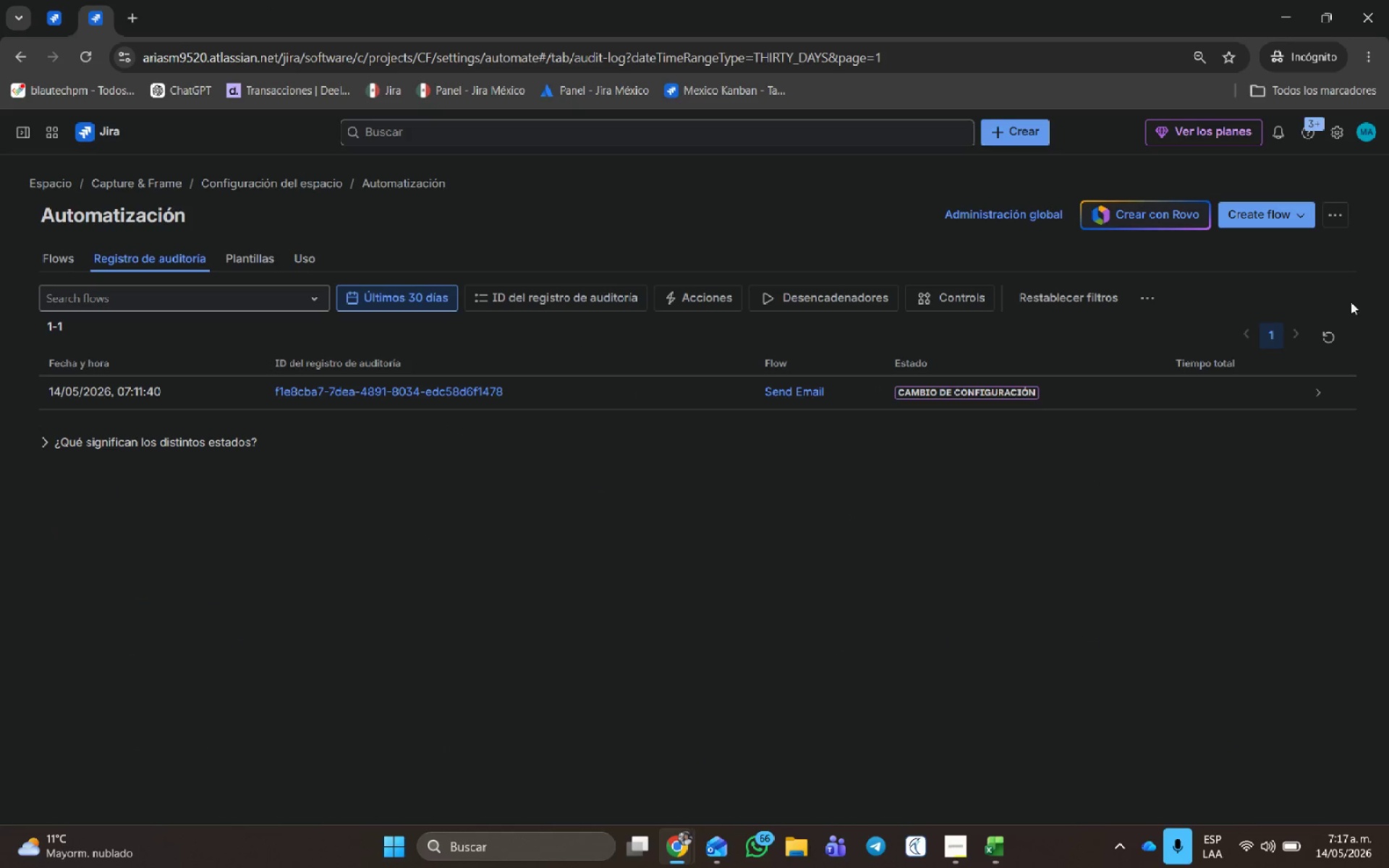 
left_click([1320, 339])
 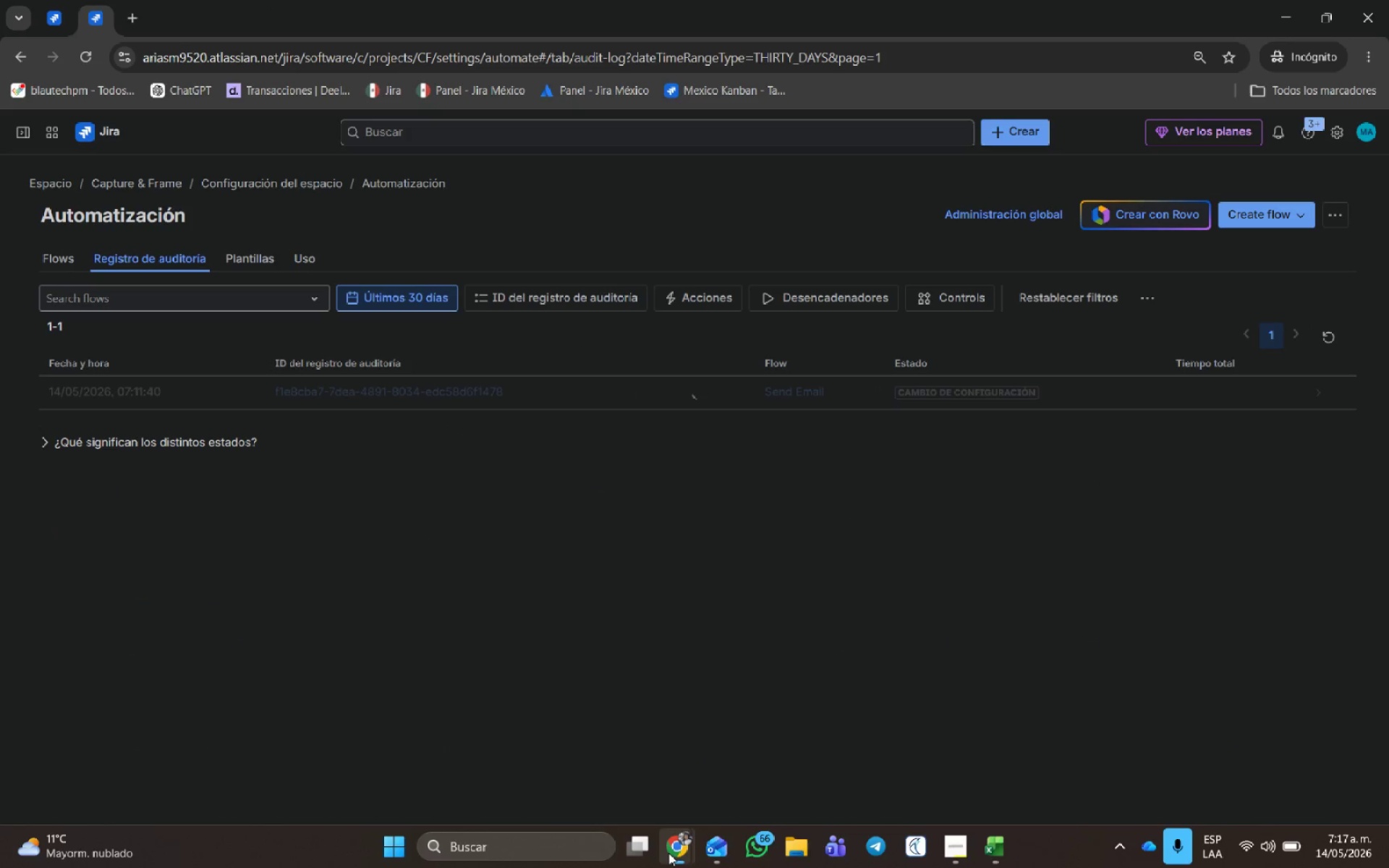 
left_click([682, 854])
 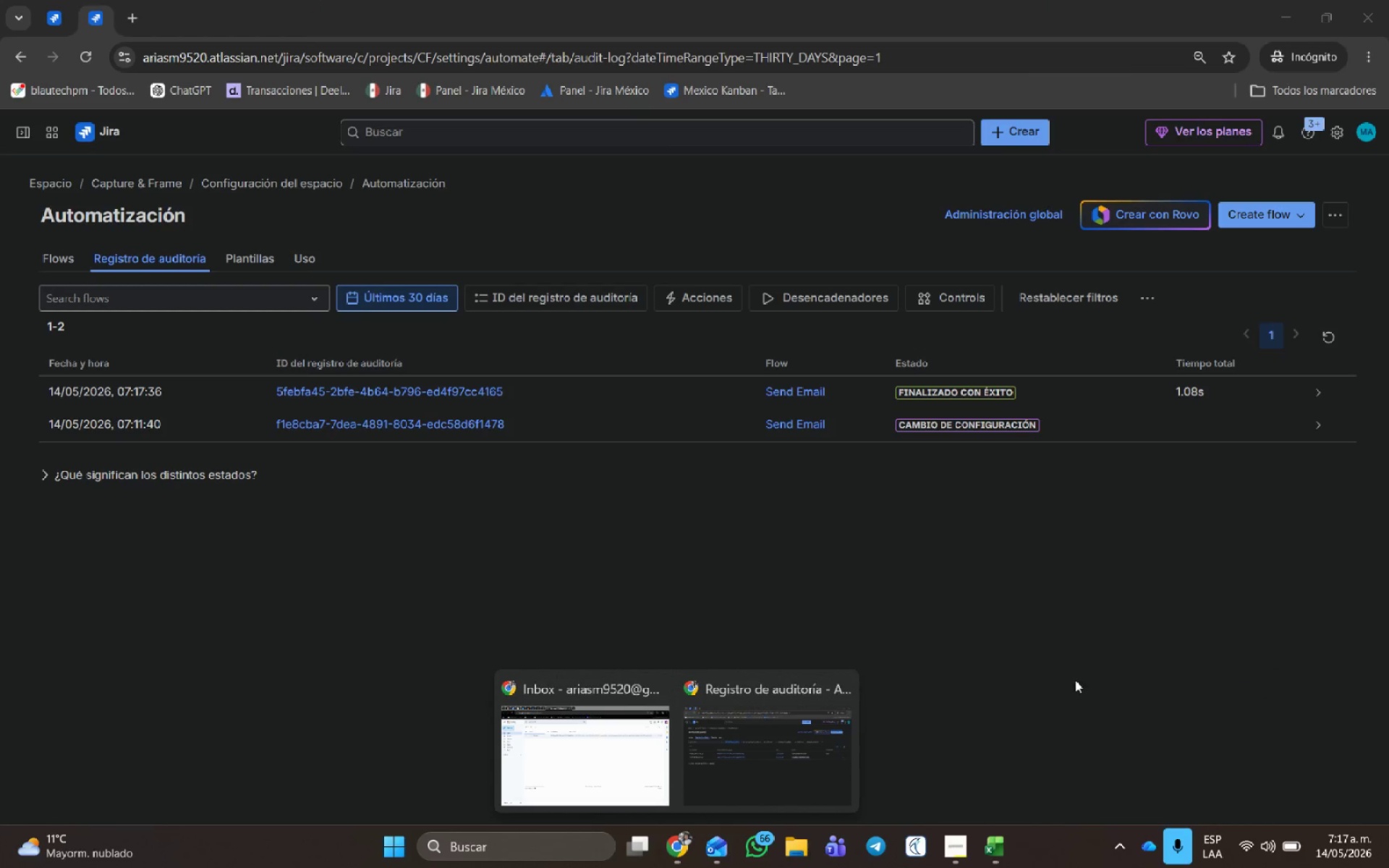 
left_click([1084, 610])
 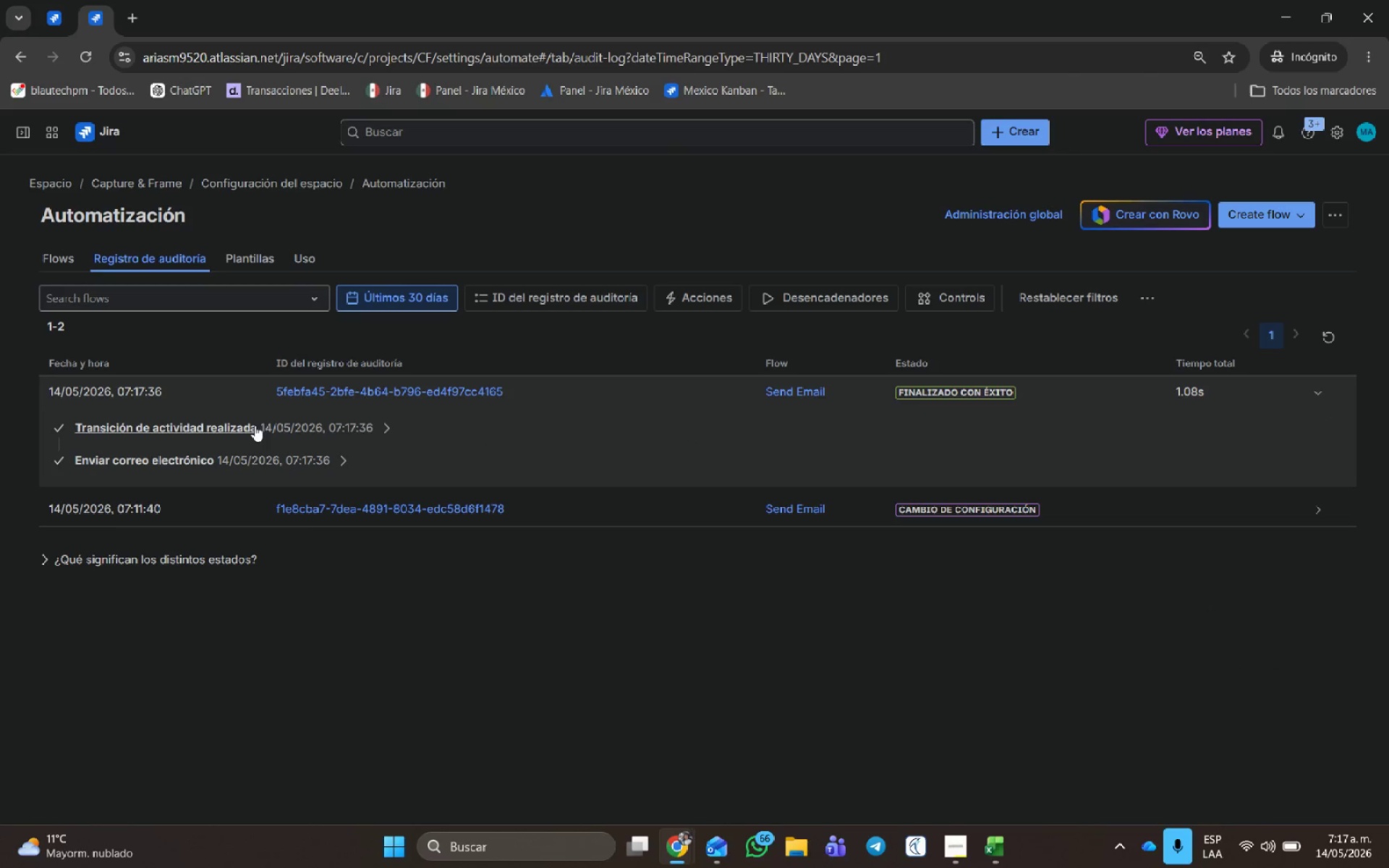 
left_click([379, 428])
 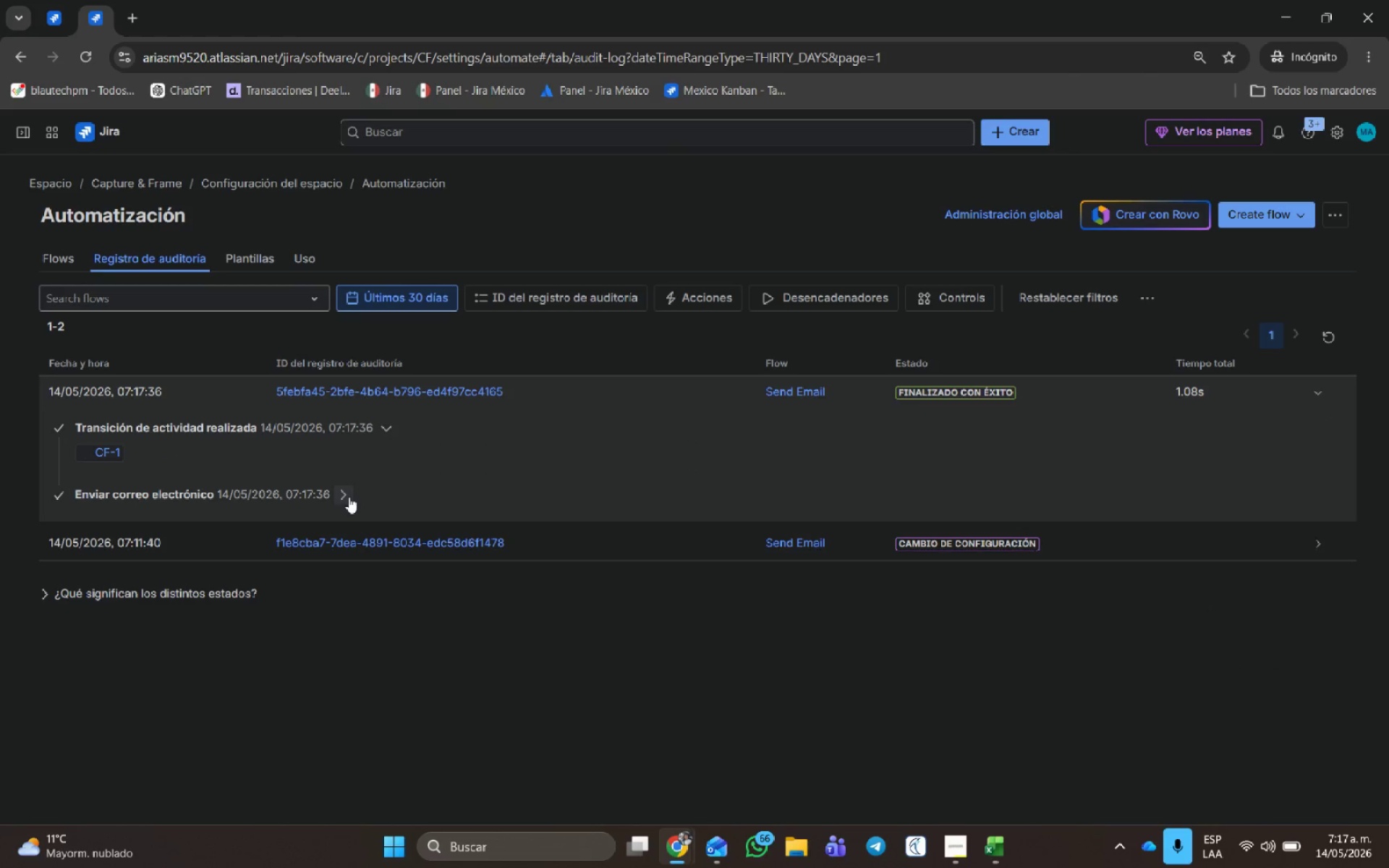 
left_click([342, 495])
 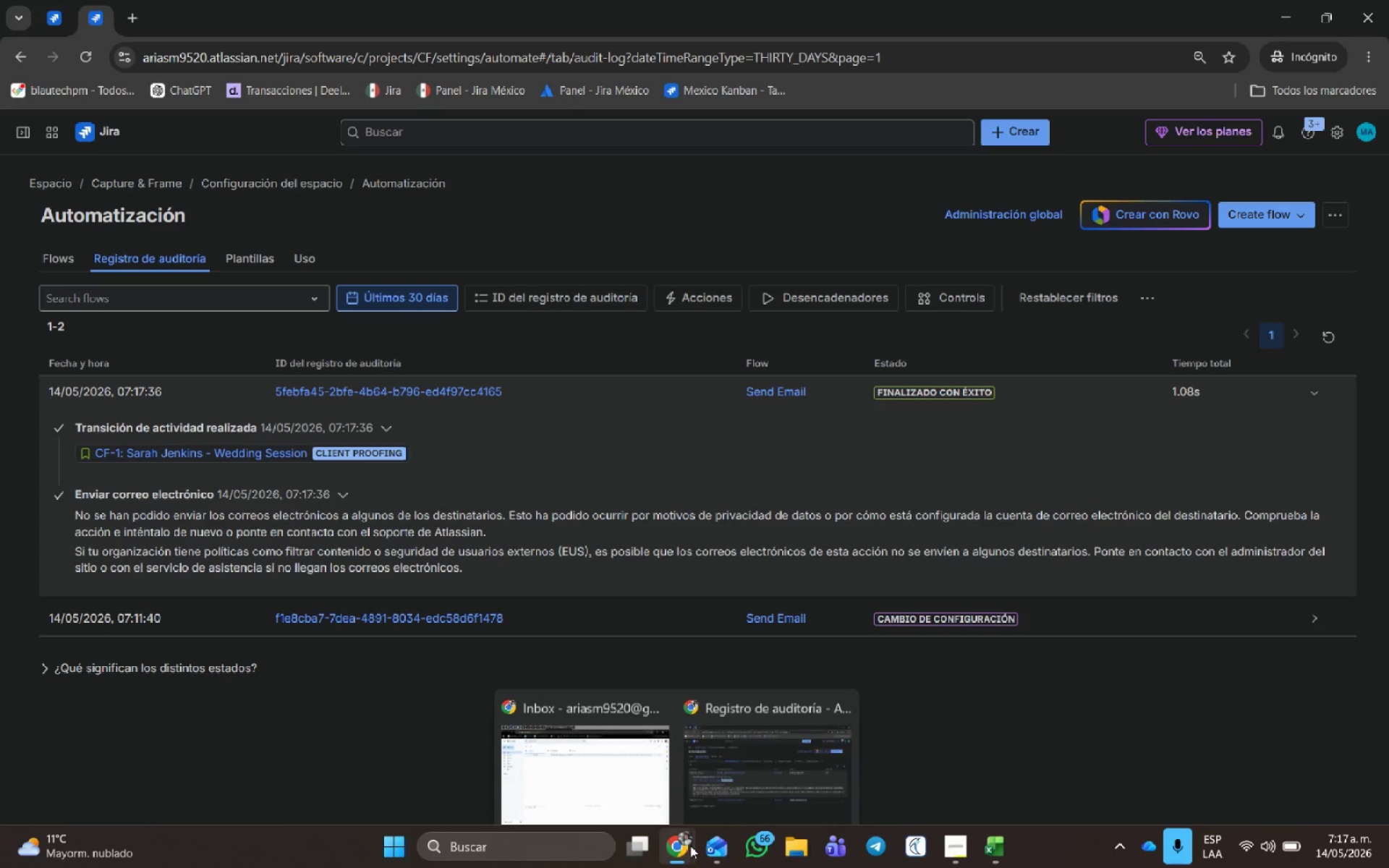 
left_click([646, 753])
 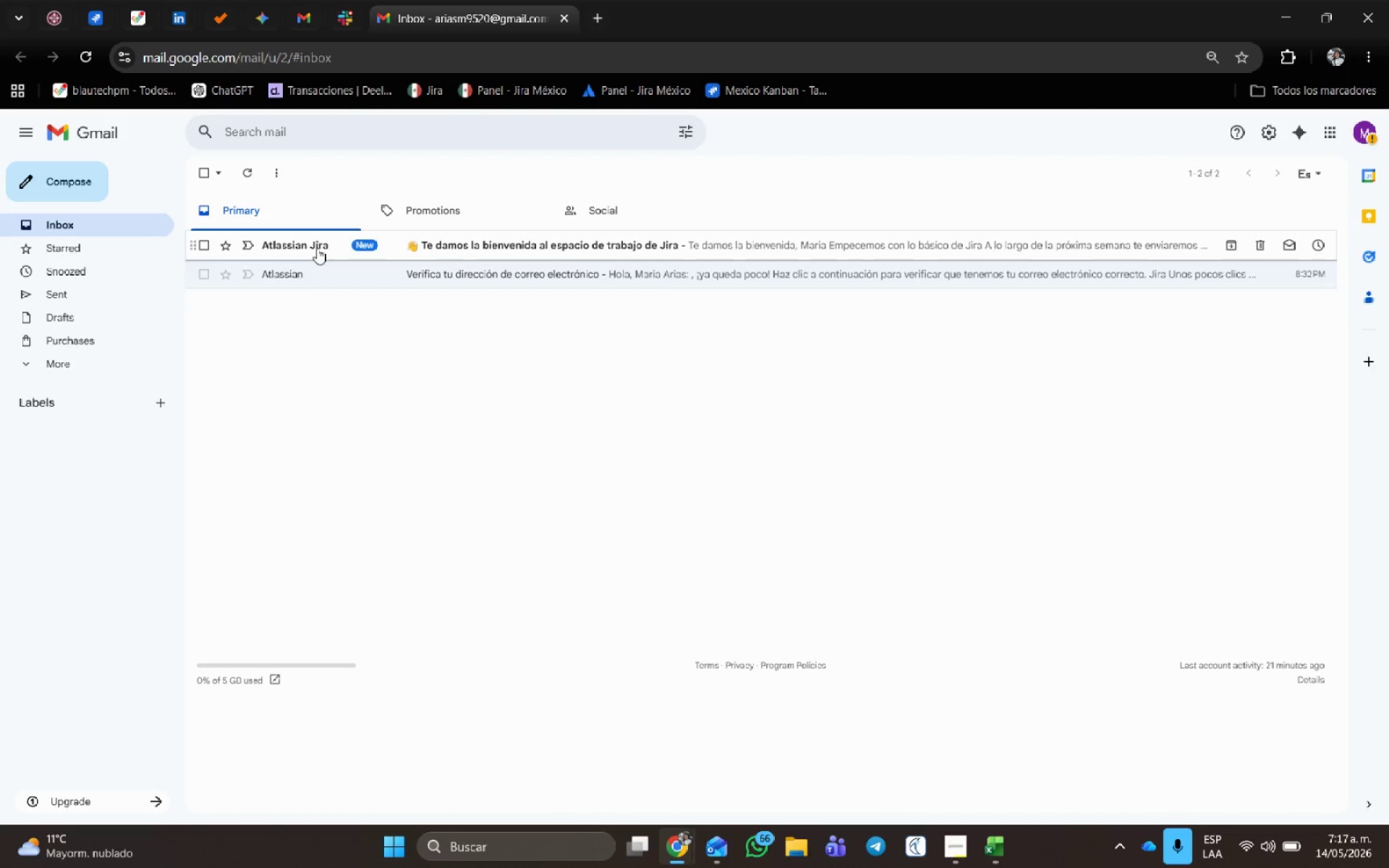 
left_click([317, 248])
 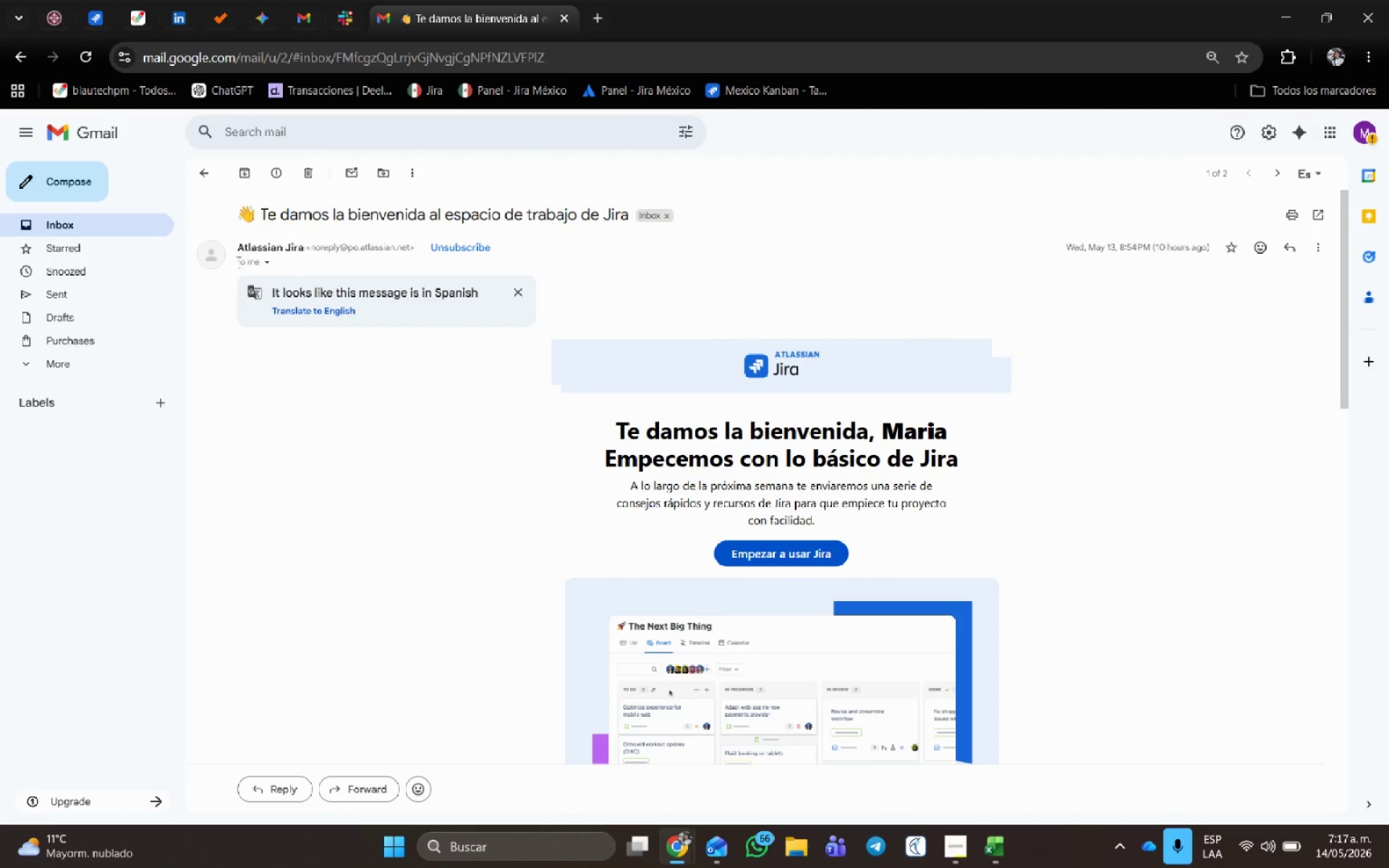 
left_click([112, 226])
 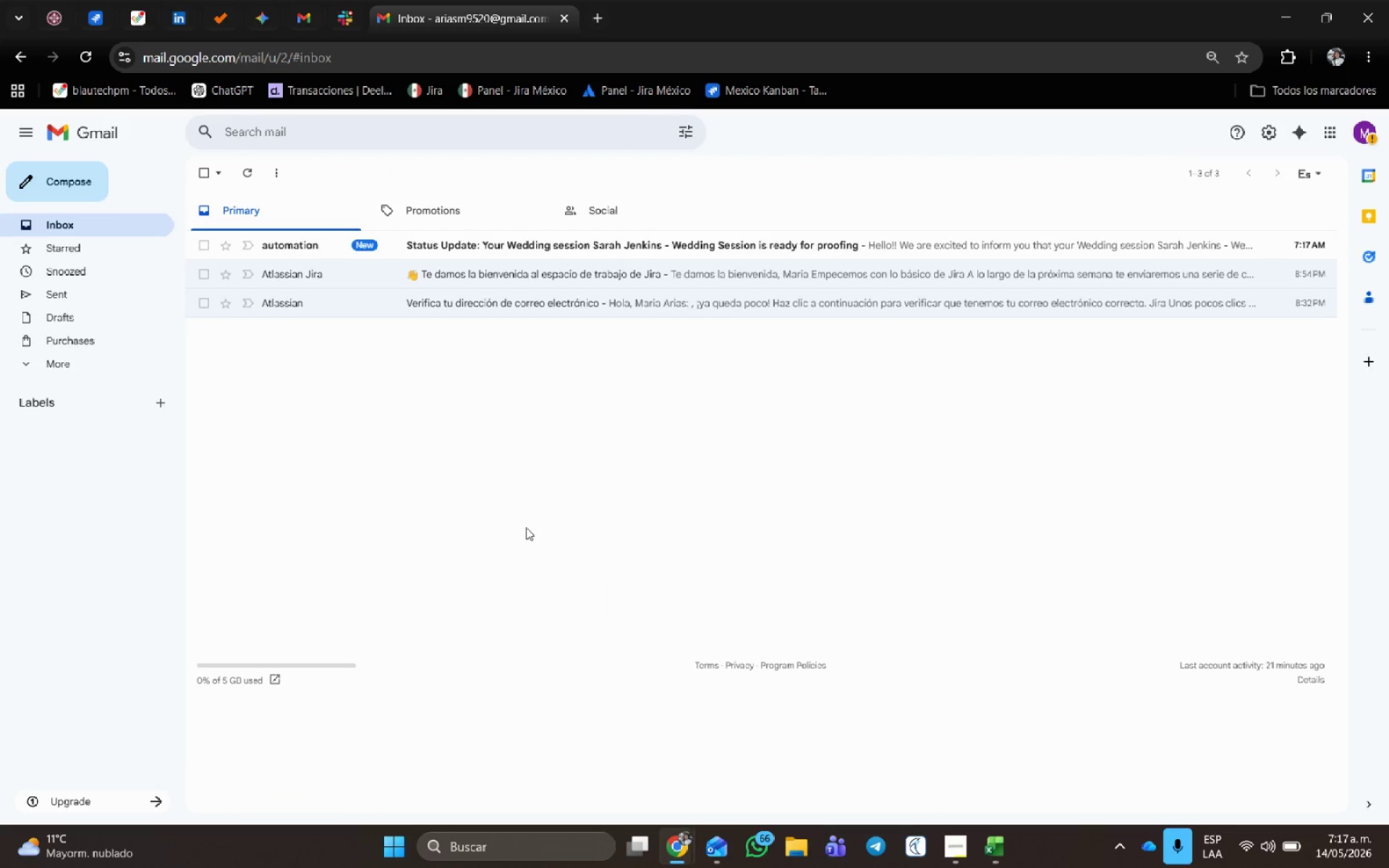 
scroll: coordinate [526, 527], scroll_direction: up, amount: 4.0
 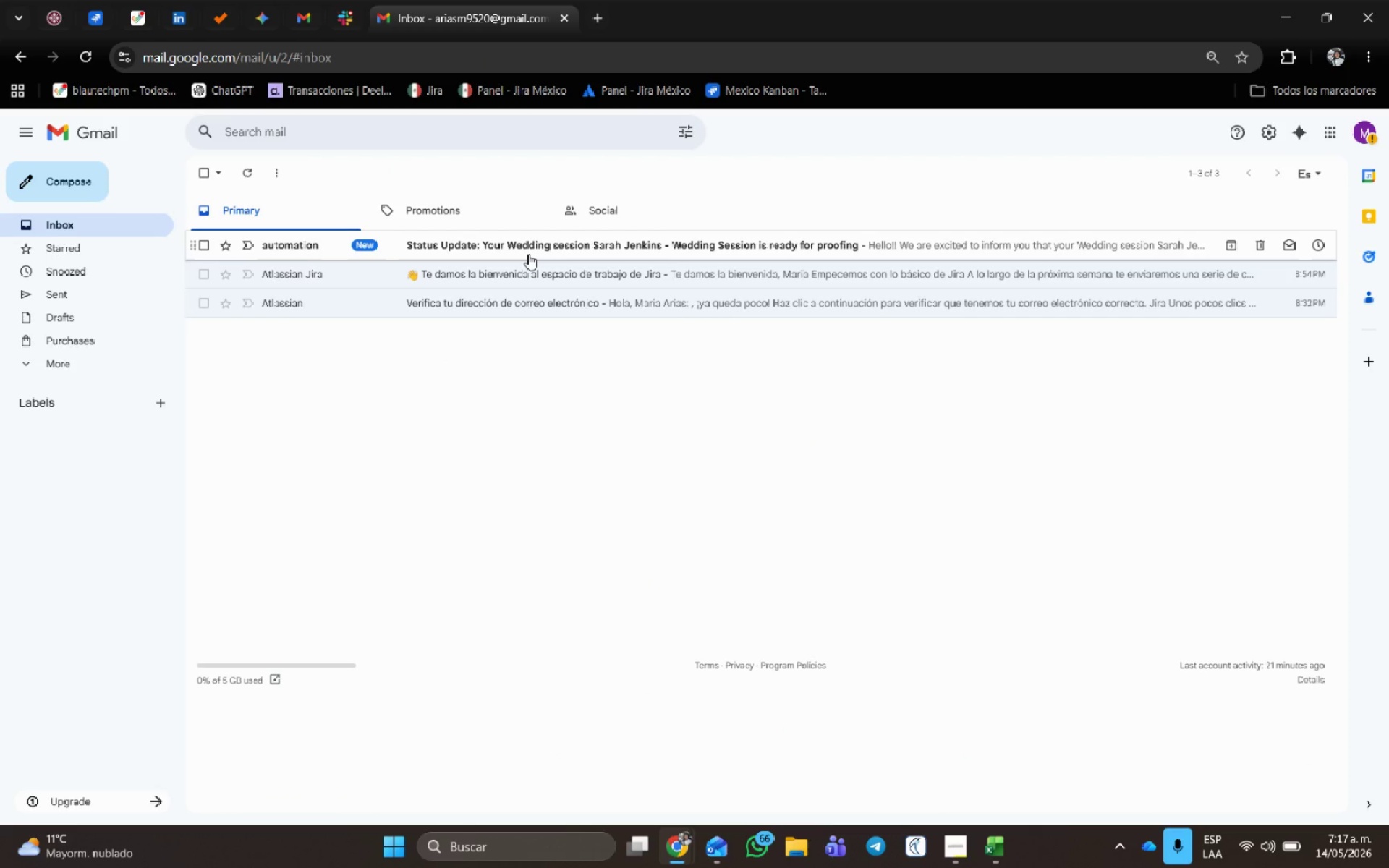 
left_click([528, 253])
 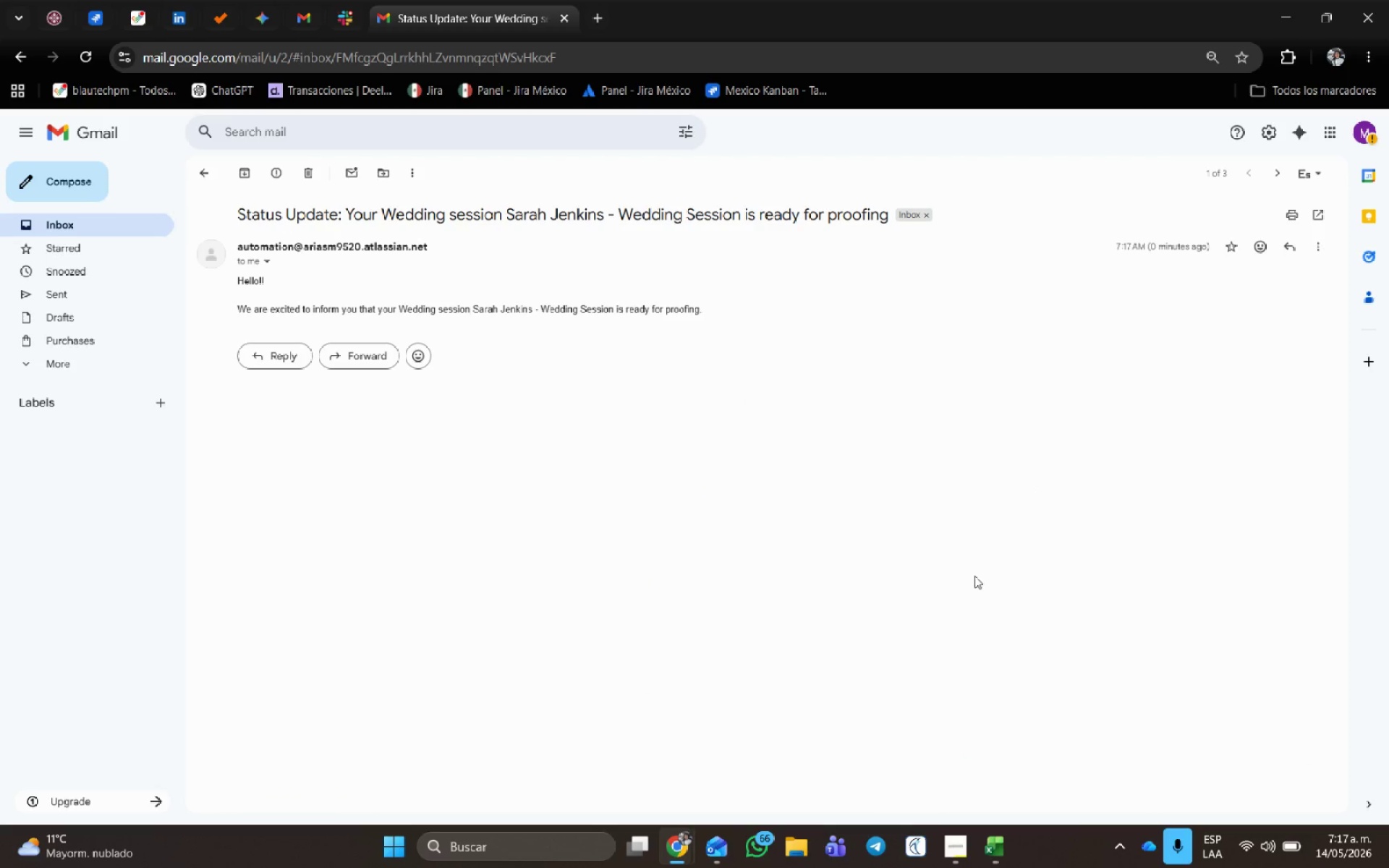 
left_click_drag(start_coordinate=[845, 354], to_coordinate=[221, 201])
 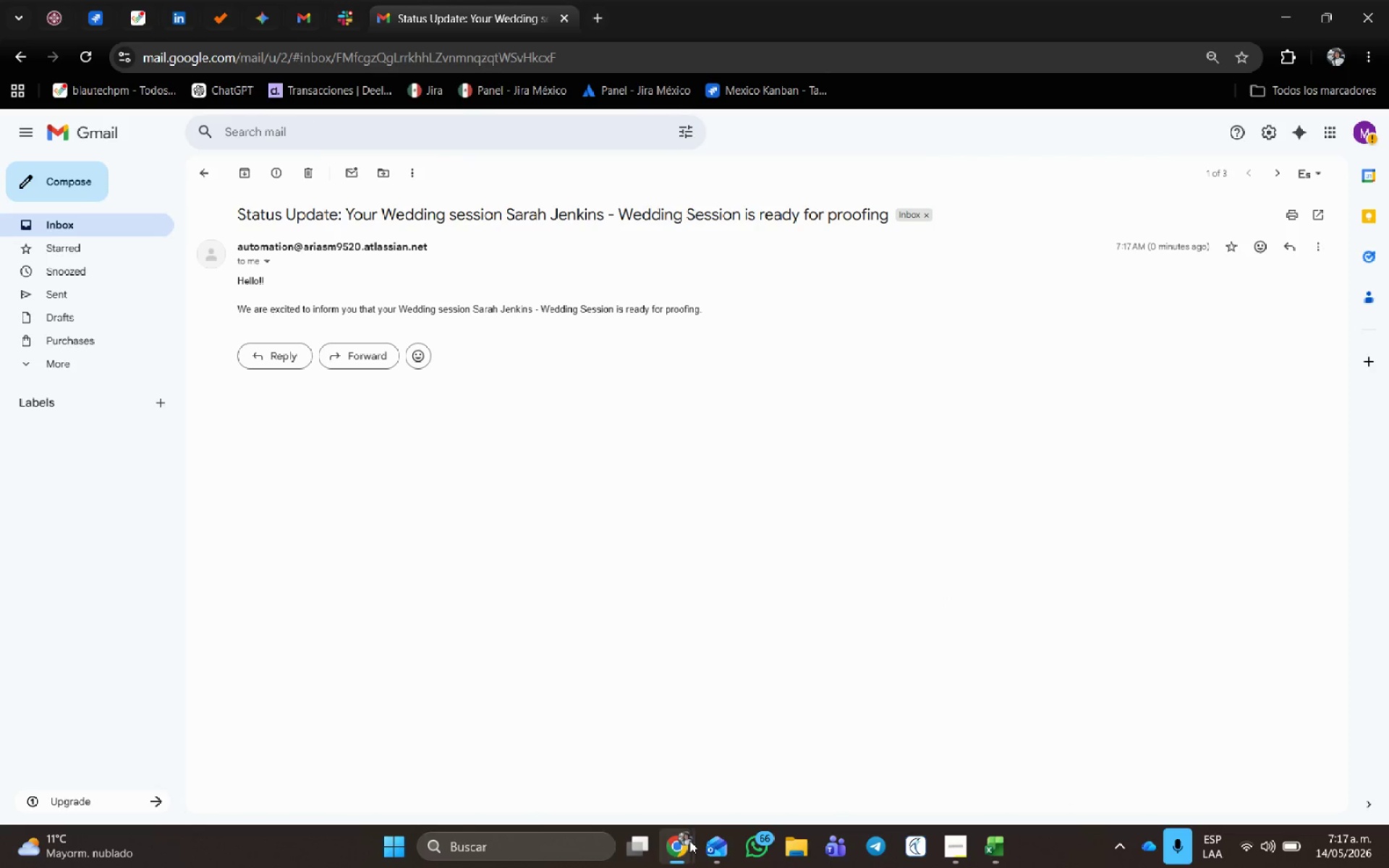 
left_click([733, 773])
 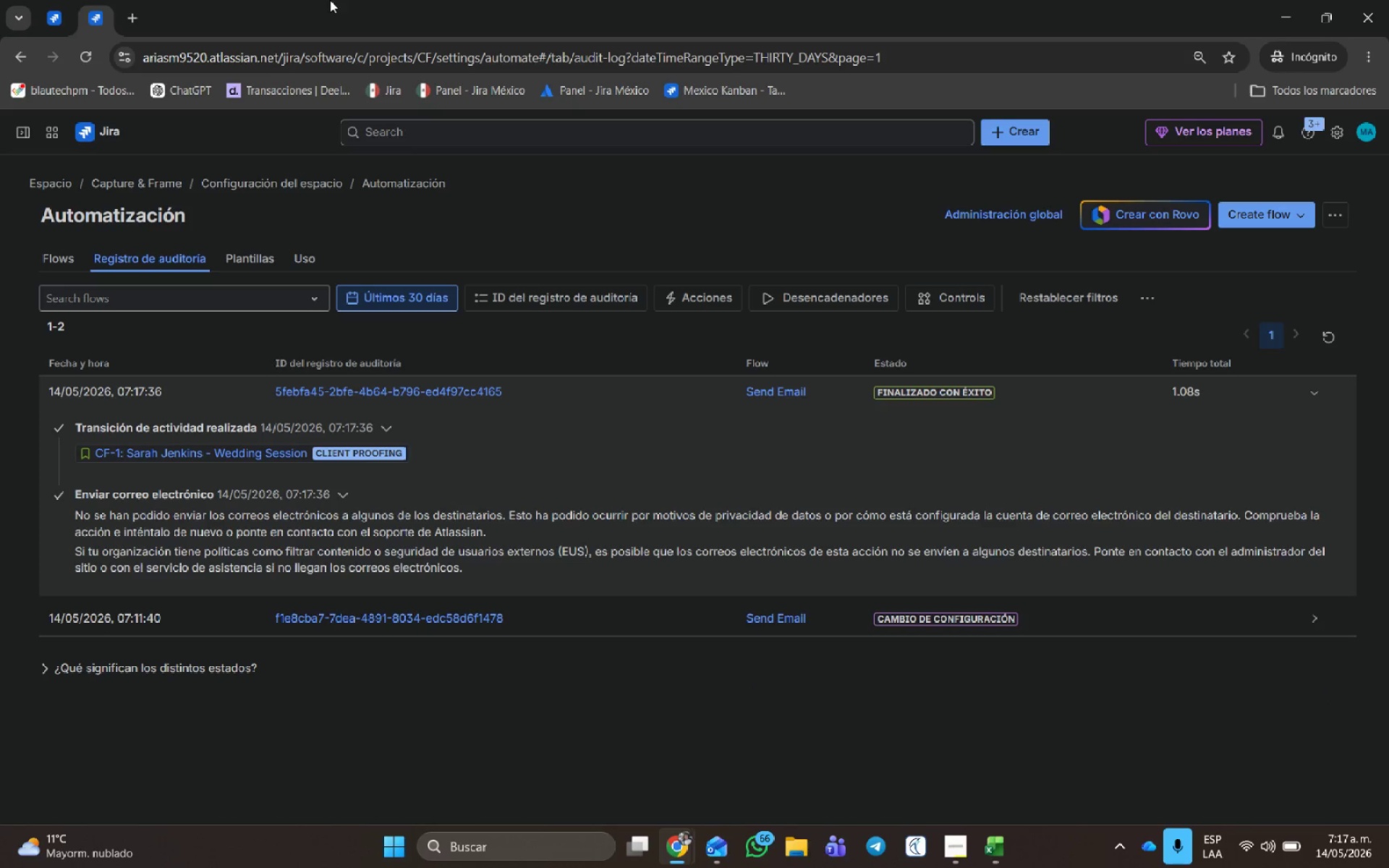 
left_click([38, 4])
 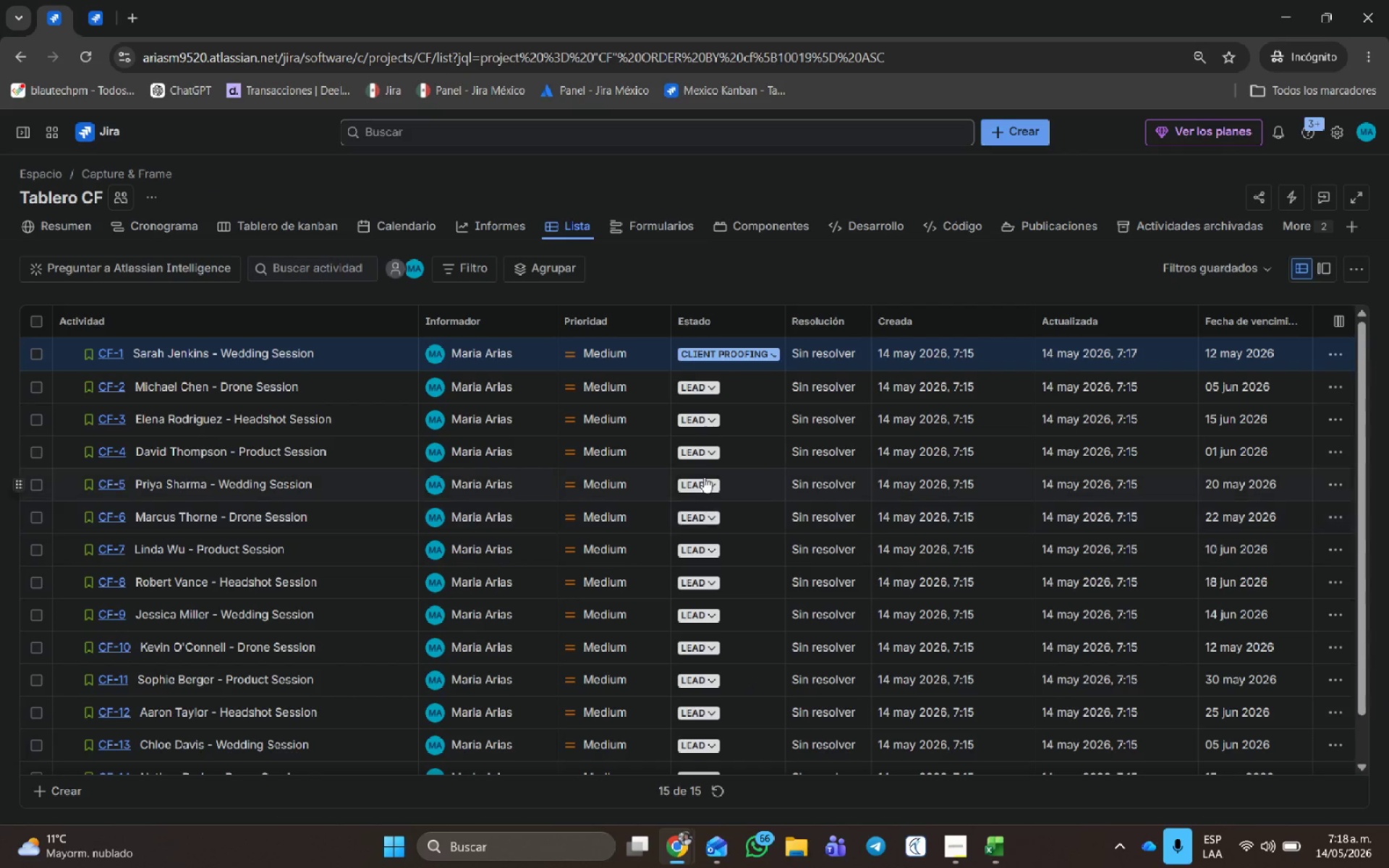 
left_click([710, 417])
 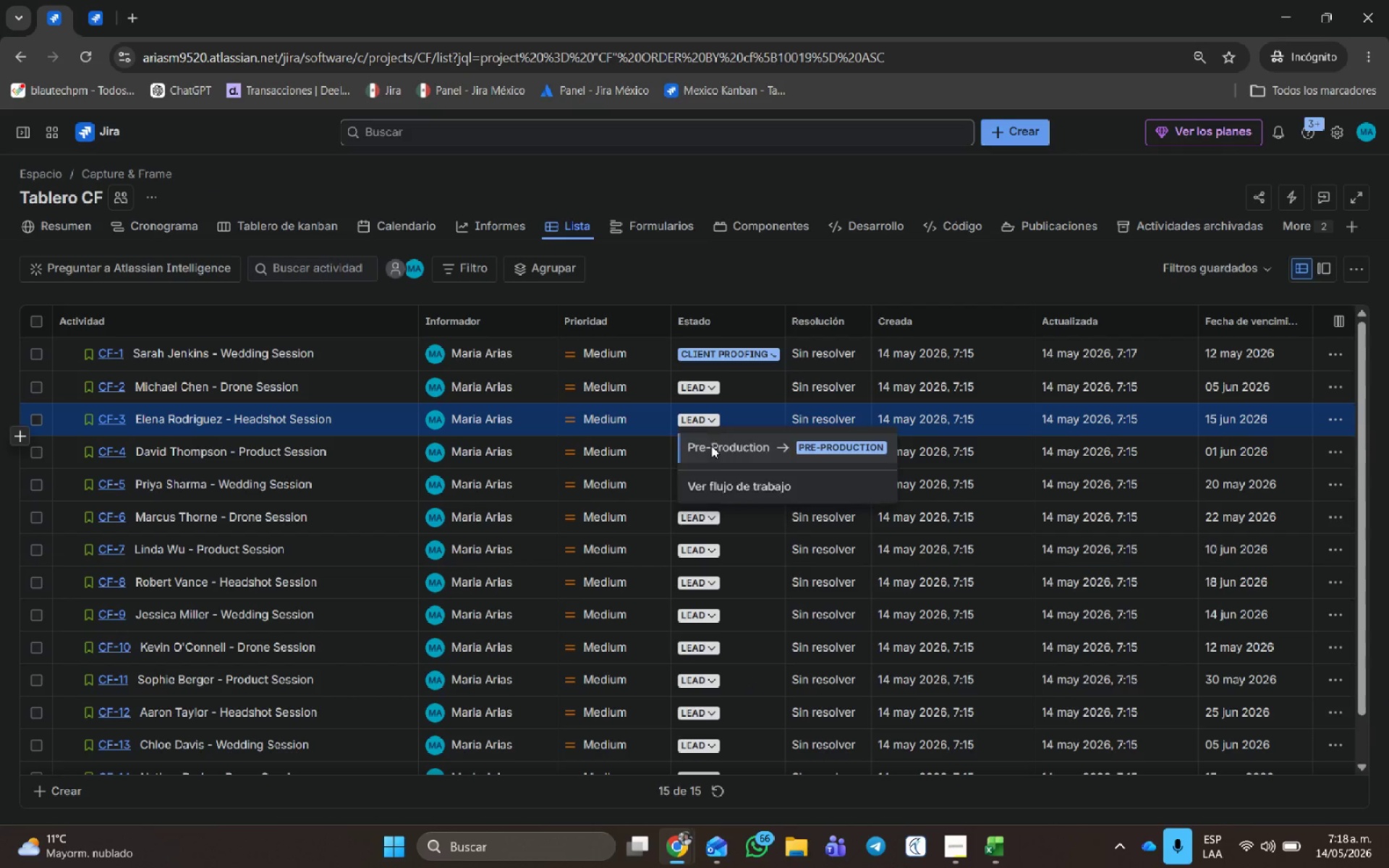 
left_click([714, 452])
 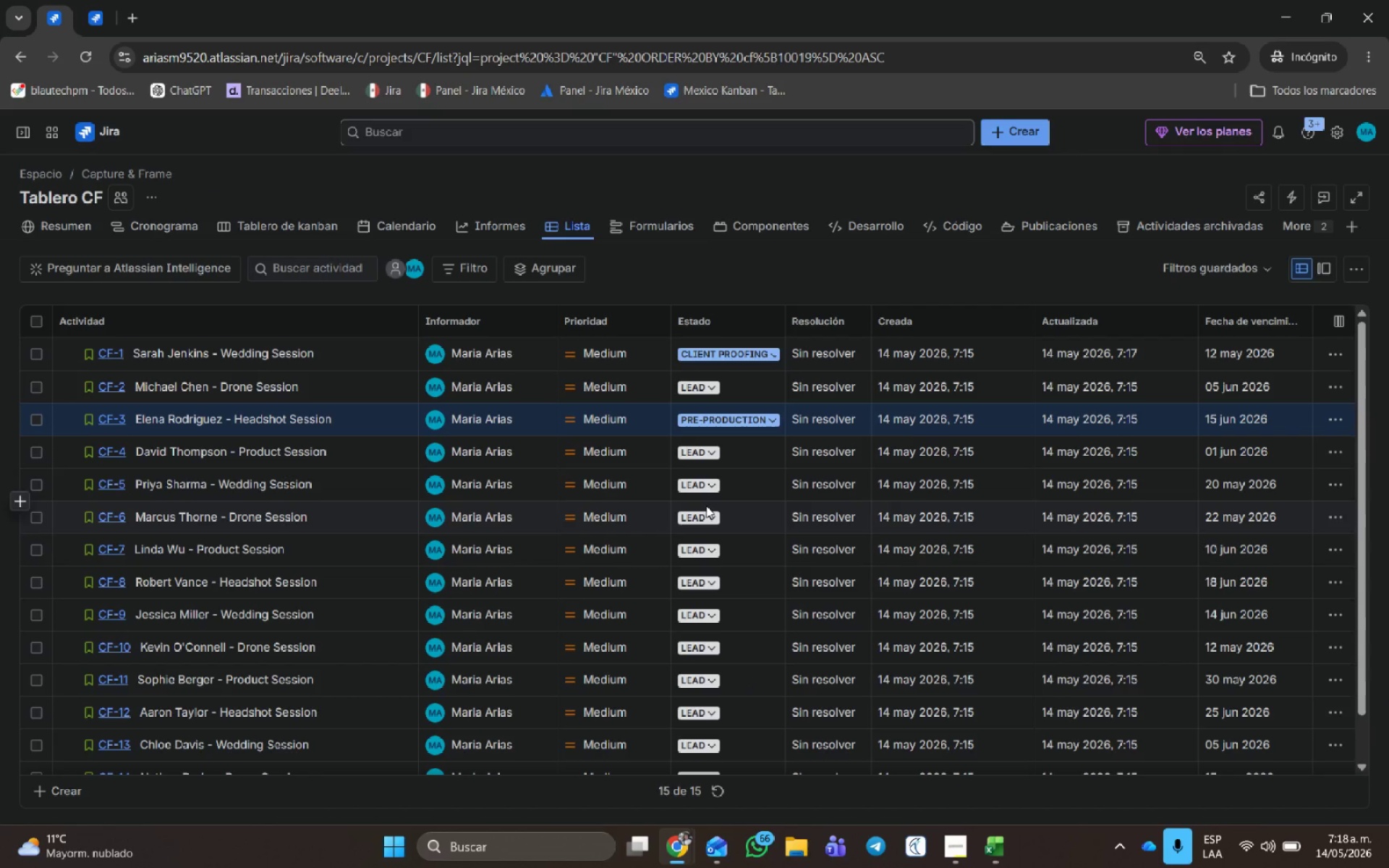 
left_click([707, 488])
 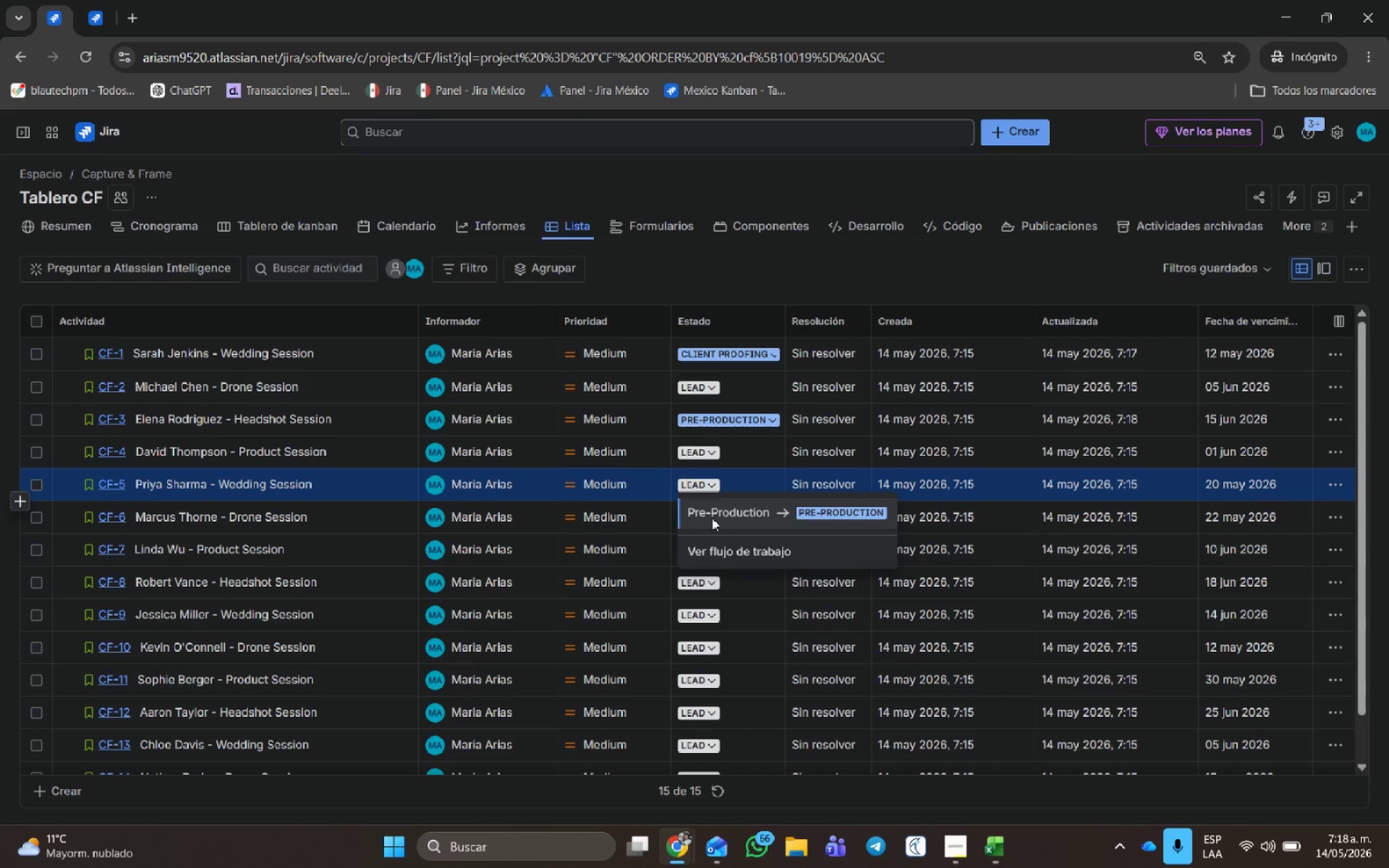 
left_click([712, 518])
 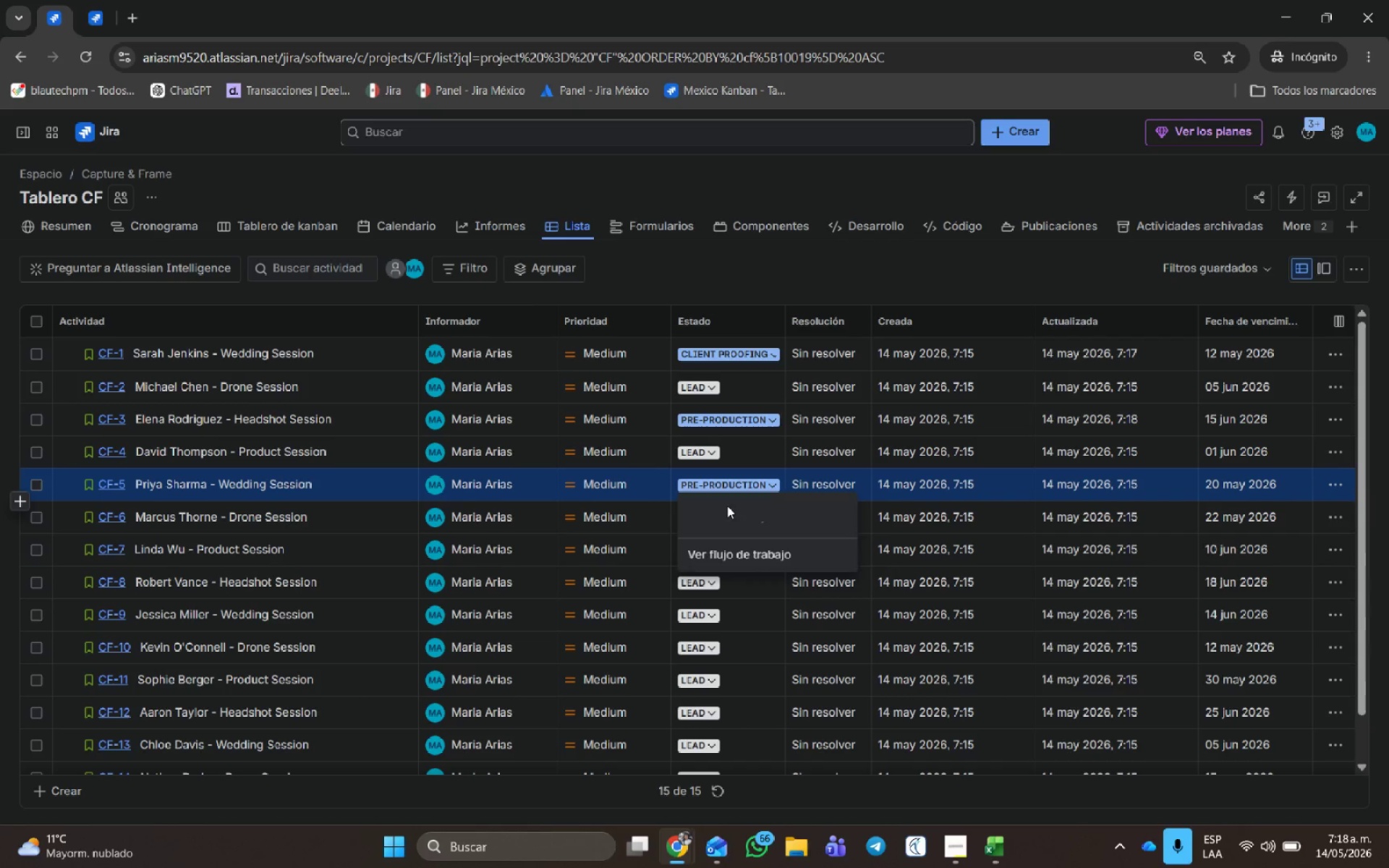 
left_click([727, 506])
 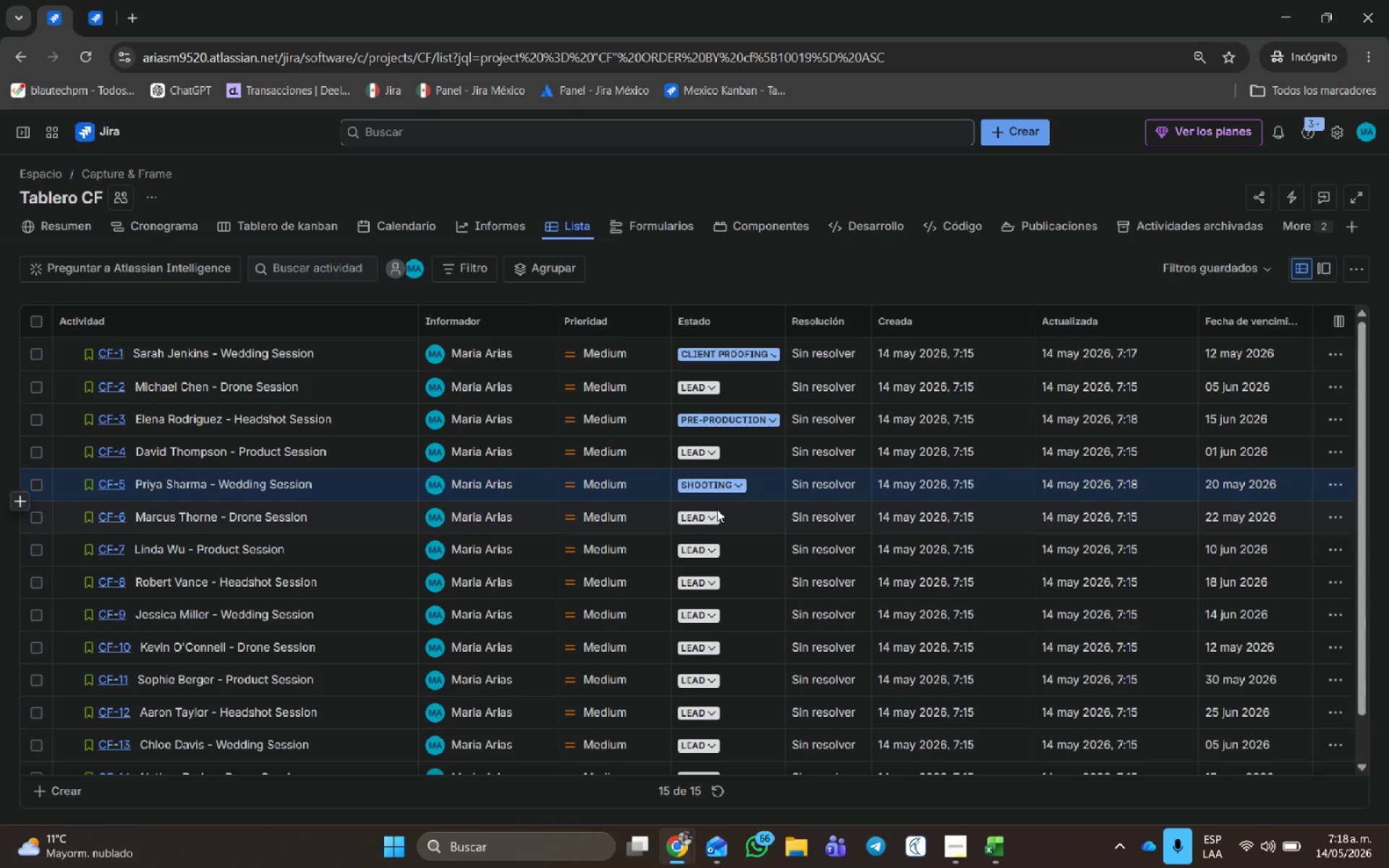 
left_click([713, 516])
 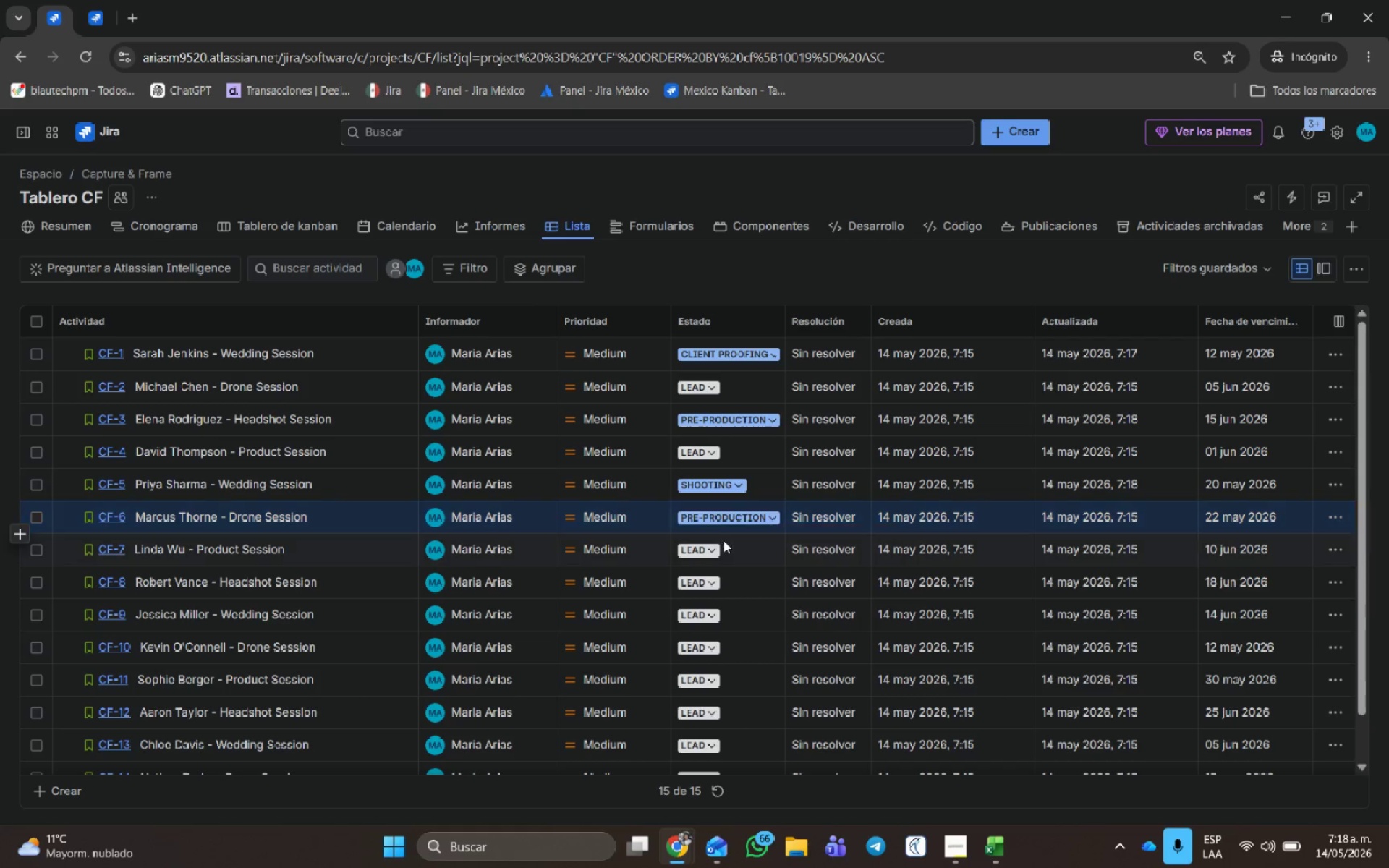 
left_click([715, 519])
 